 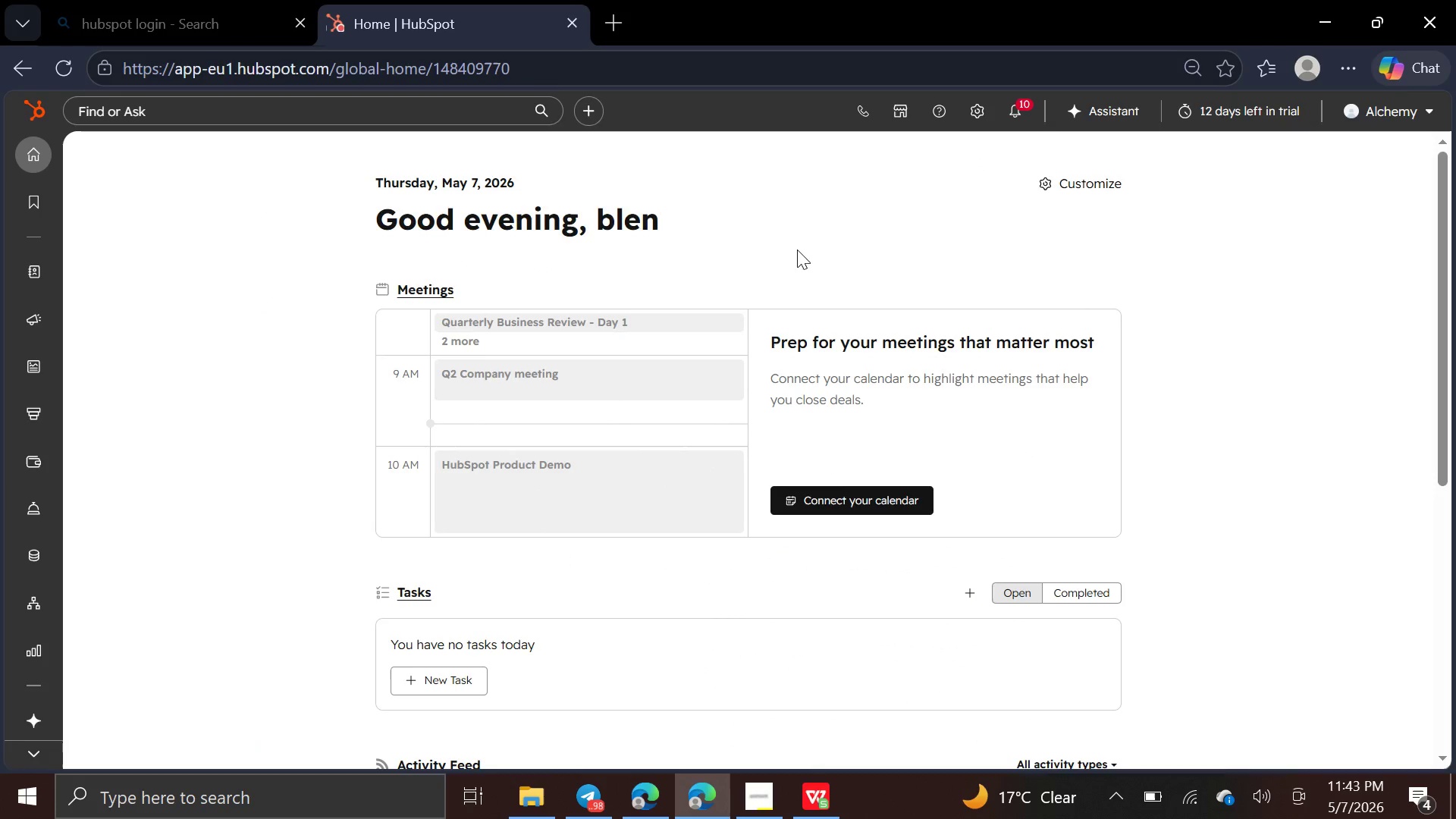 
left_click([119, 224])
 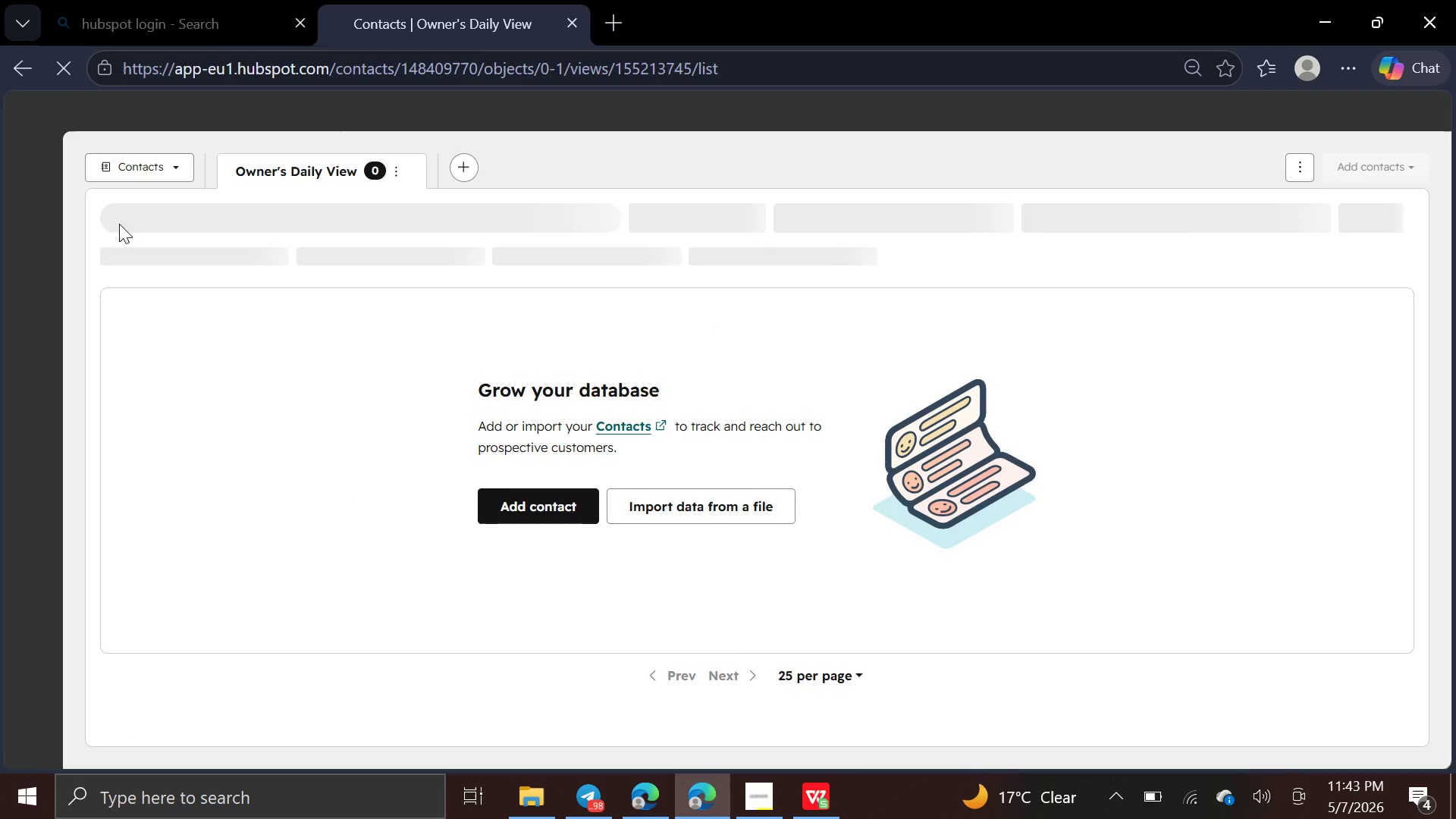 
wait(9.28)
 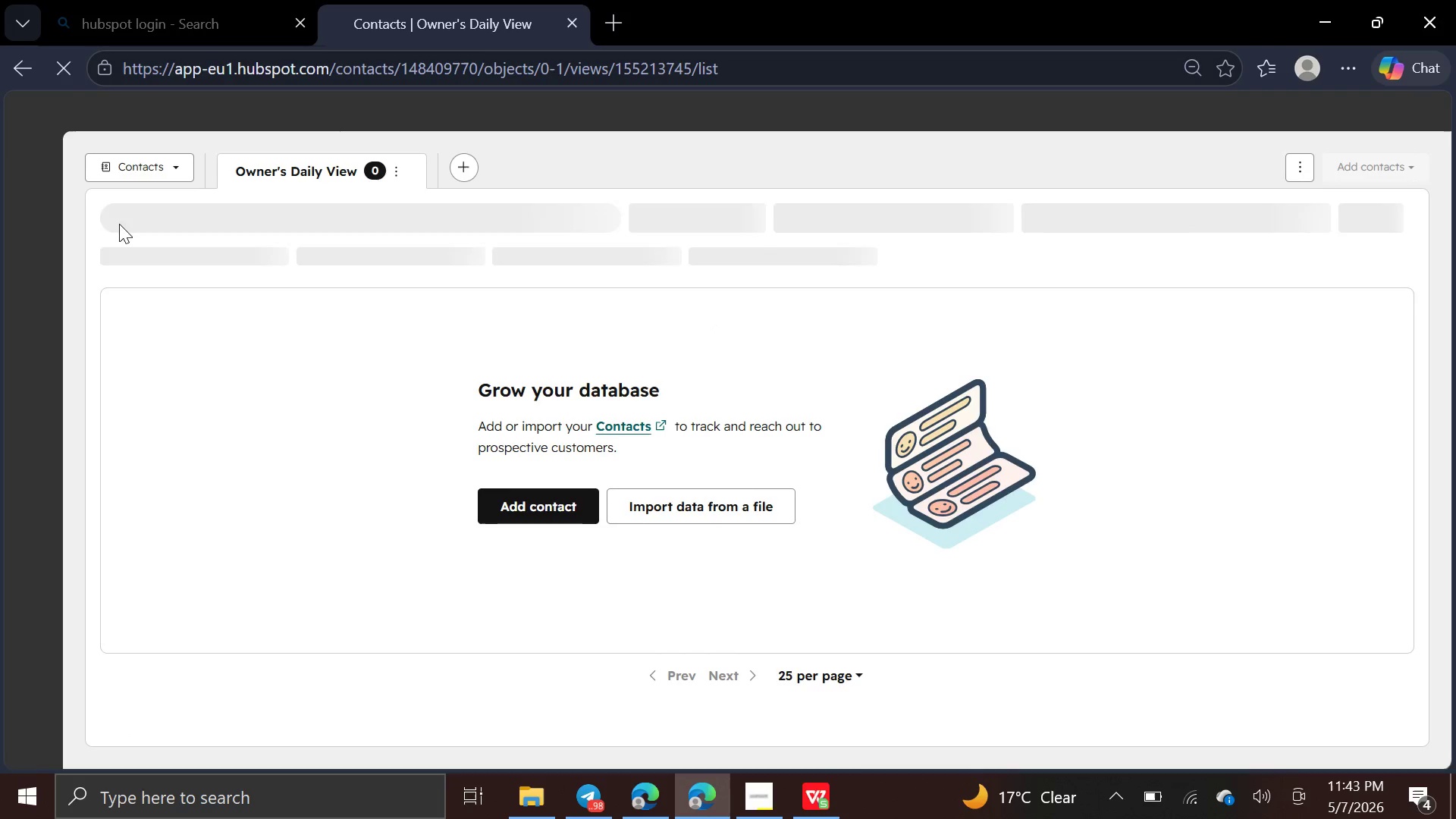 
left_click([1369, 158])
 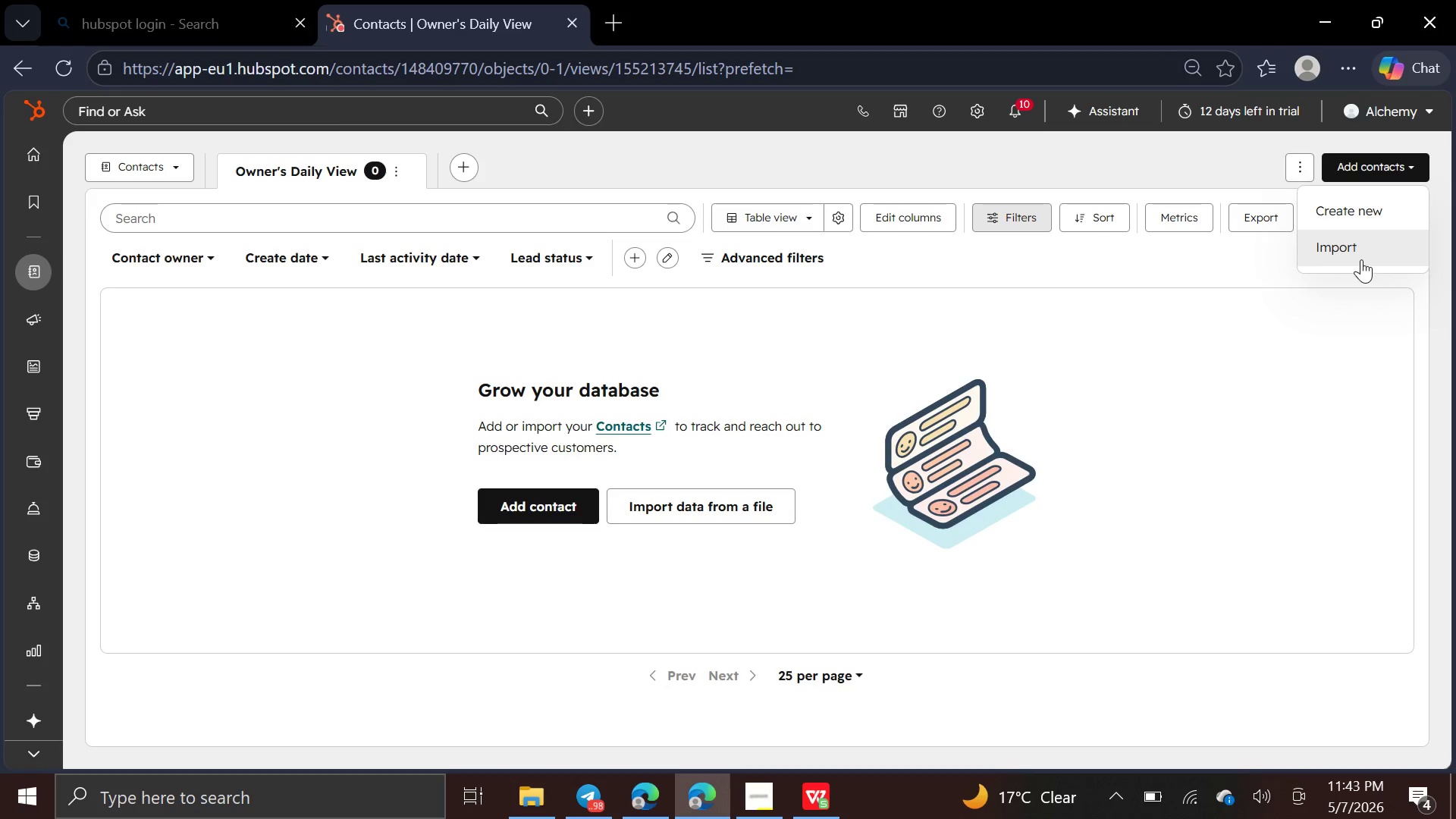 
left_click([1361, 254])
 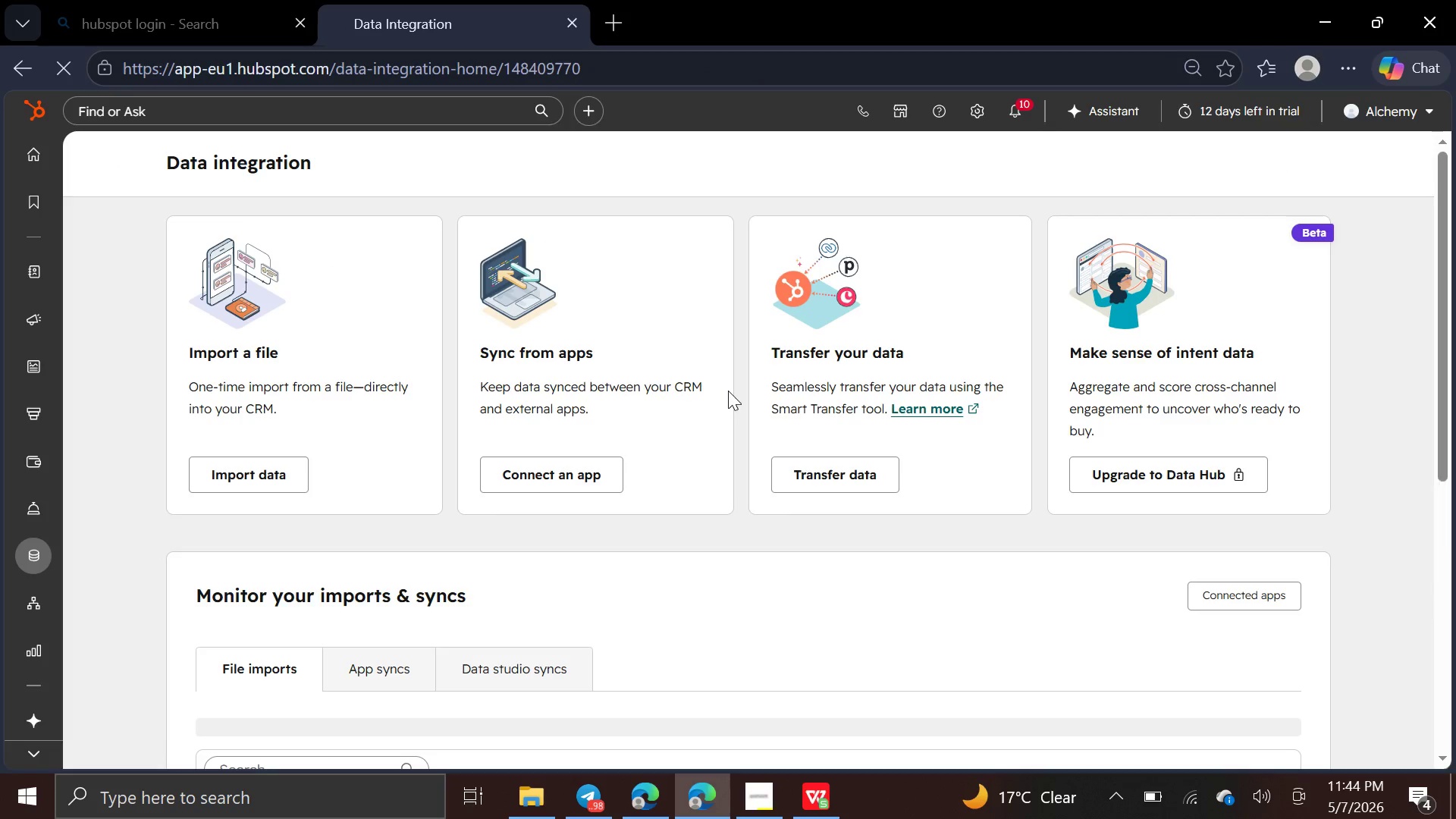 
wait(6.17)
 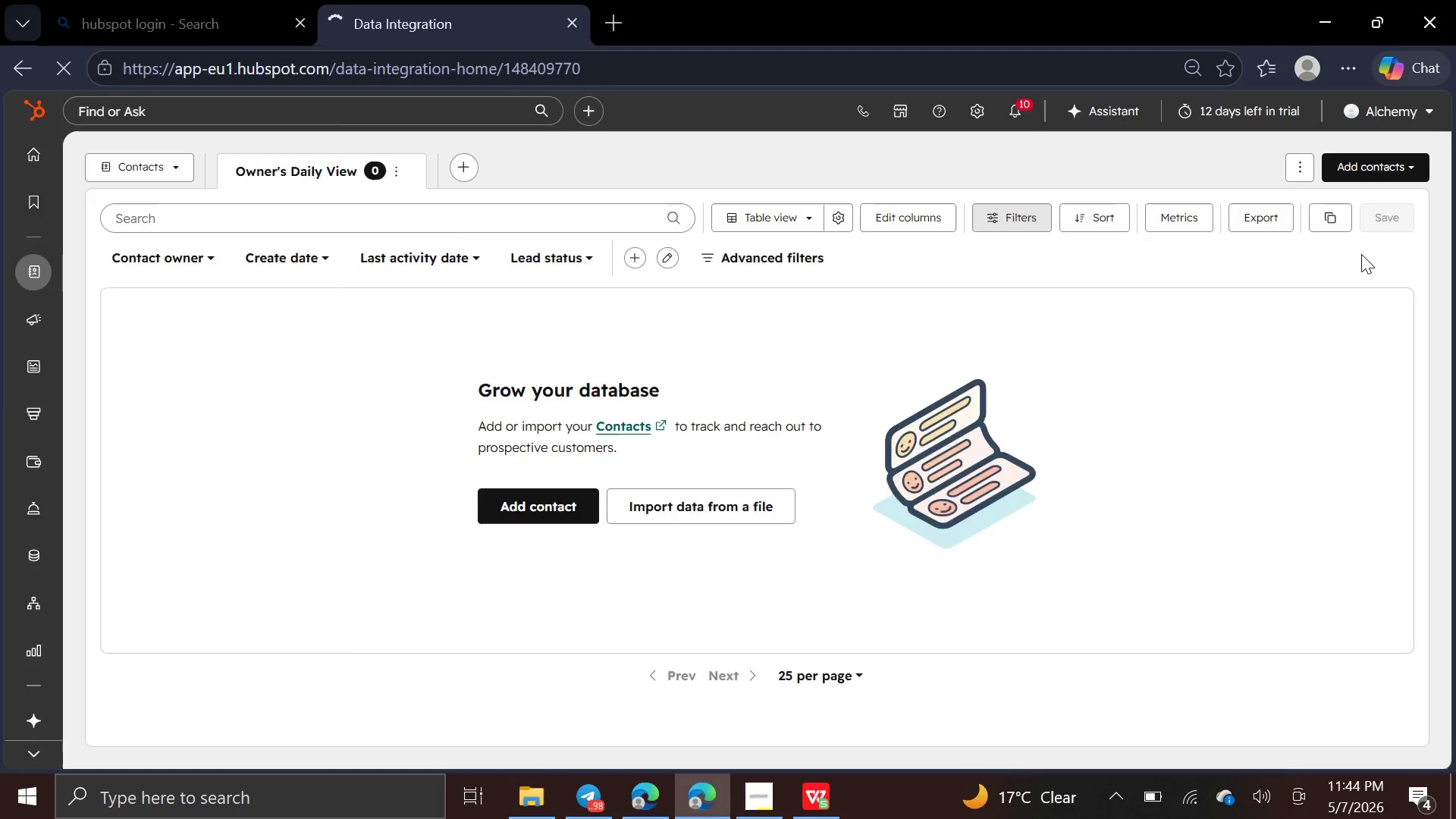 
left_click([281, 478])
 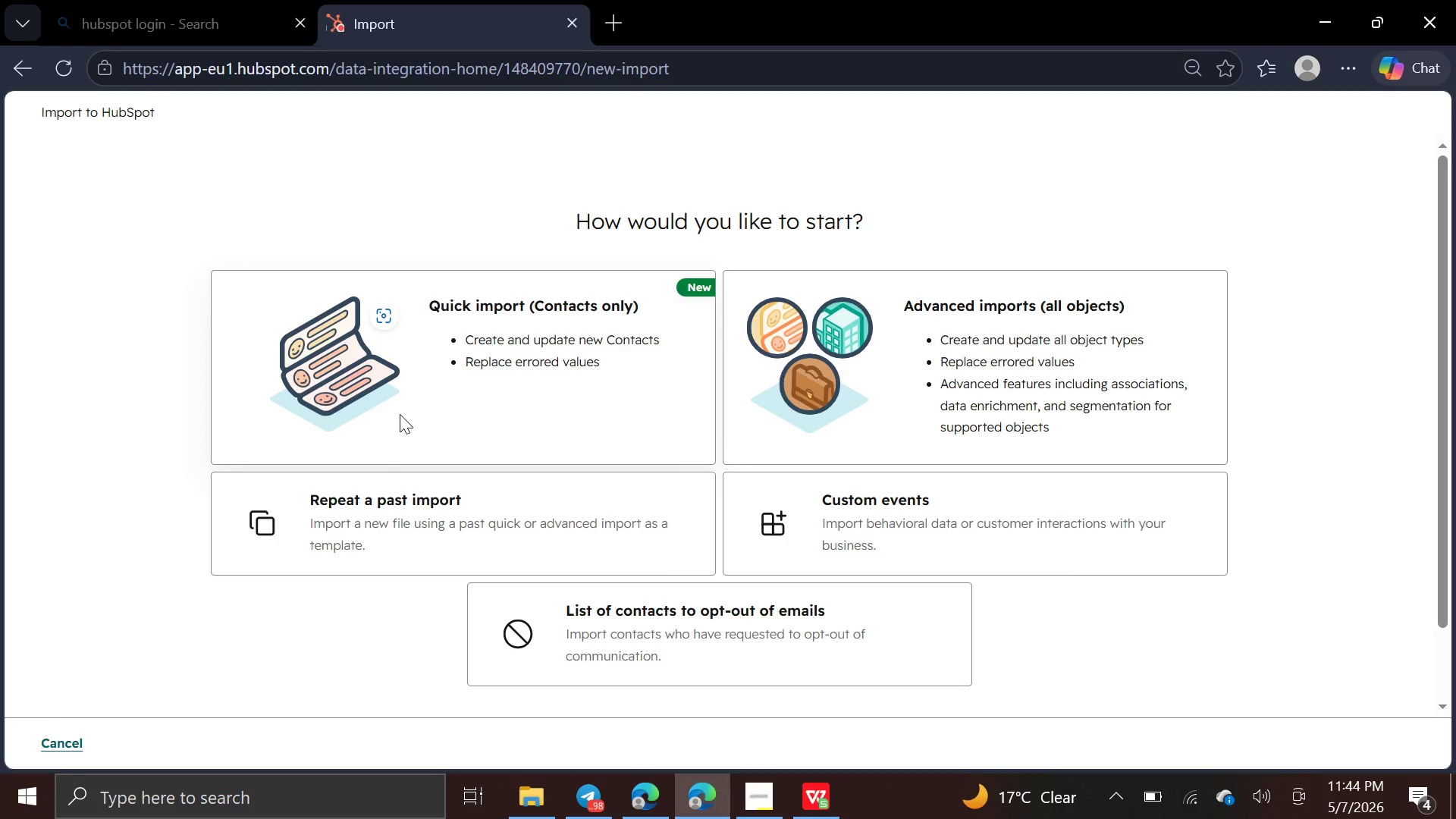 
wait(6.06)
 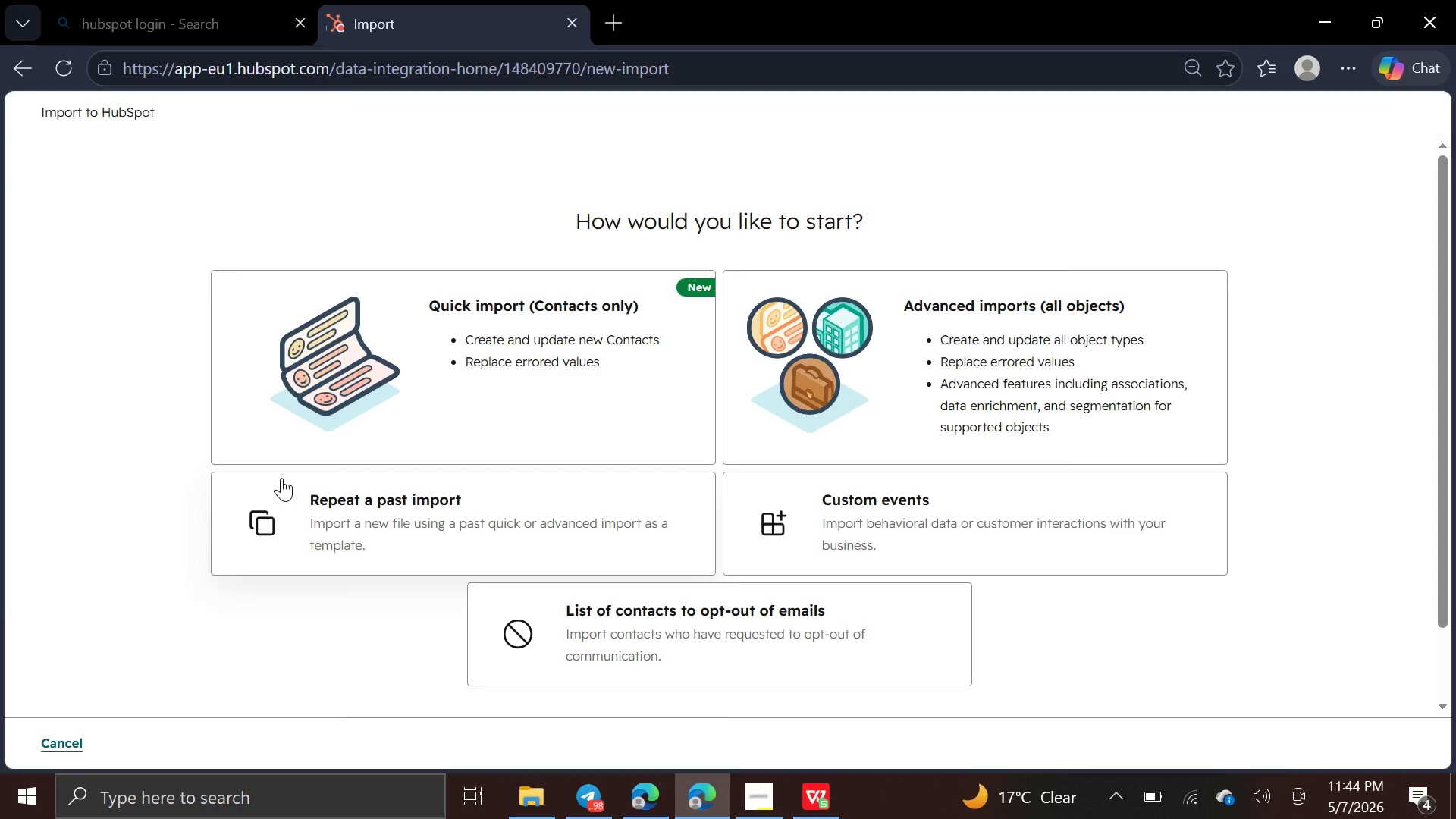 
left_click([400, 414])
 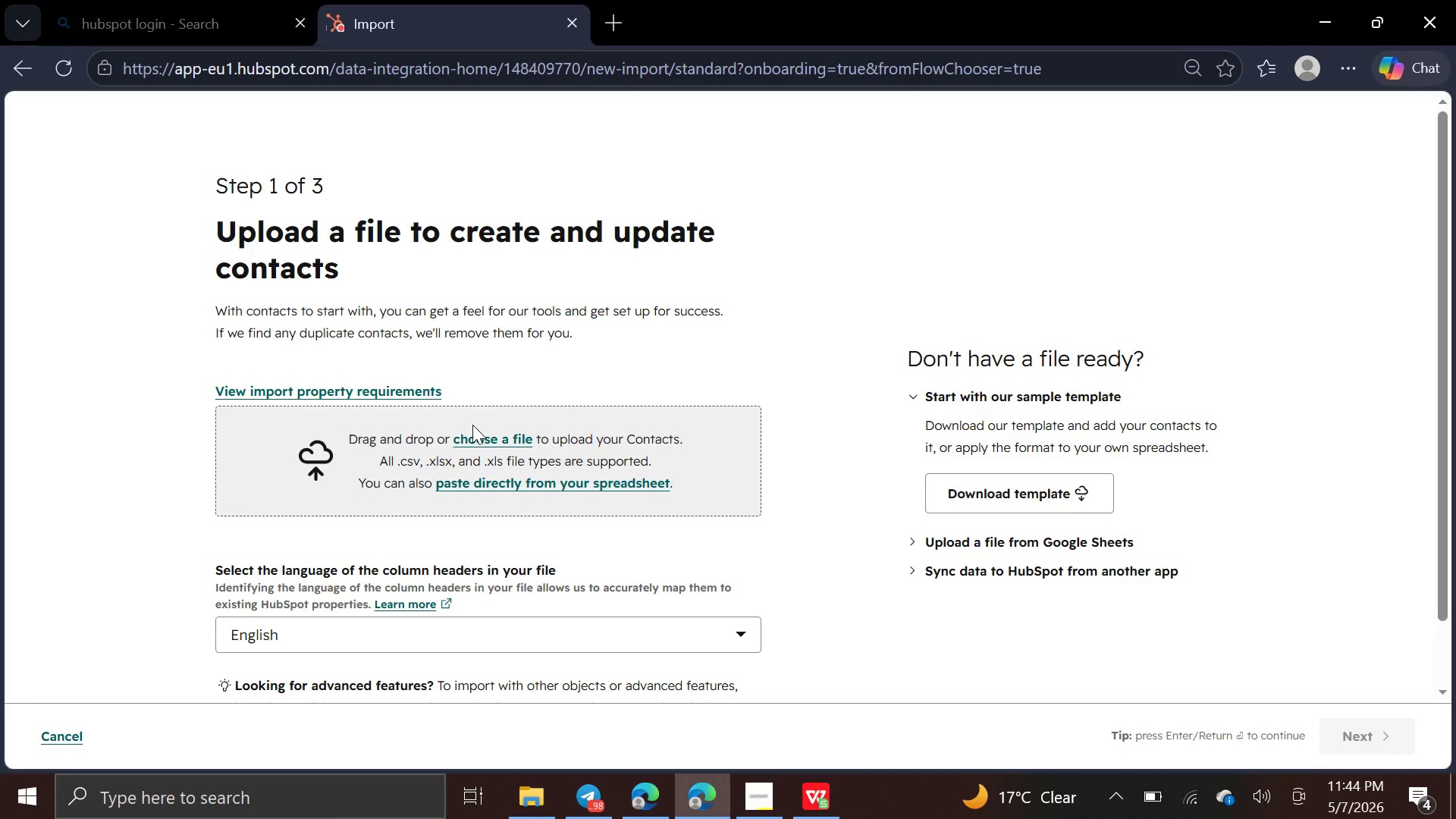 
left_click([472, 438])
 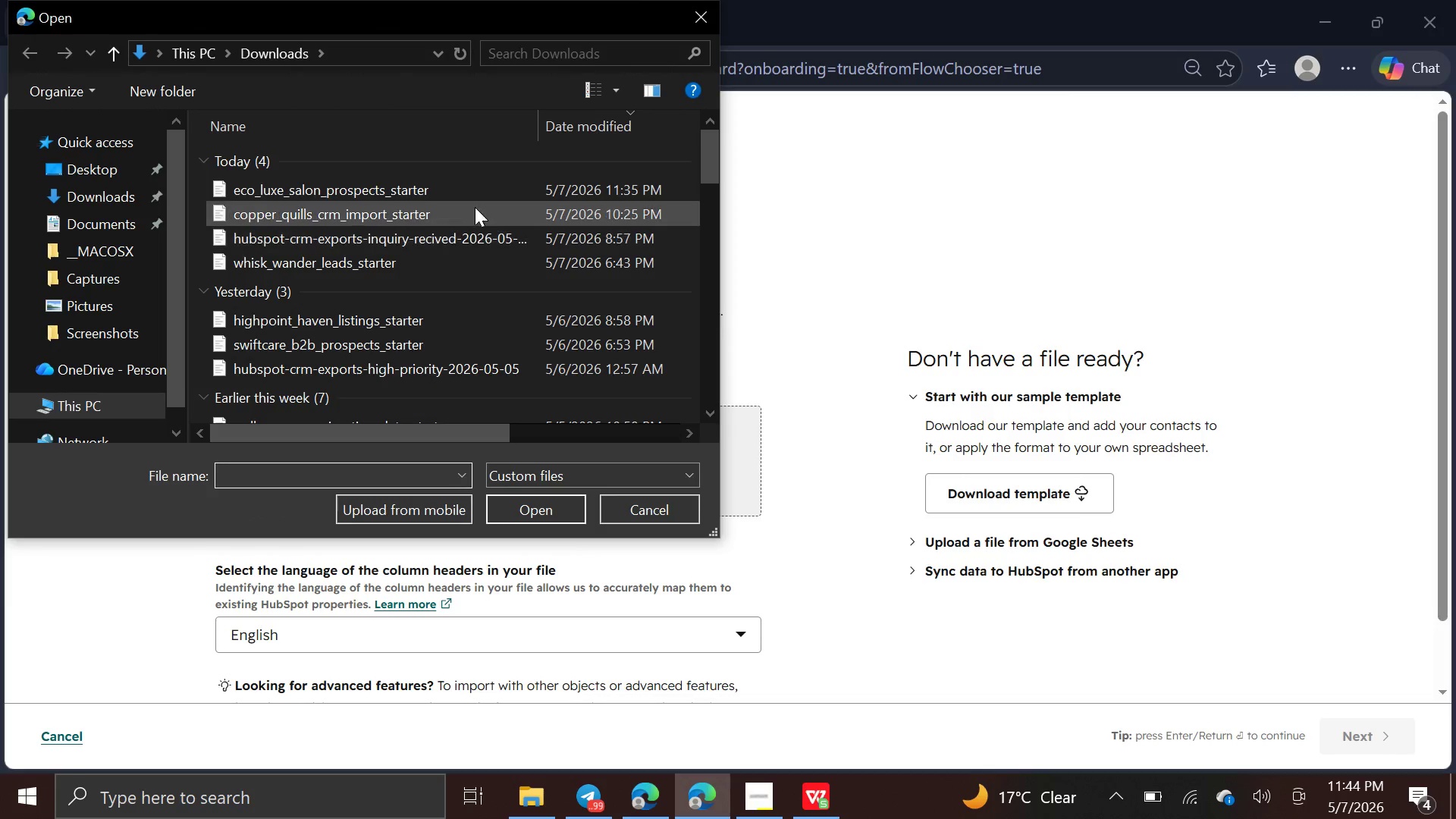 
left_click([481, 193])
 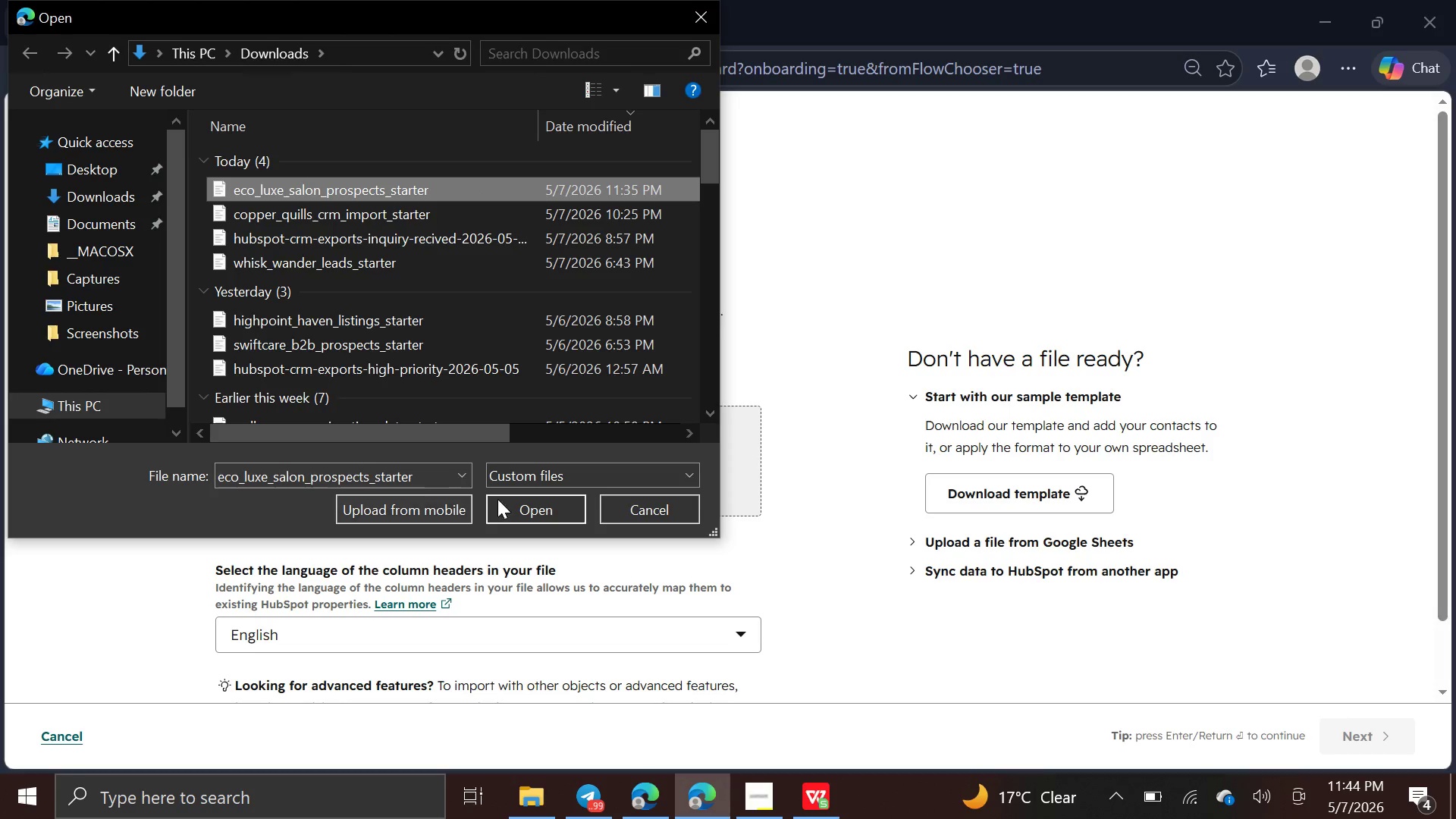 
left_click([513, 504])
 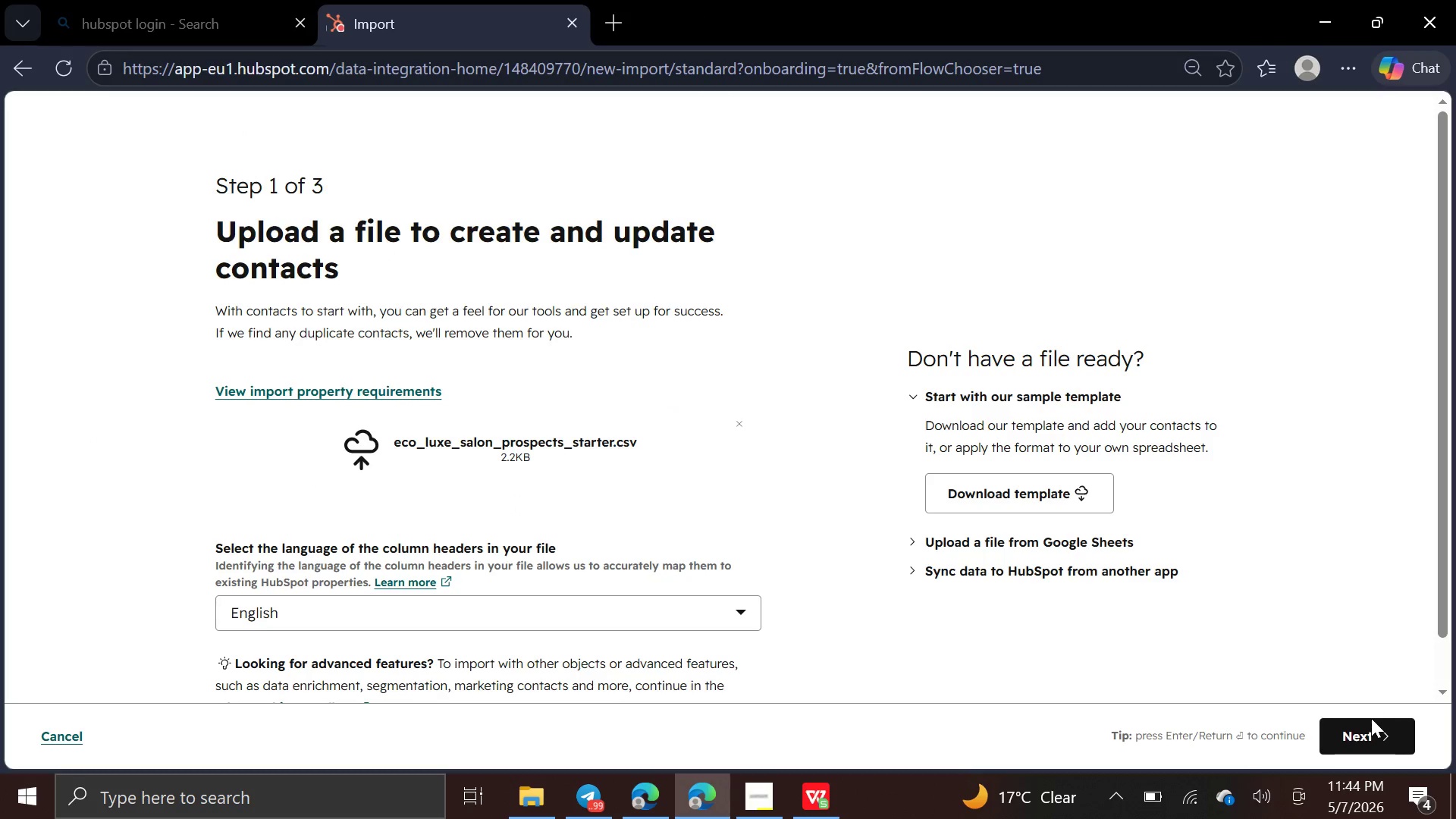 
left_click([1365, 733])
 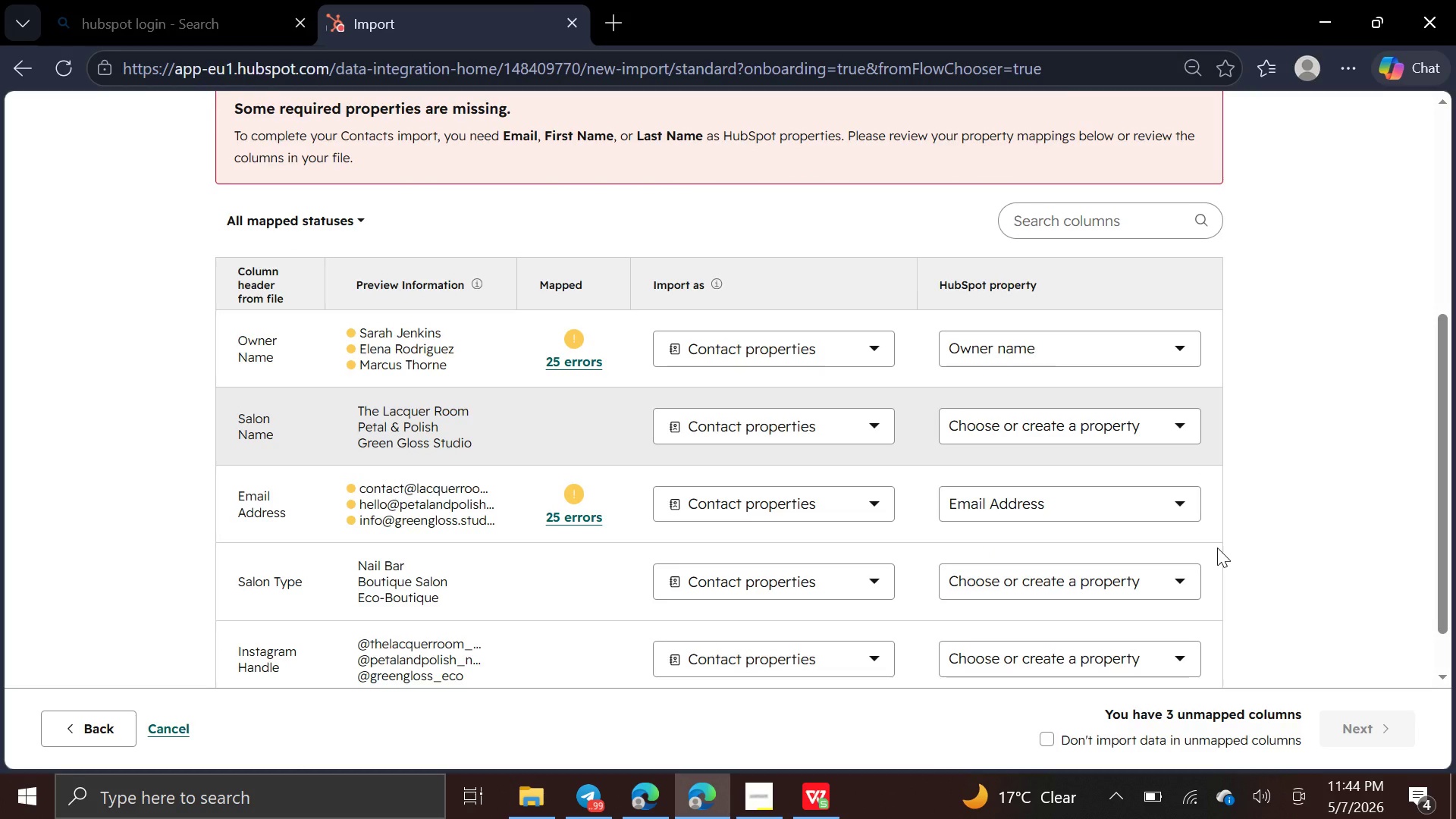 
wait(11.44)
 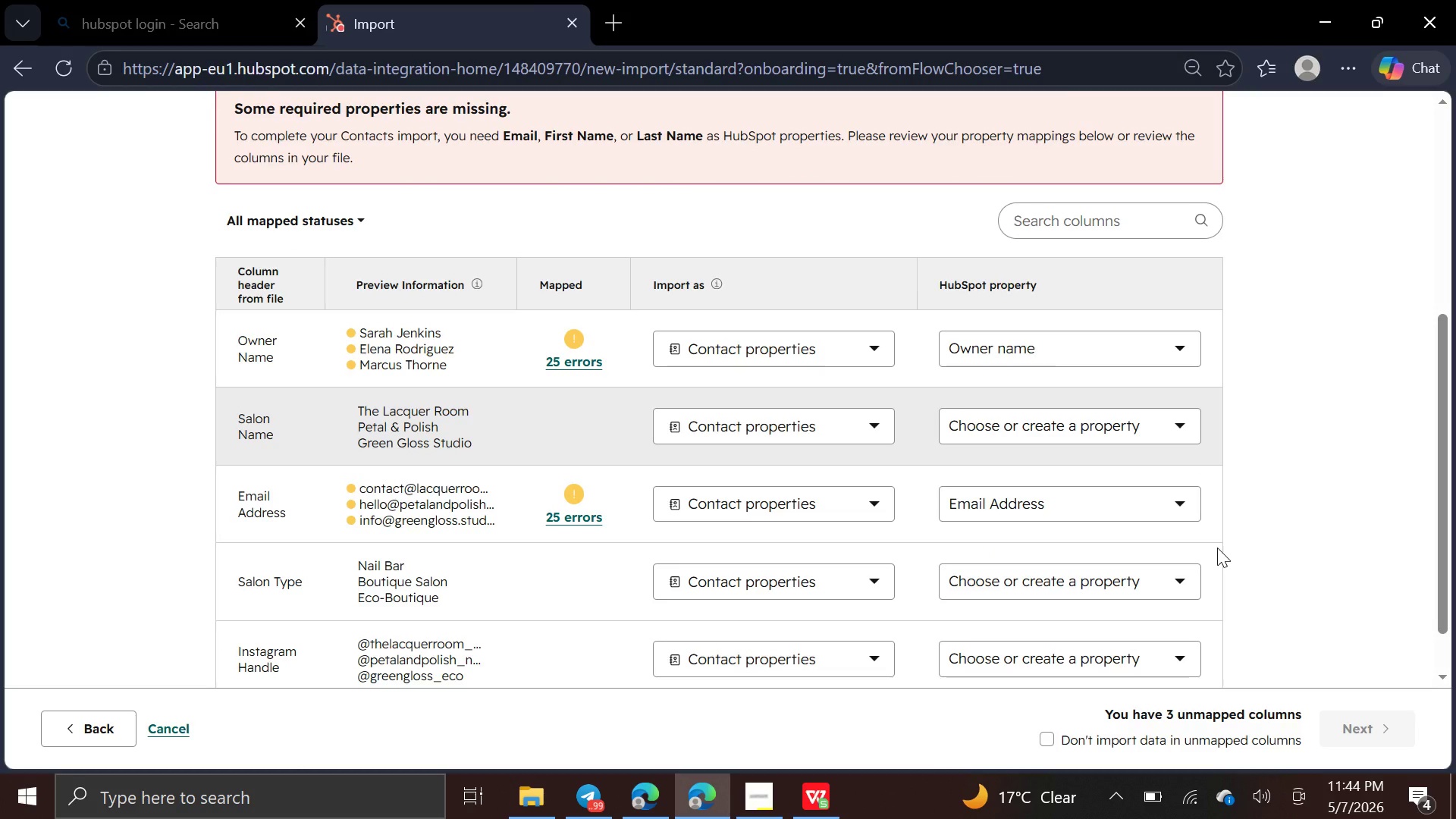 
left_click([1153, 444])
 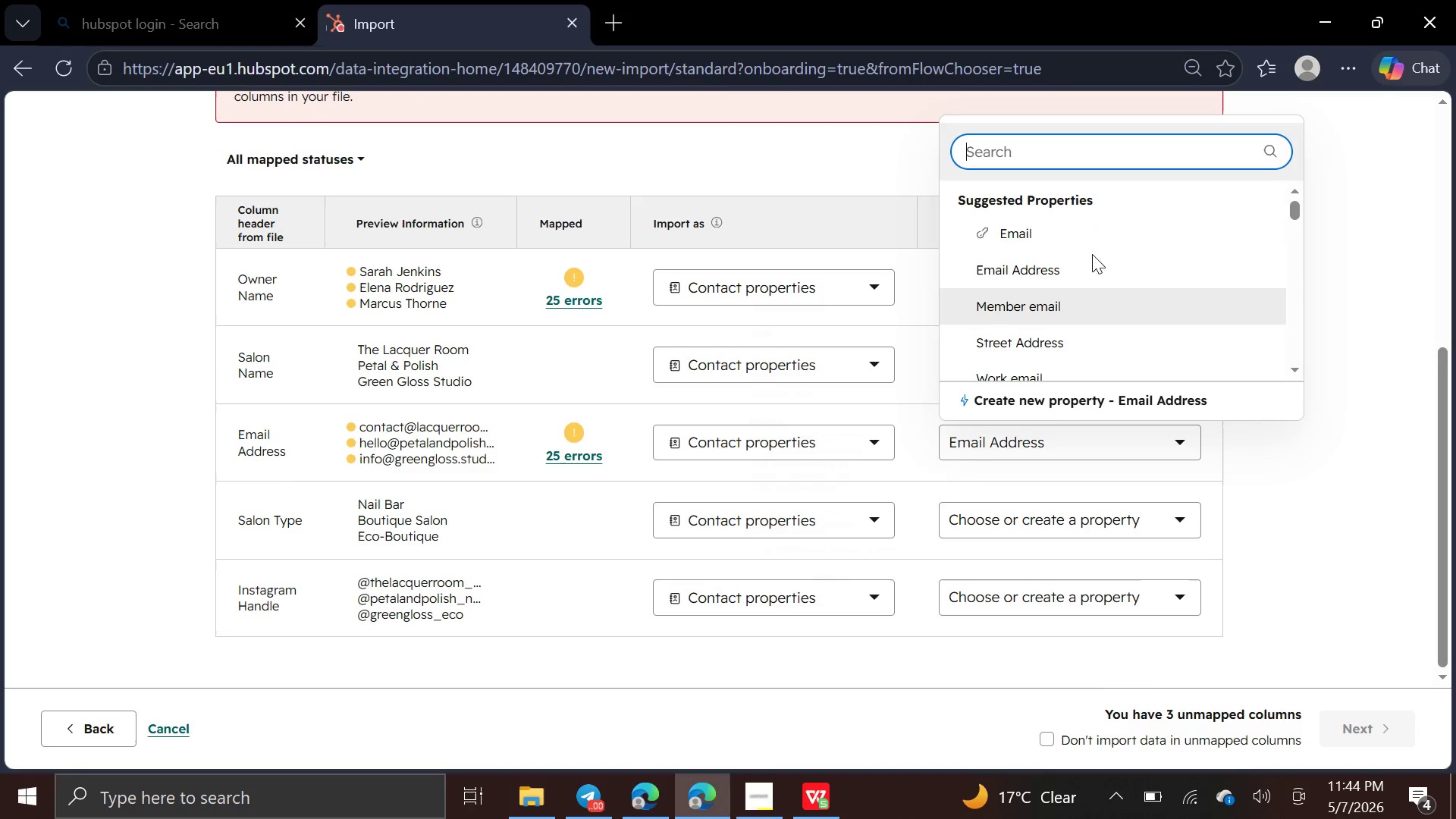 
left_click([1092, 237])
 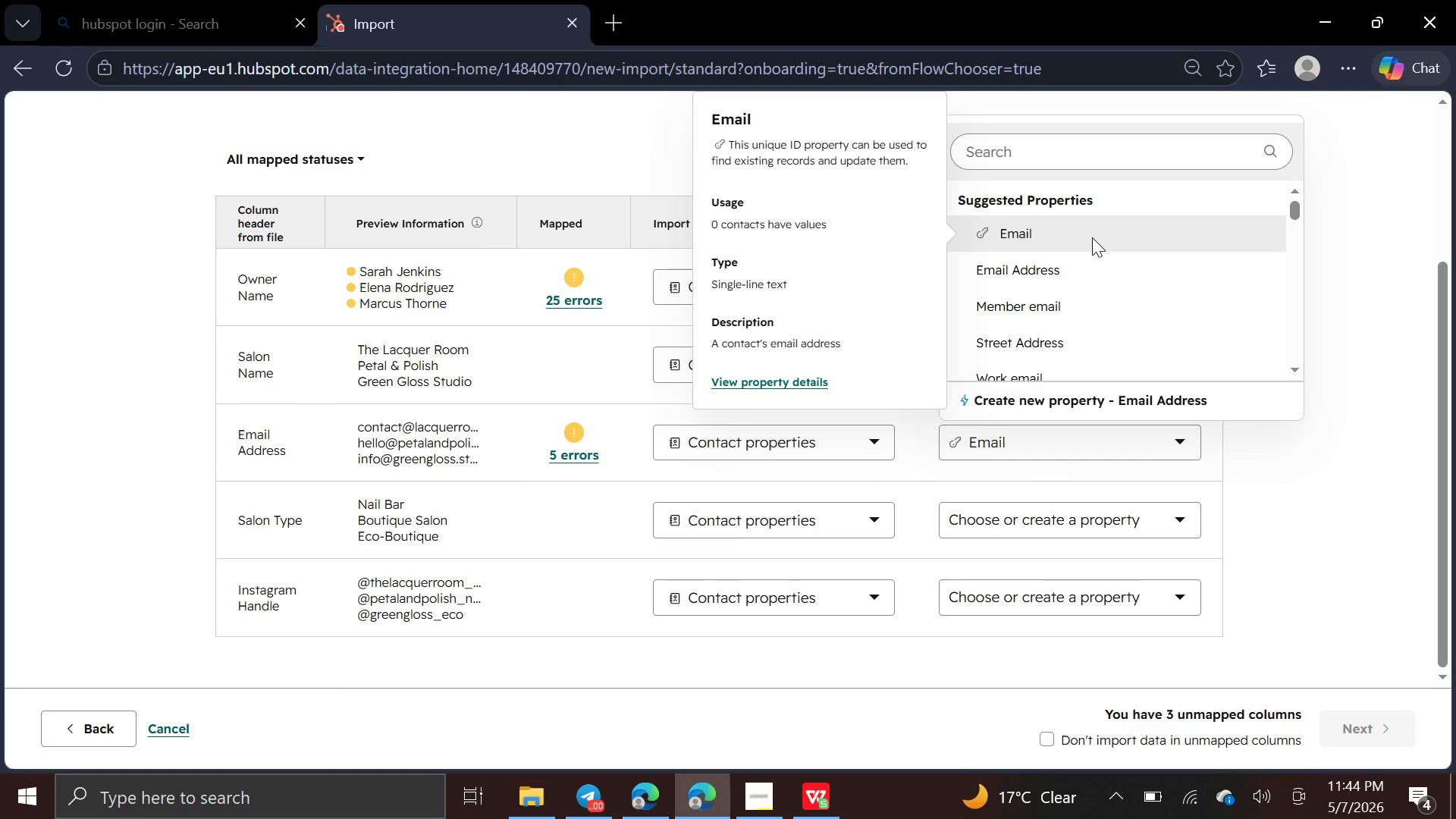 
wait(6.31)
 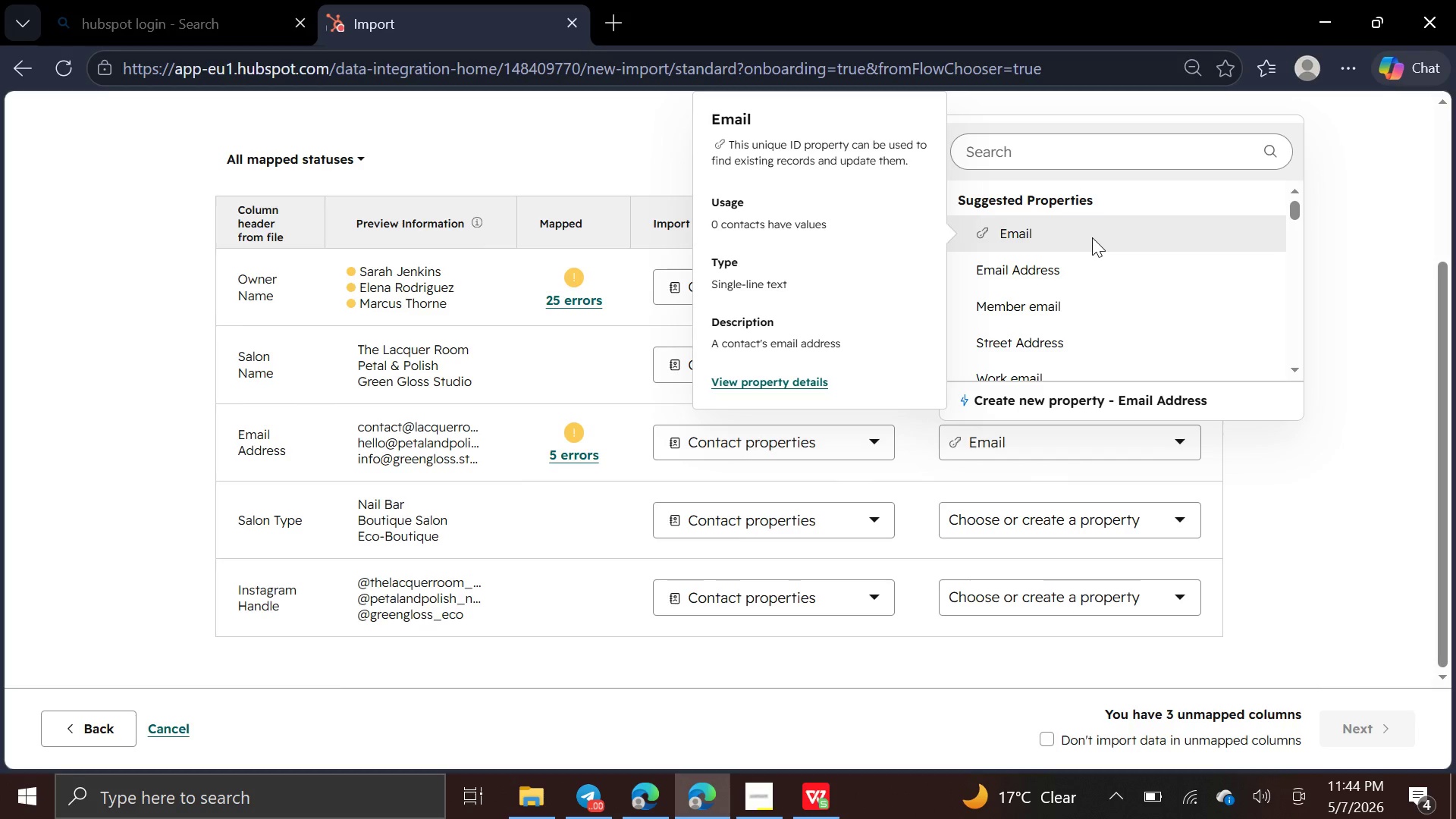 
left_click([1358, 422])
 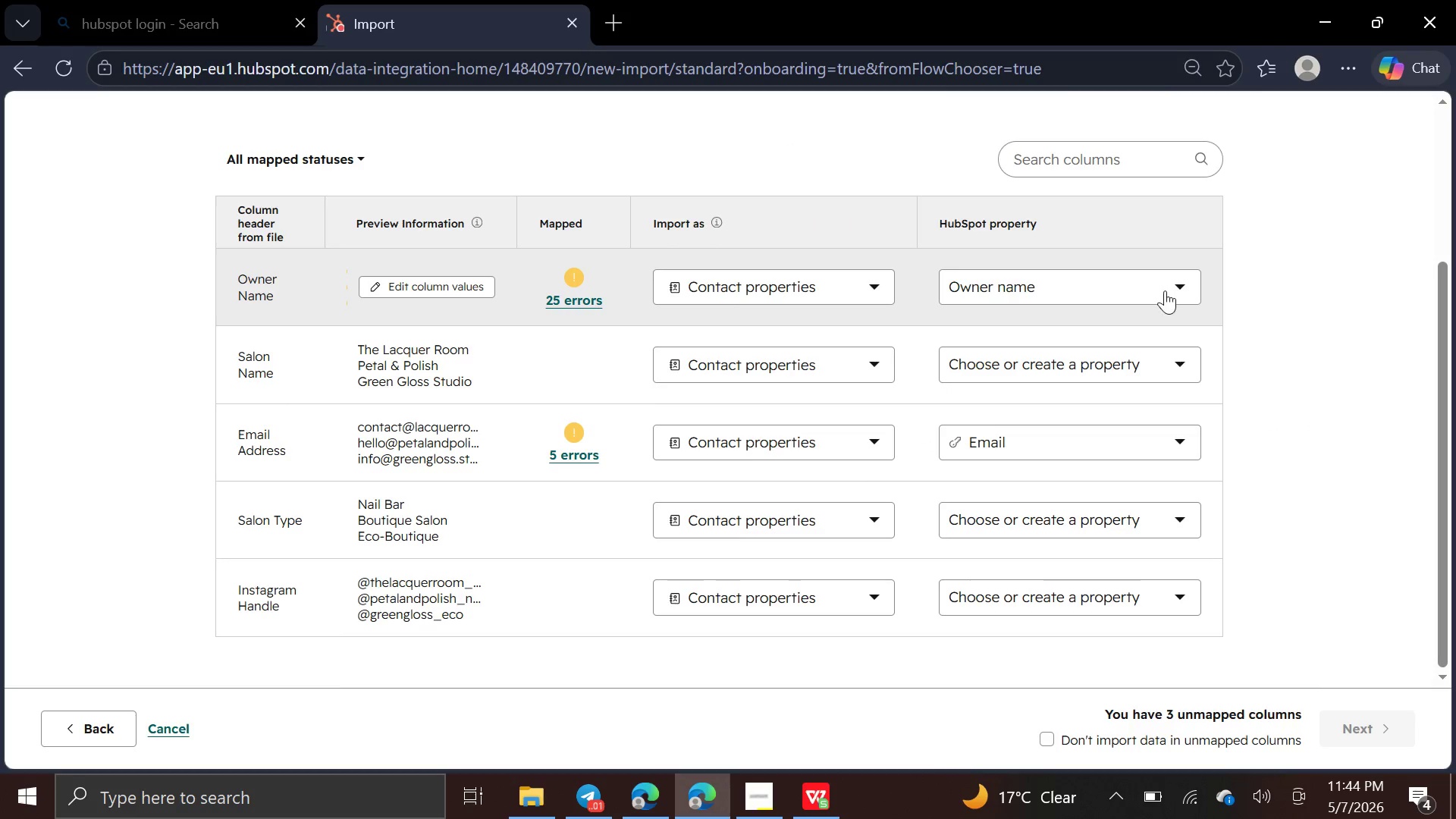 
left_click([1165, 280])
 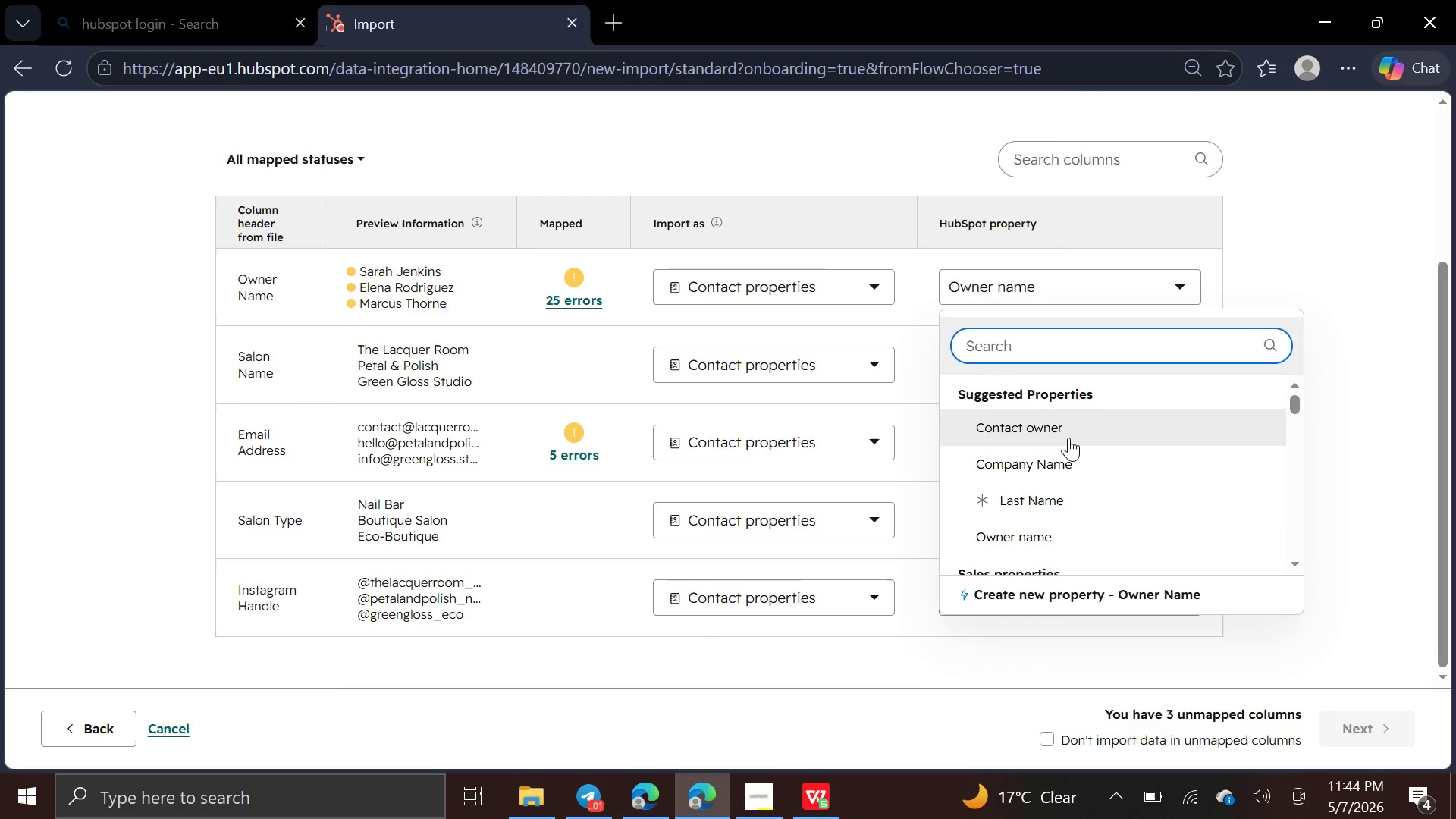 
wait(9.19)
 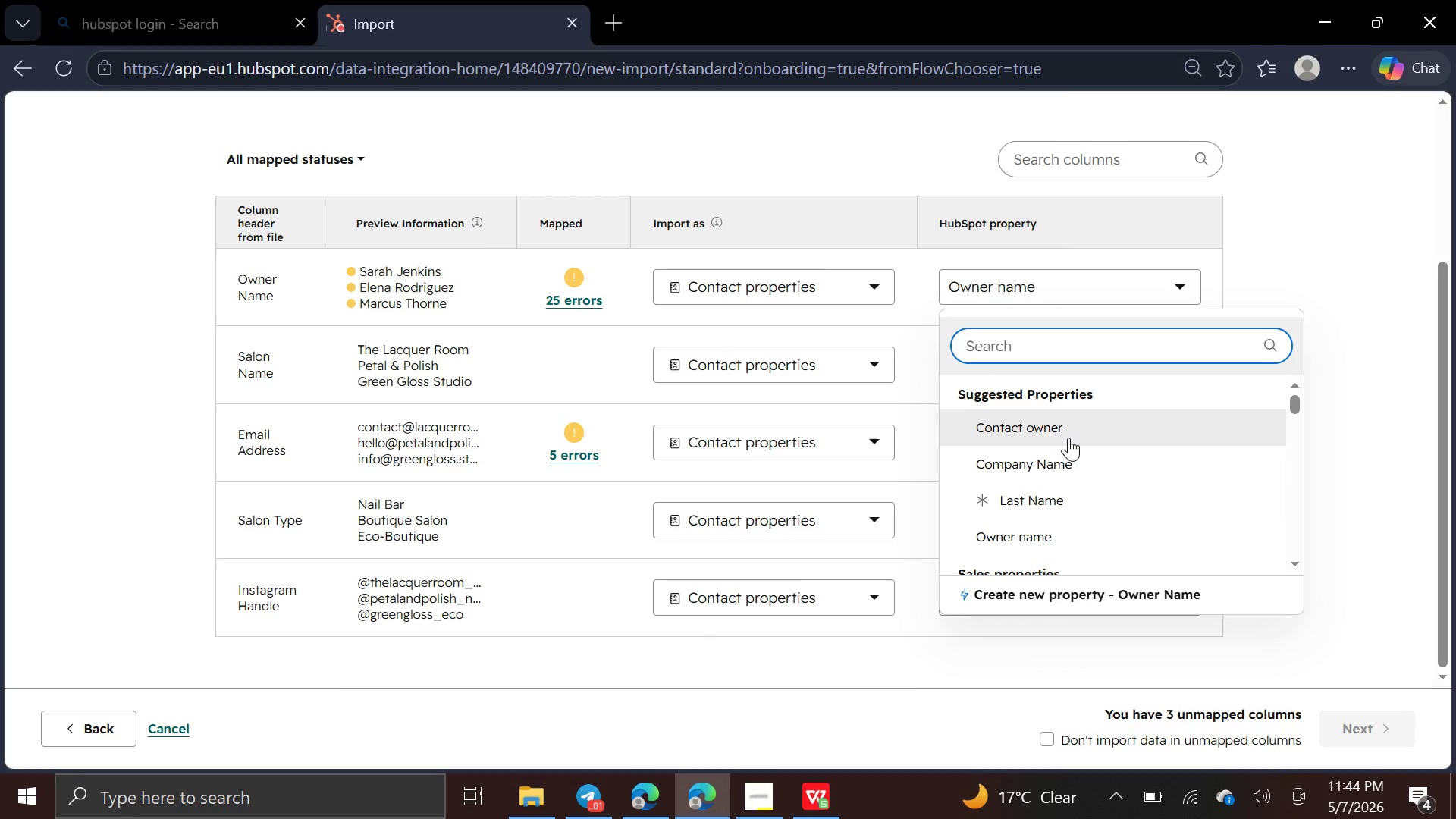 
key(F)
 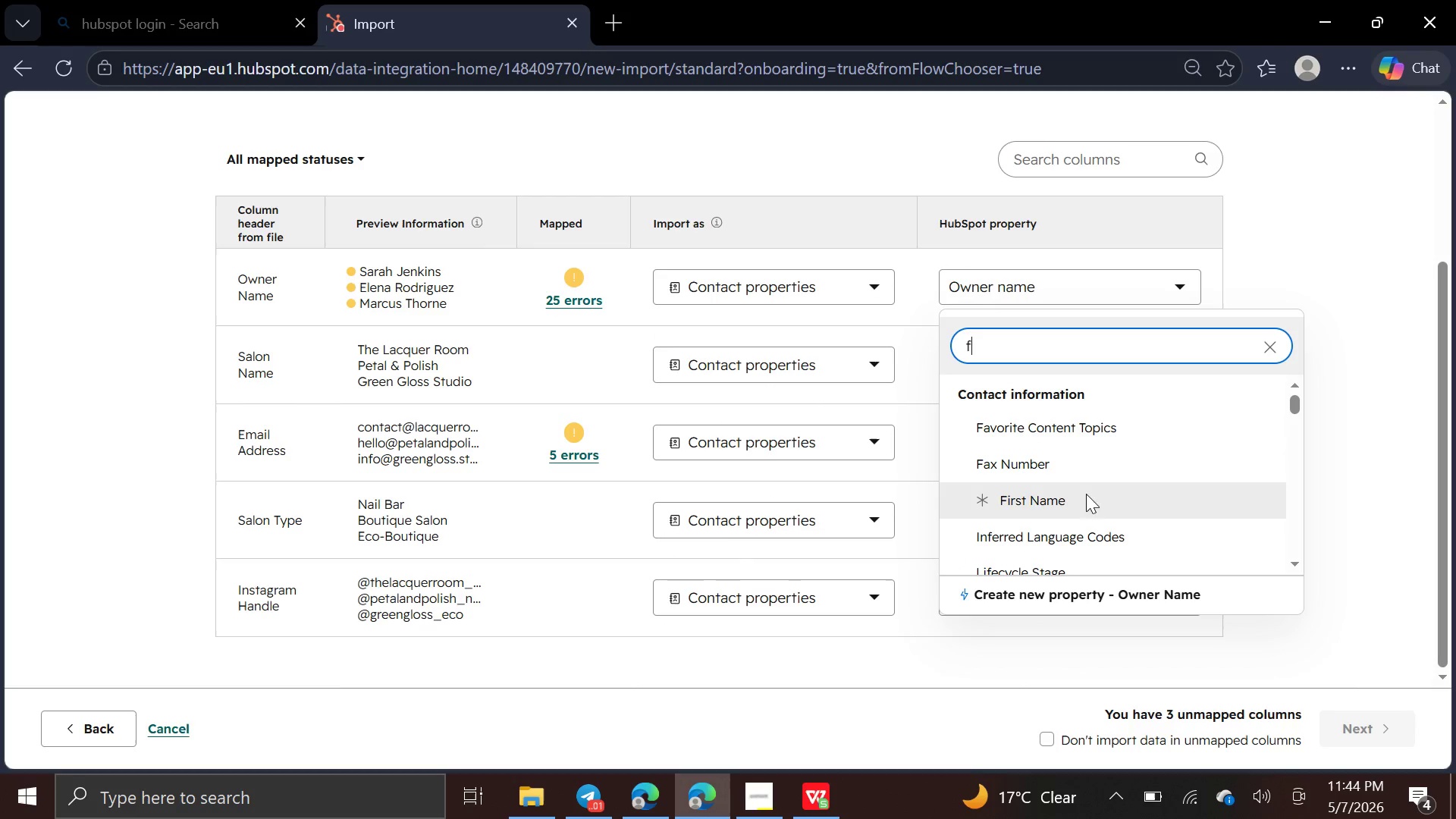 
left_click([1081, 499])
 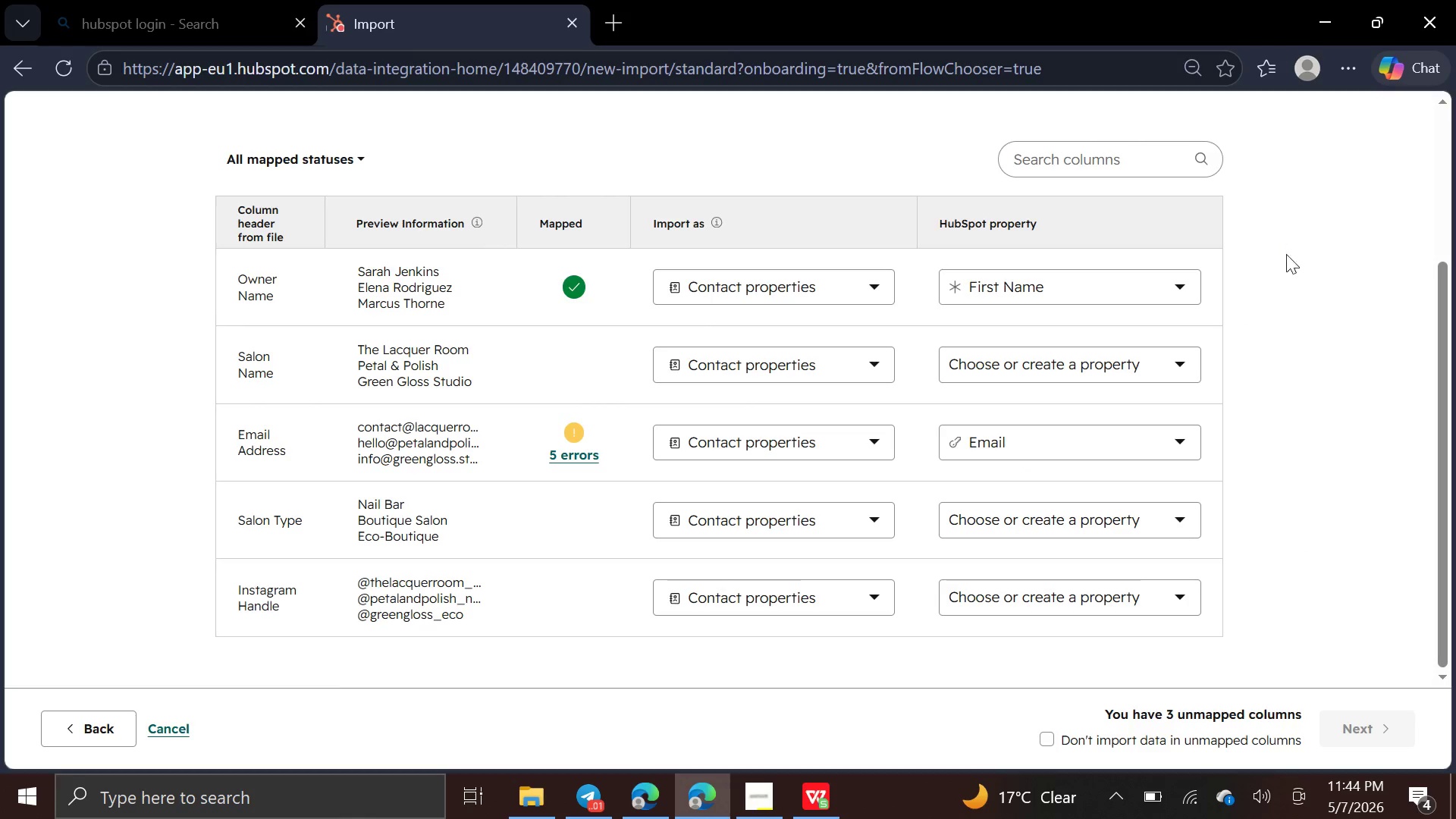 
left_click([1272, 290])
 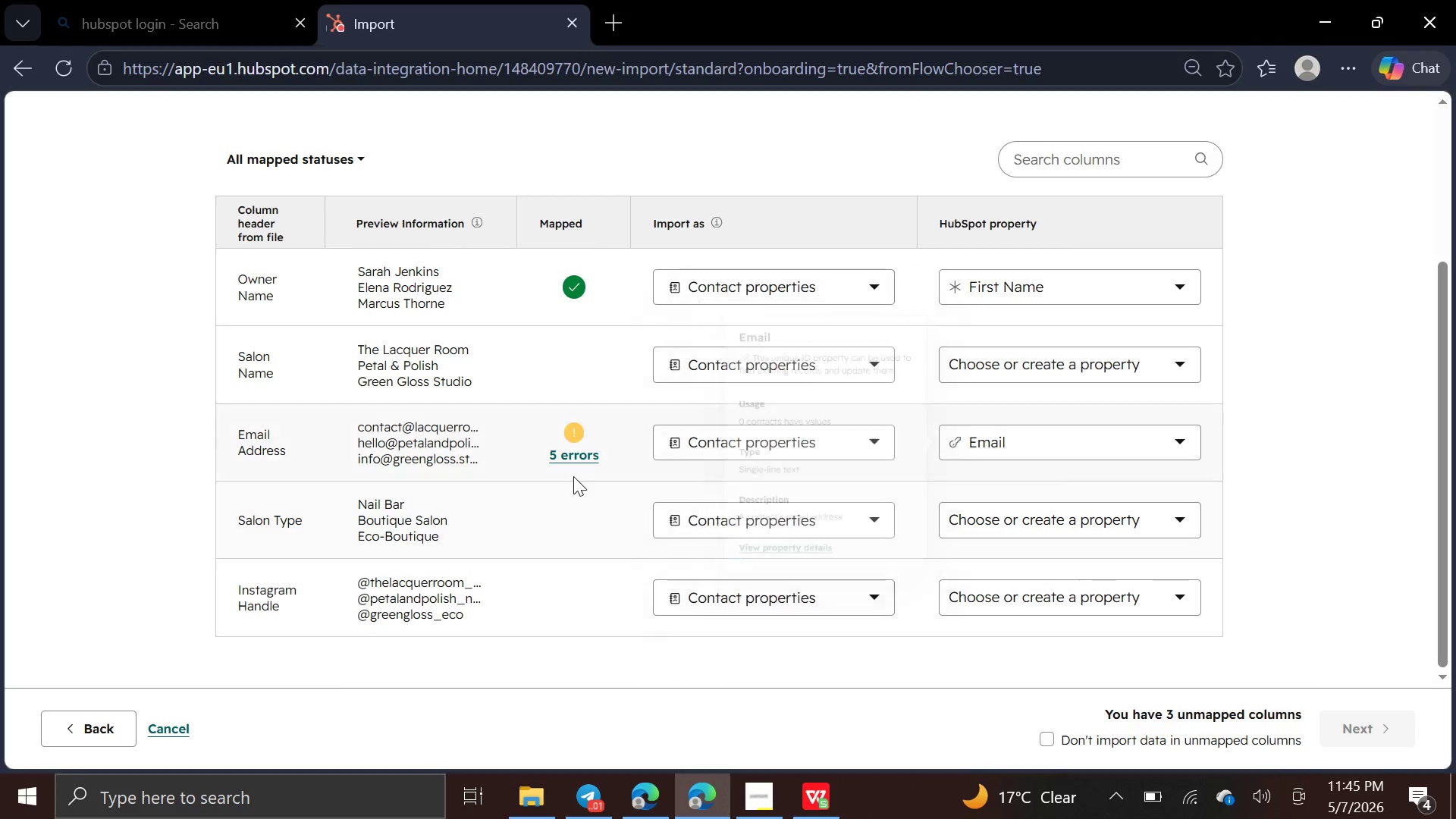 
left_click([583, 461])
 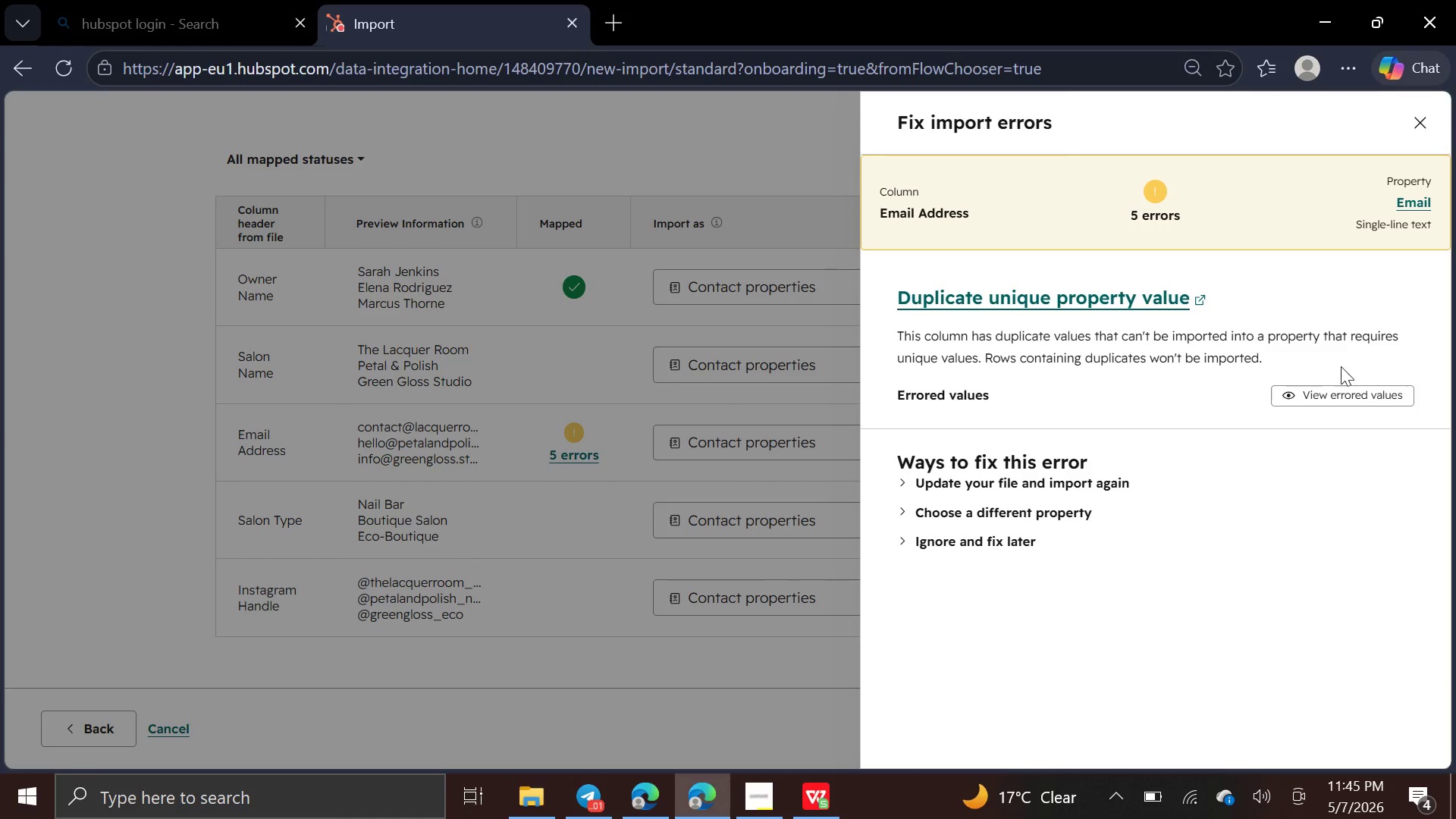 
left_click([1342, 400])
 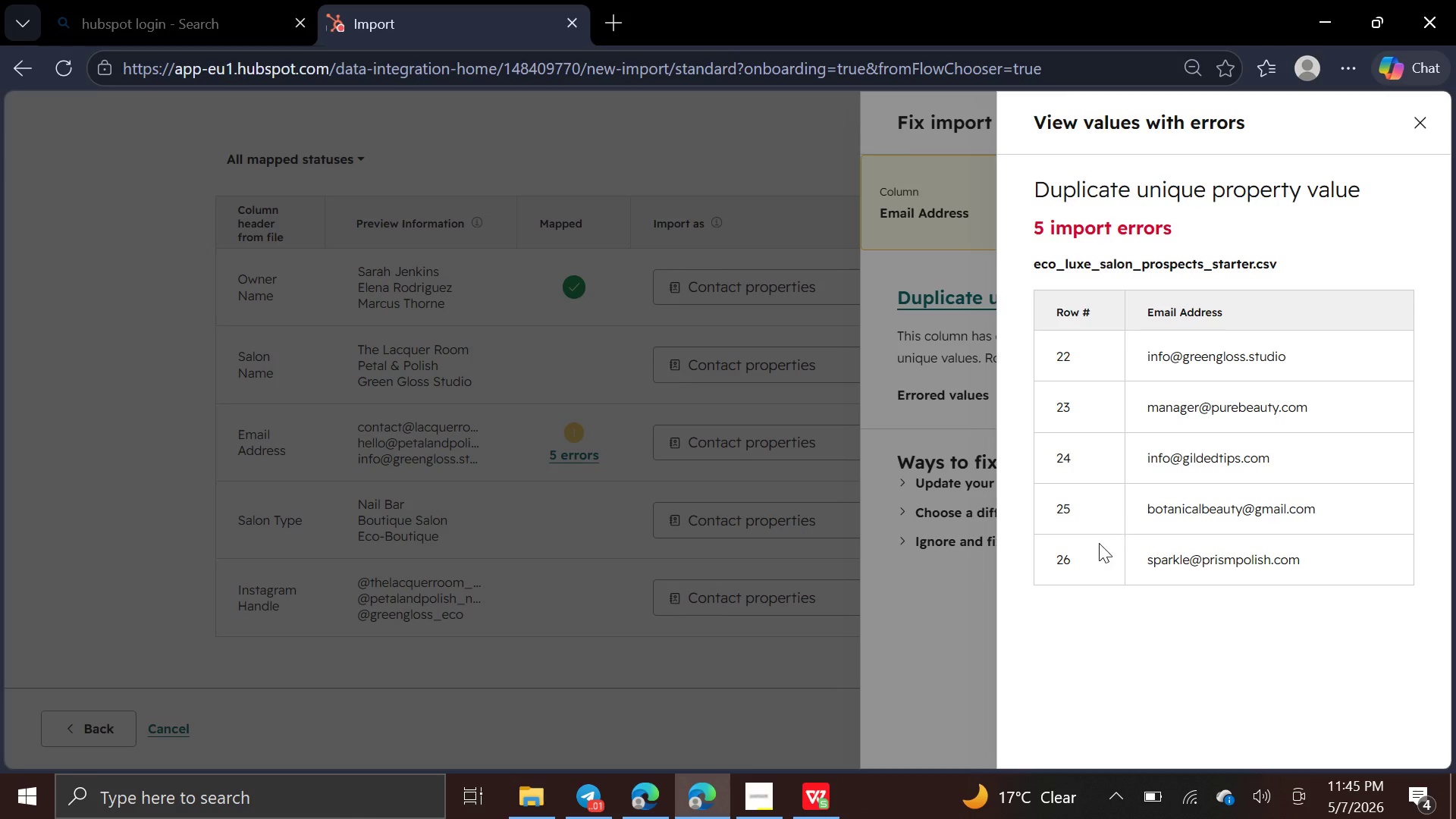 
wait(7.45)
 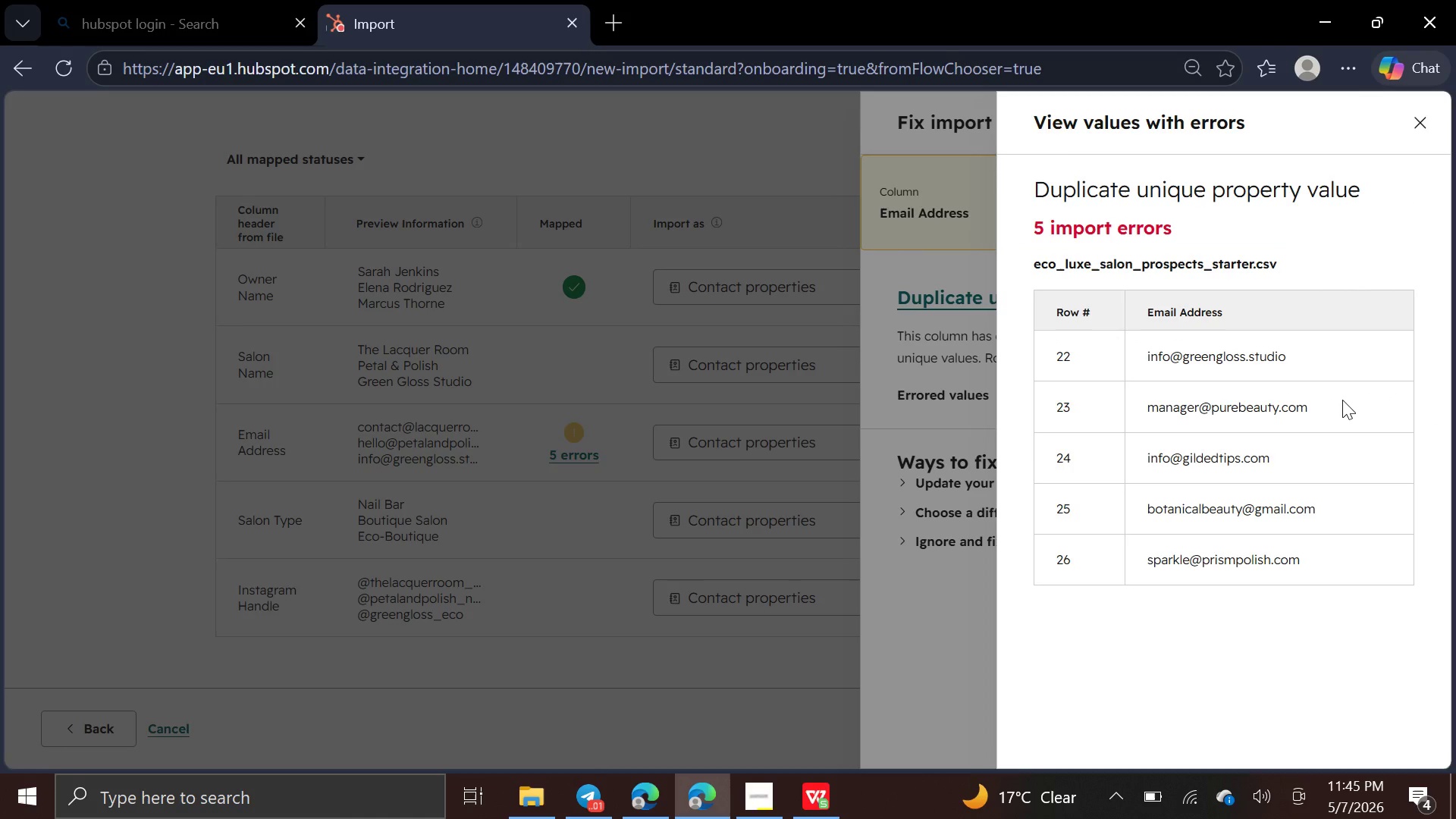 
left_click([1410, 125])
 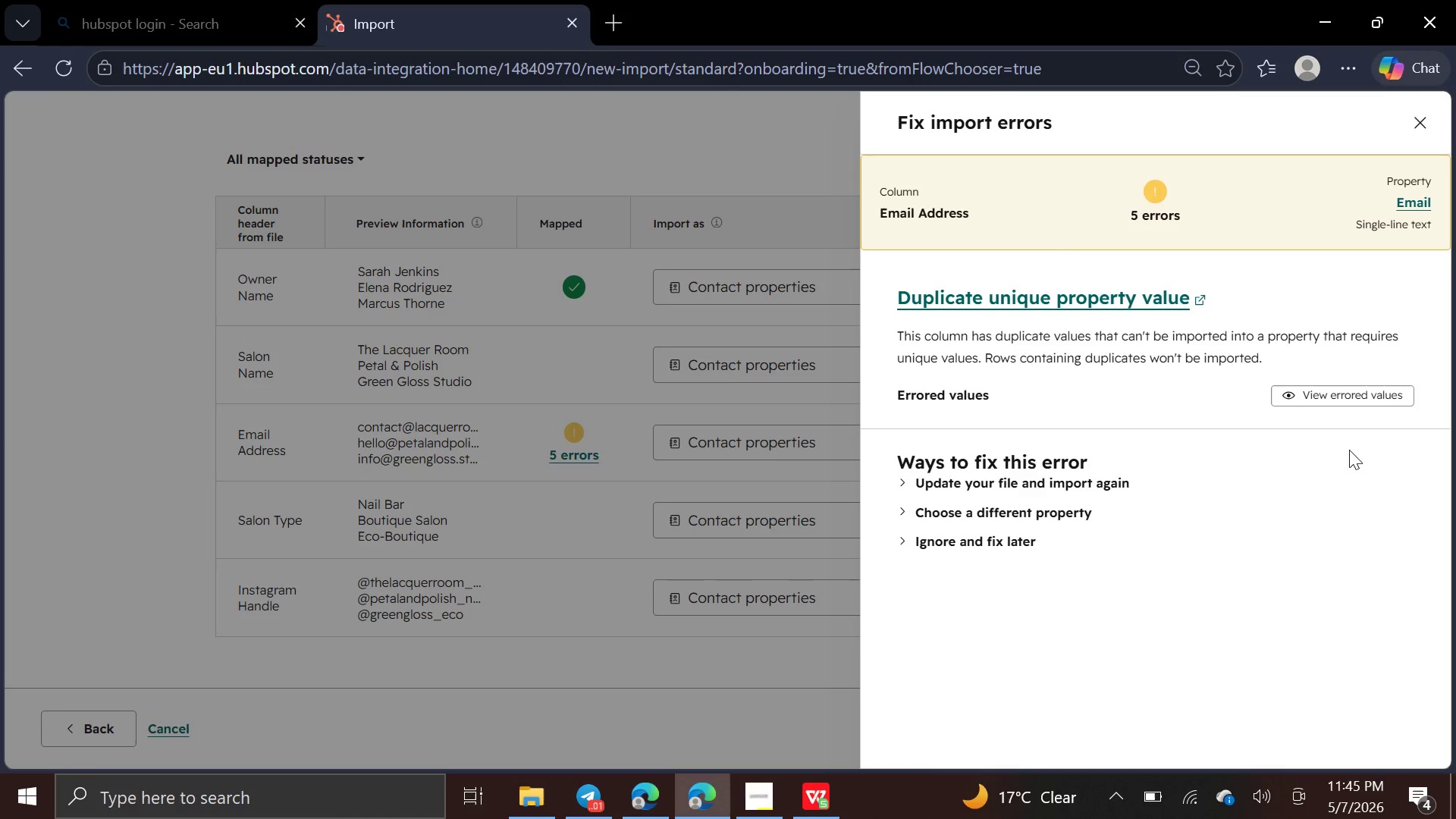 
left_click([1348, 400])
 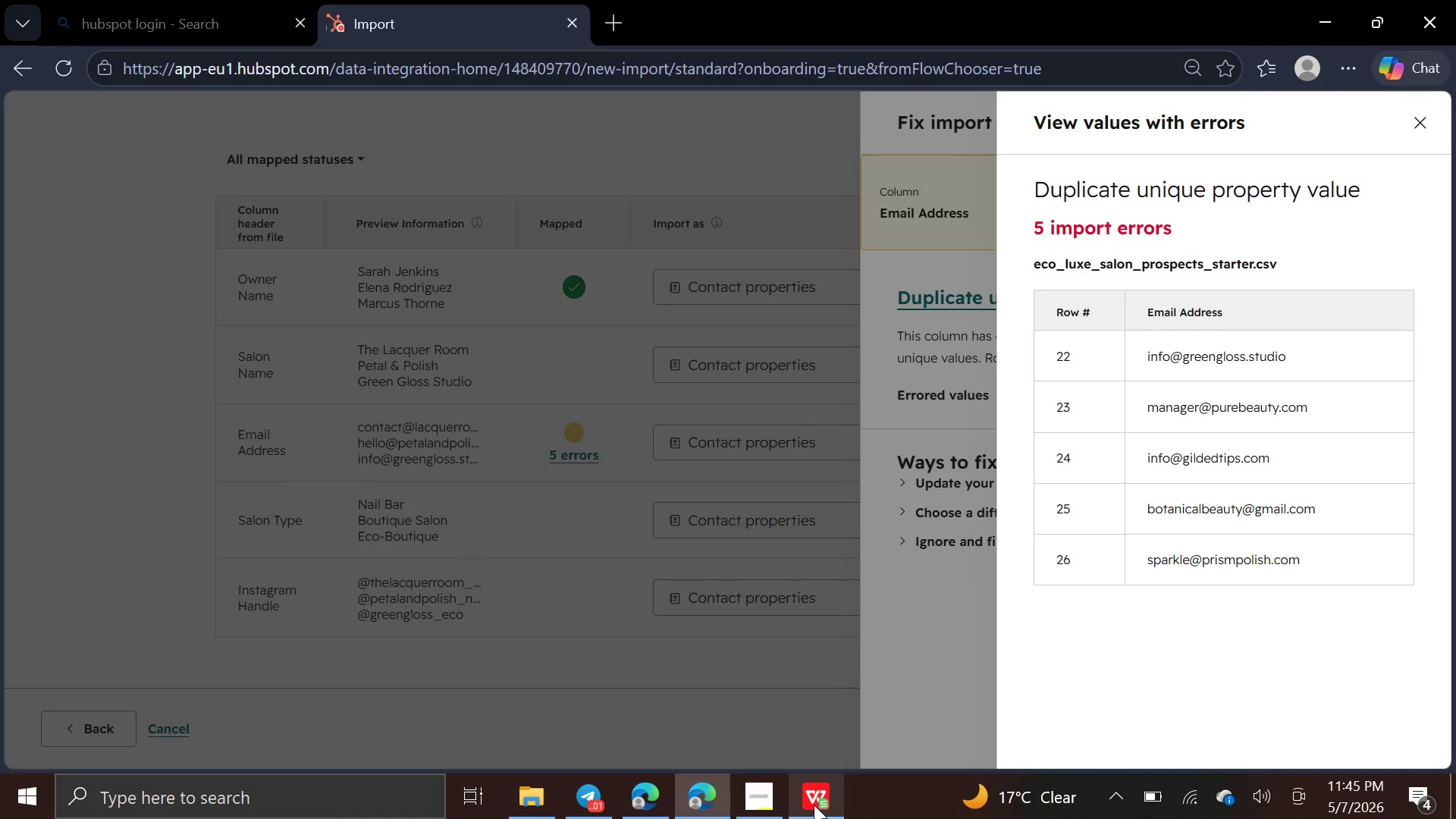 
left_click([816, 800])
 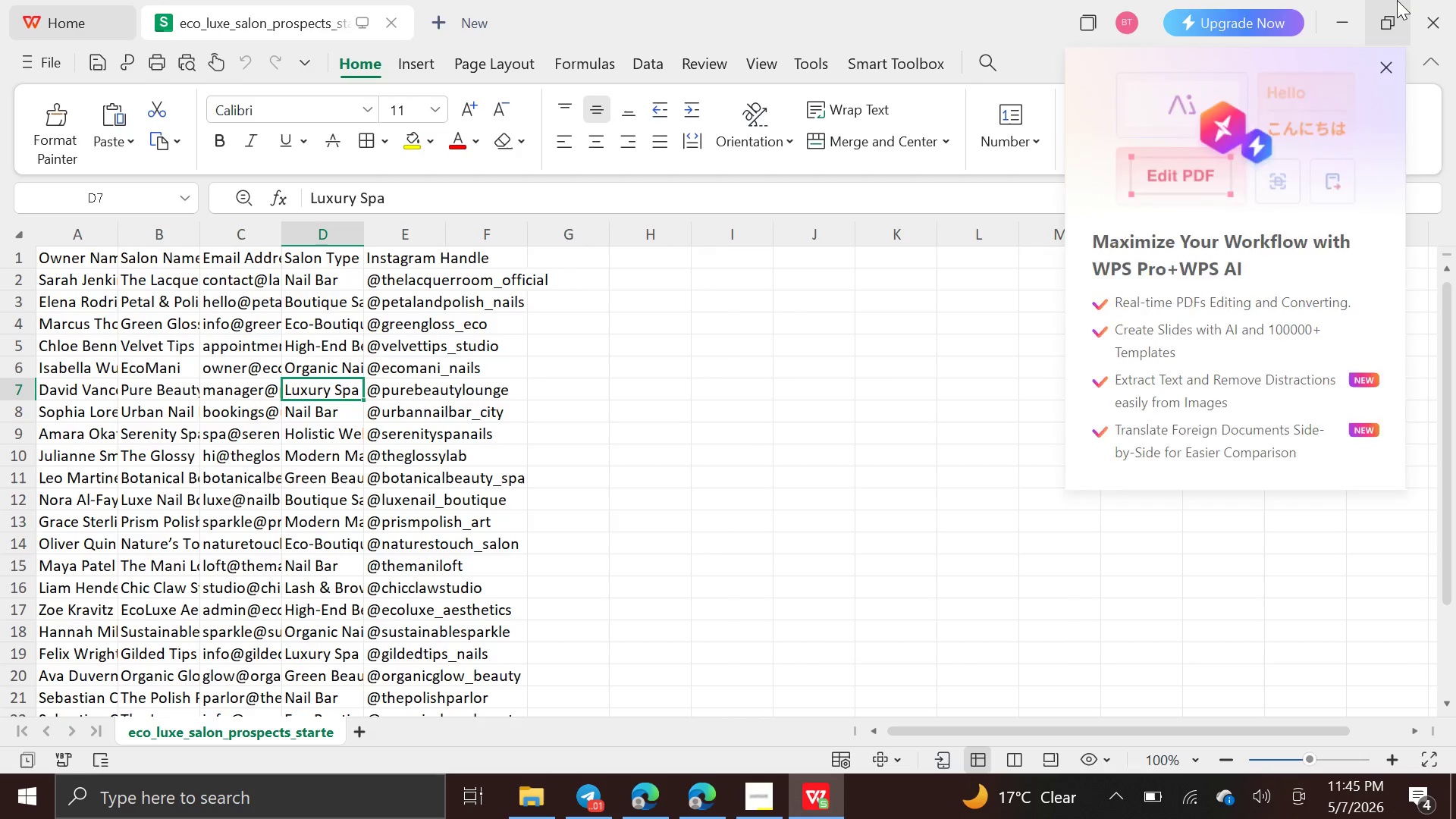 
left_click([1402, 4])
 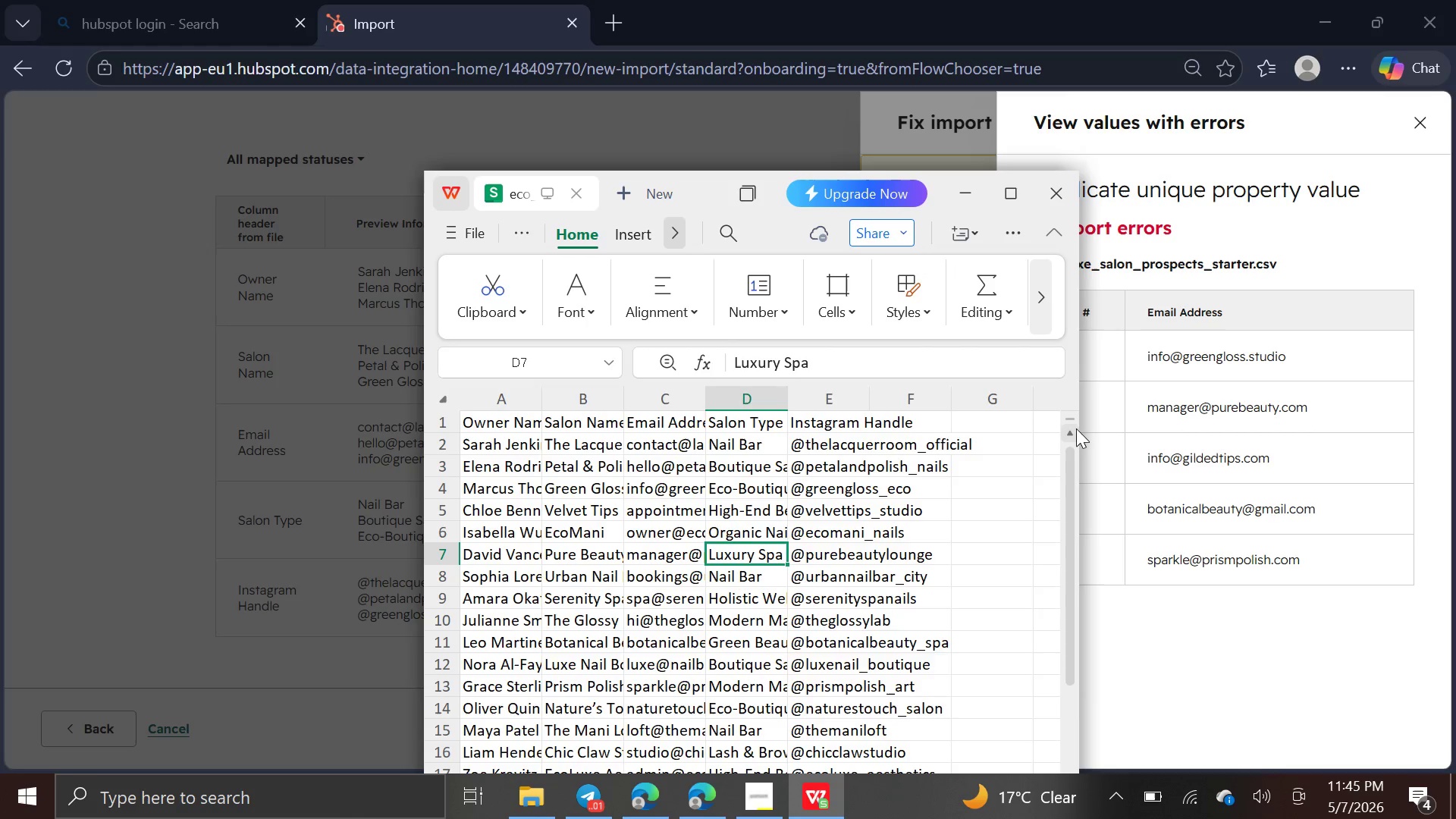 
left_click_drag(start_coordinate=[1081, 425], to_coordinate=[993, 425])
 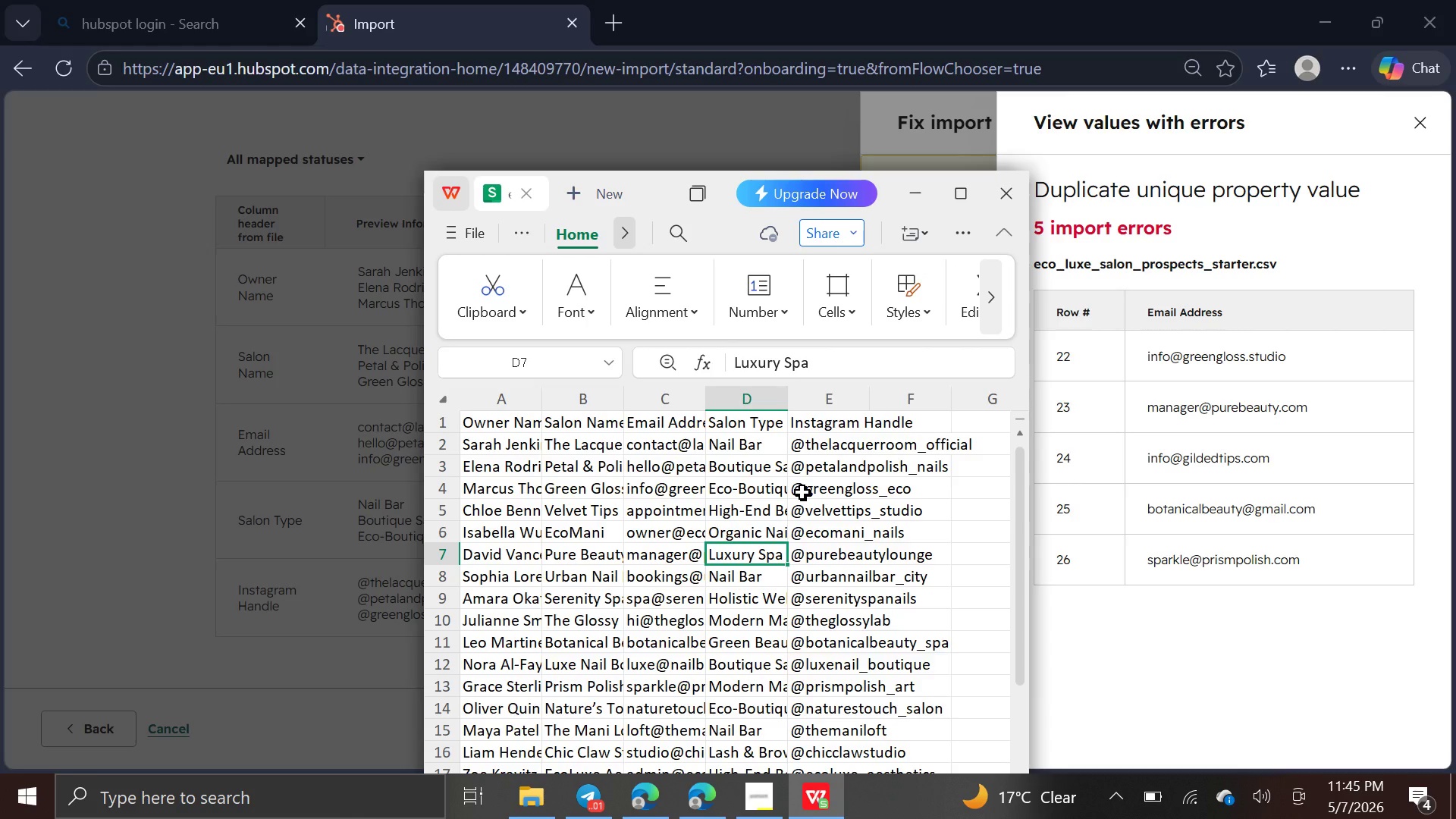 
scroll: coordinate [520, 569], scroll_direction: down, amount: 5.0
 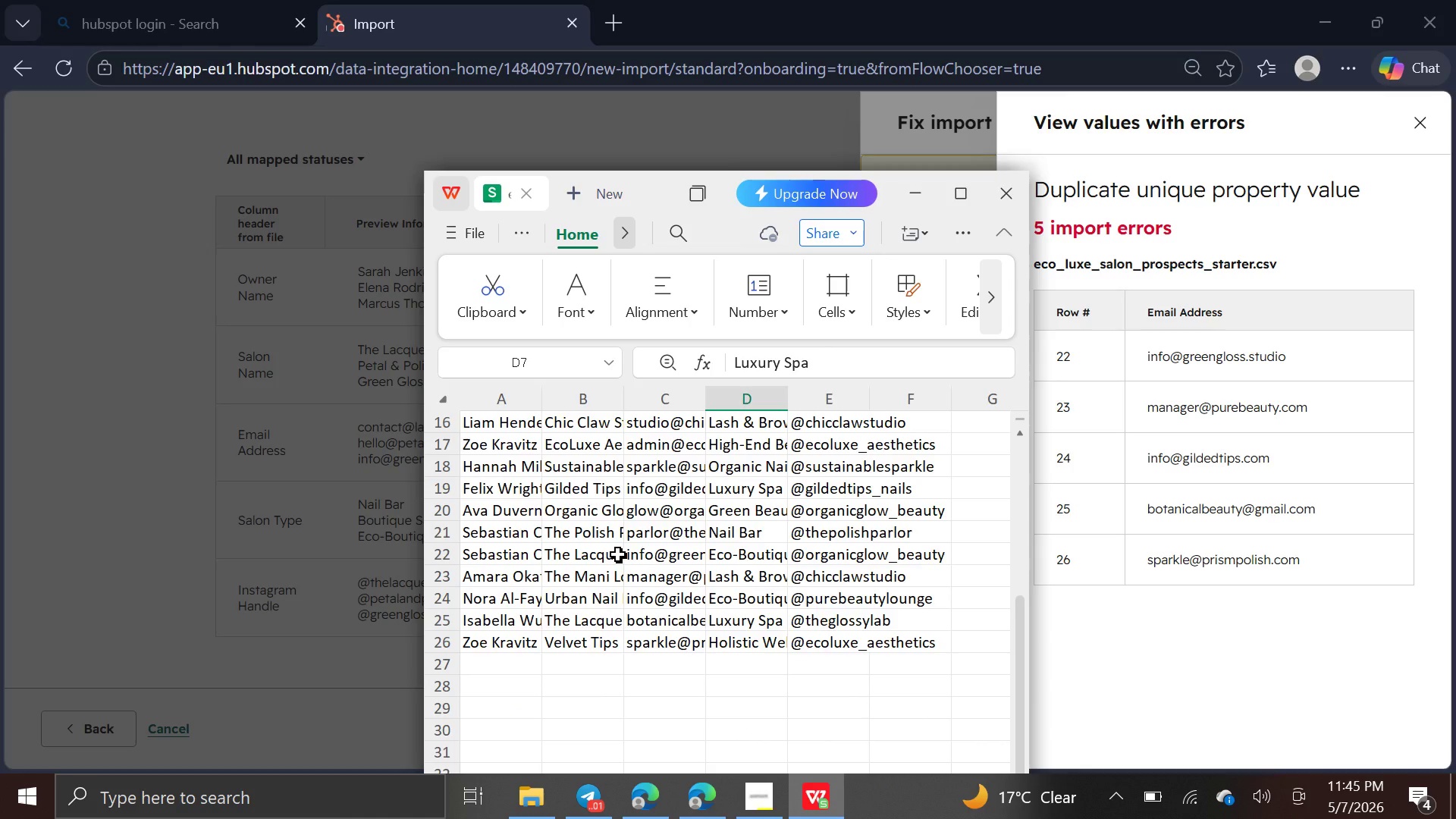 
wait(14.87)
 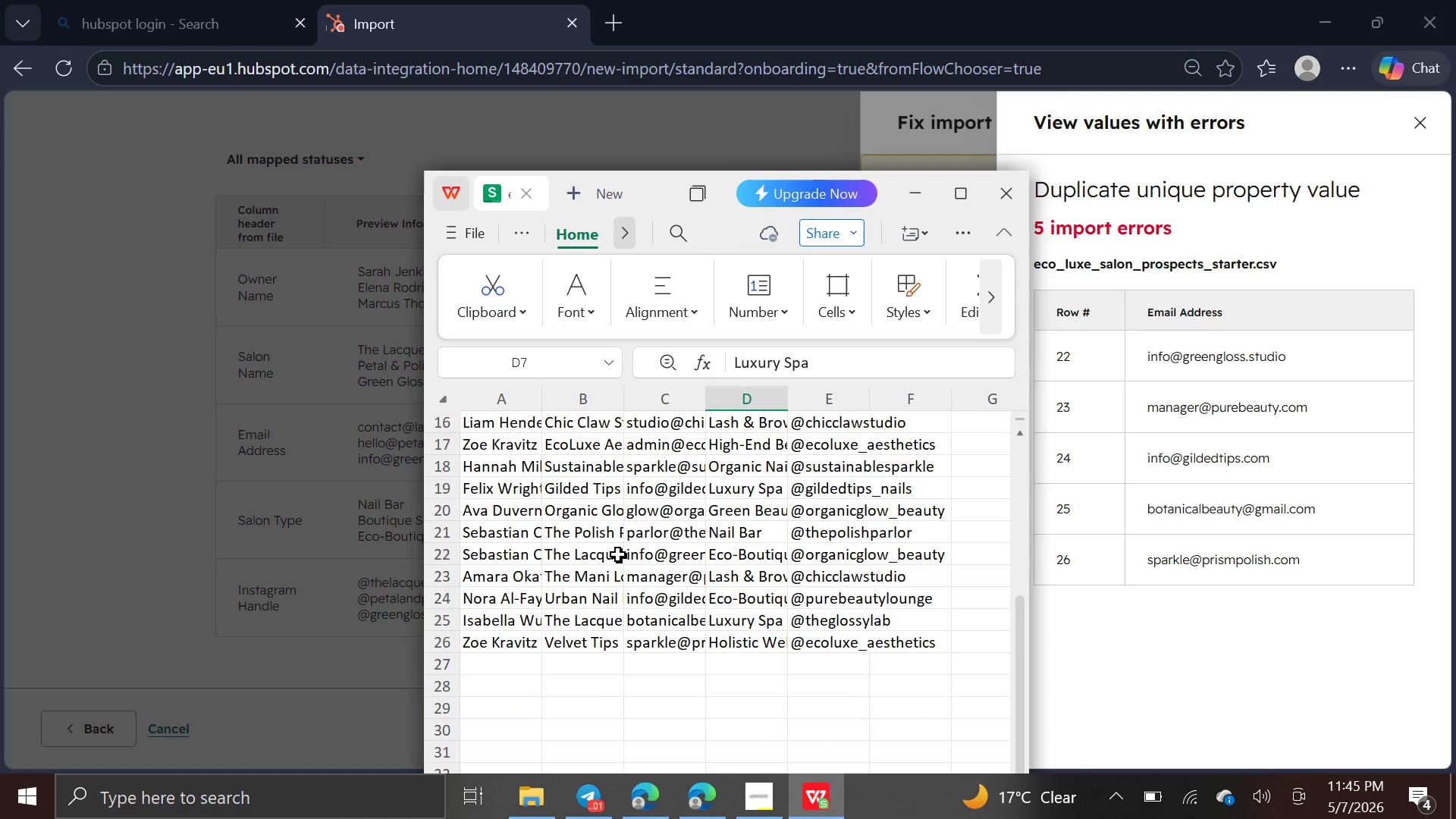 
scroll: coordinate [536, 558], scroll_direction: up, amount: 16.0
 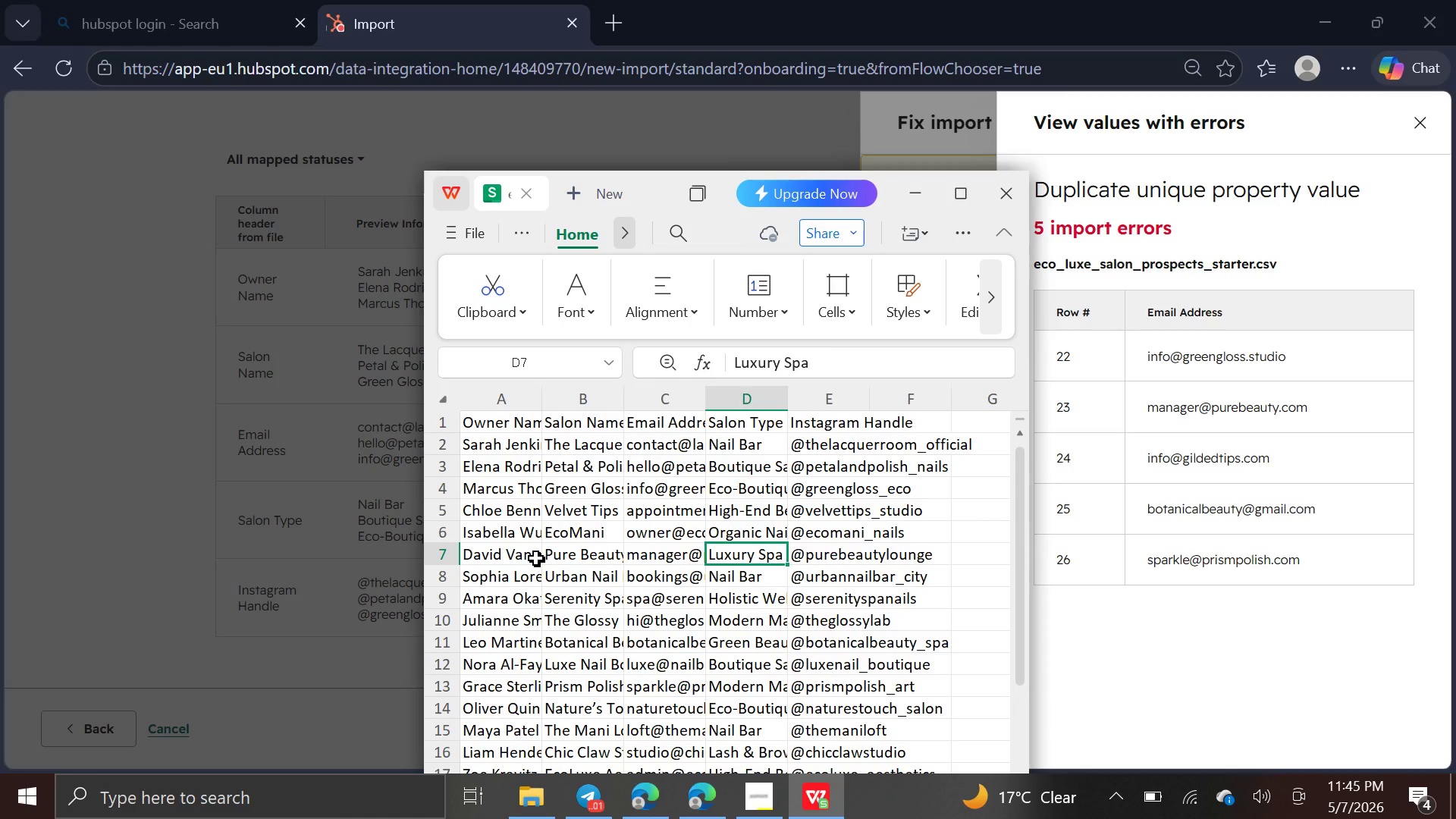 
scroll: coordinate [536, 558], scroll_direction: down, amount: 6.0
 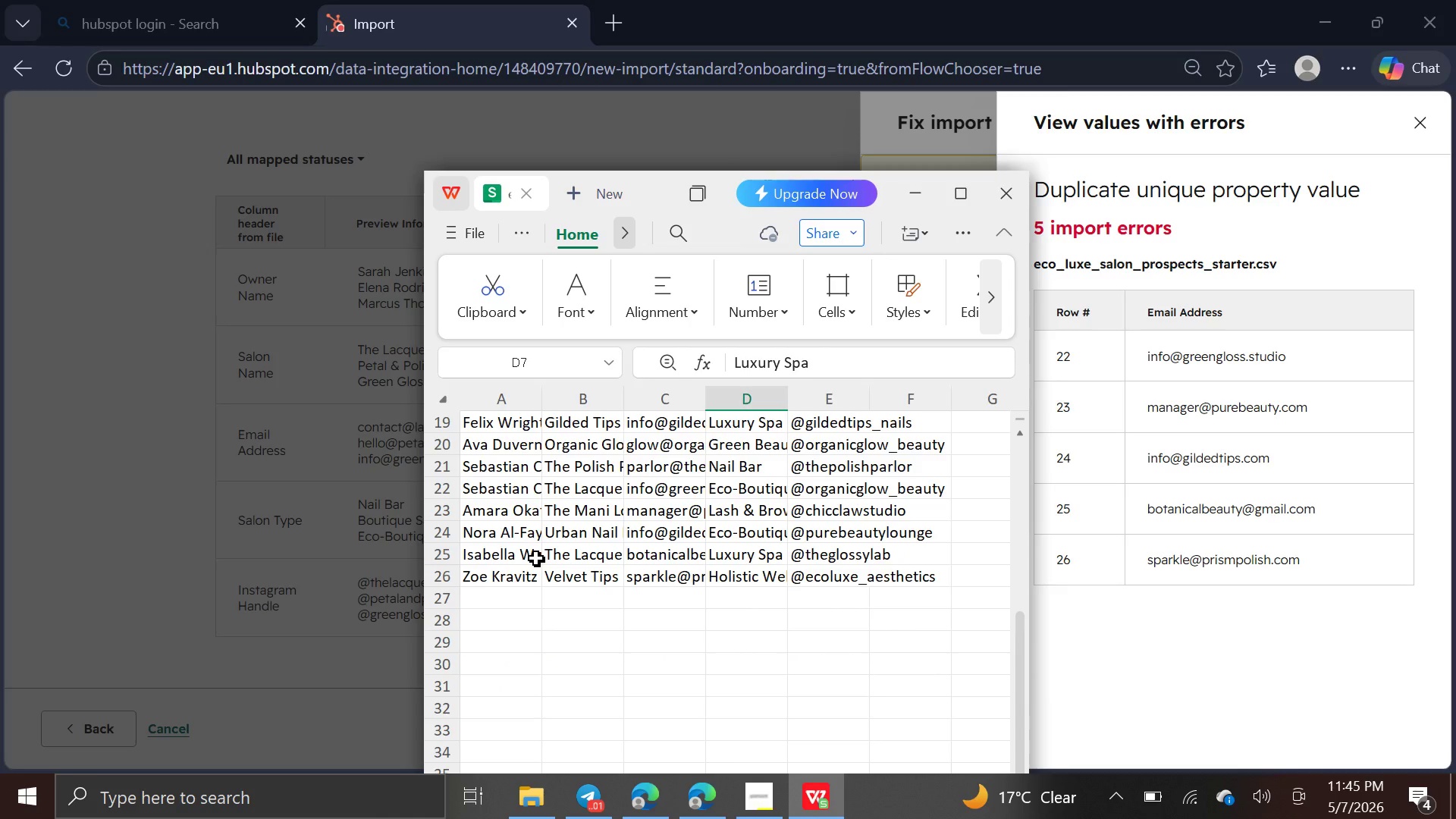 
scroll: coordinate [536, 558], scroll_direction: none, amount: 0.0
 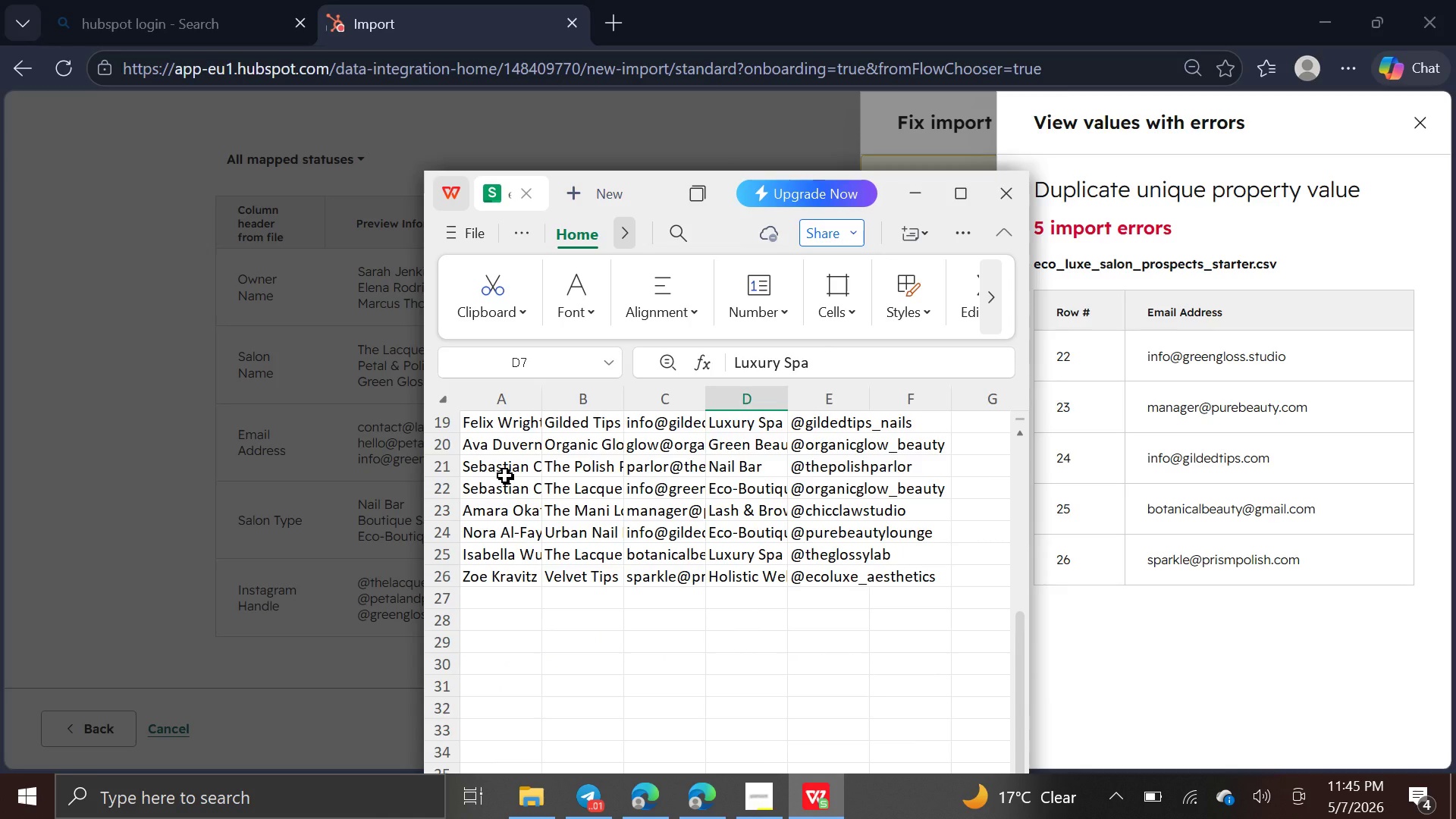 
left_click([505, 489])
 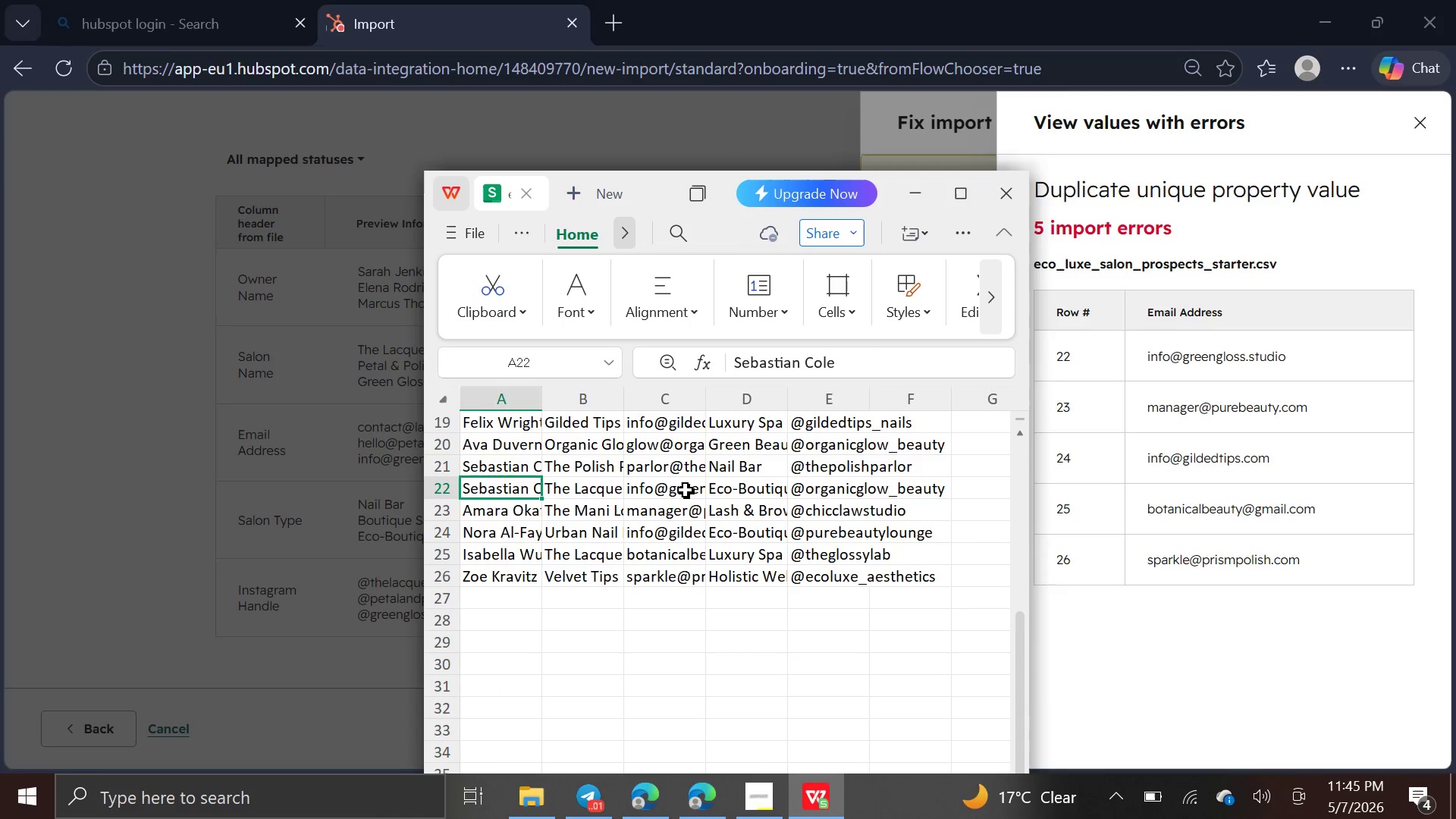 
left_click([686, 491])
 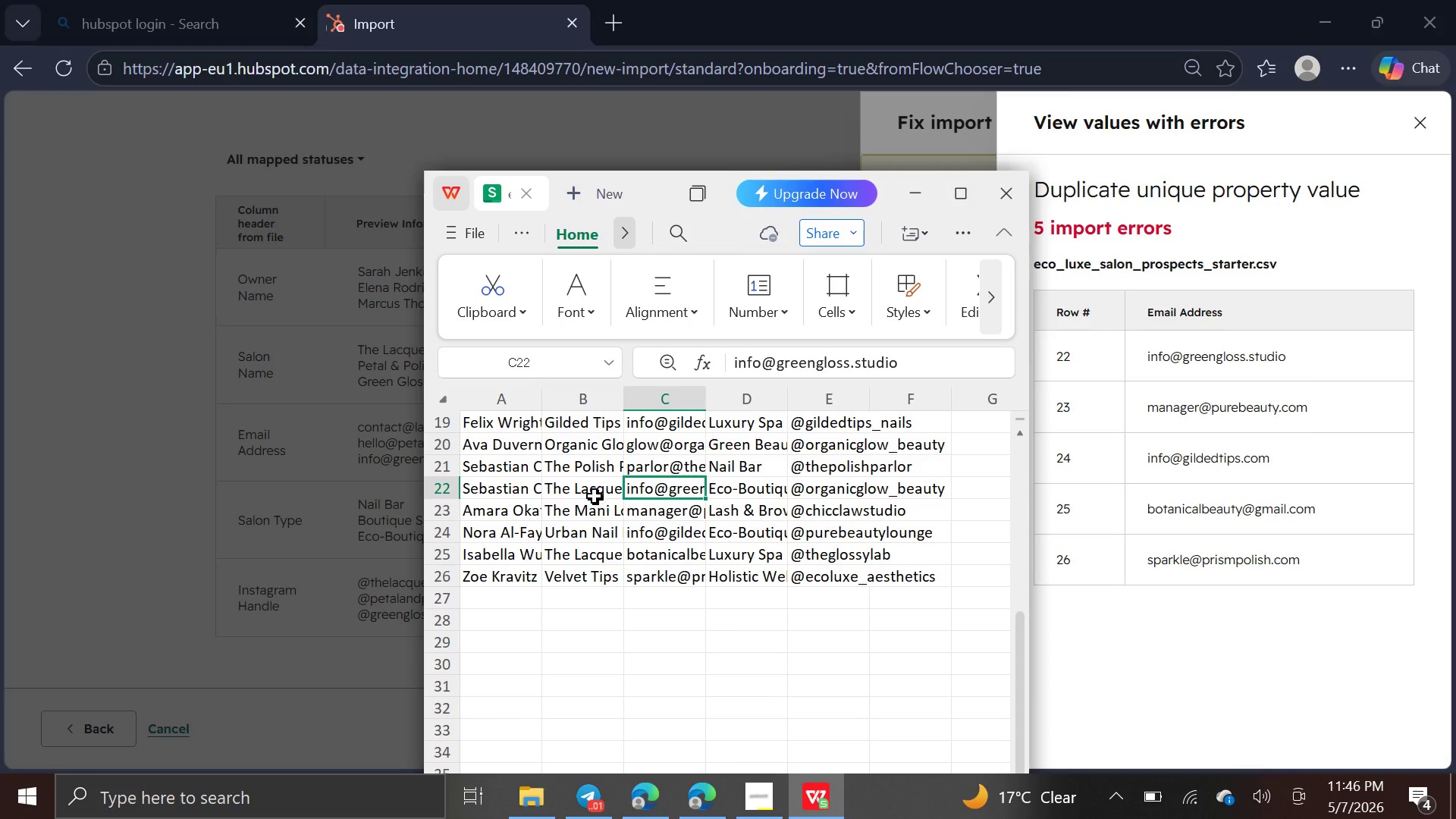 
left_click([594, 493])
 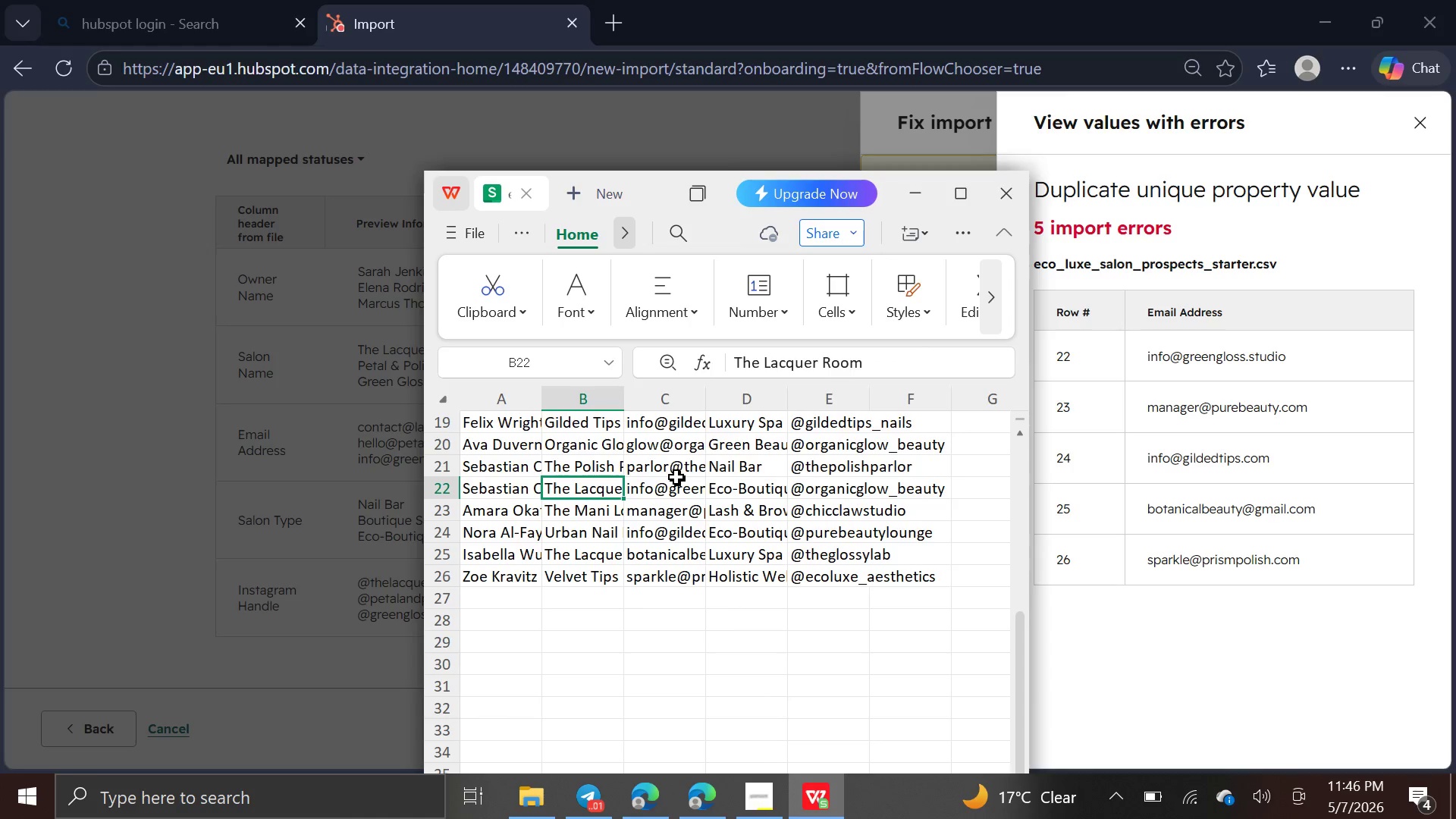 
left_click([671, 489])
 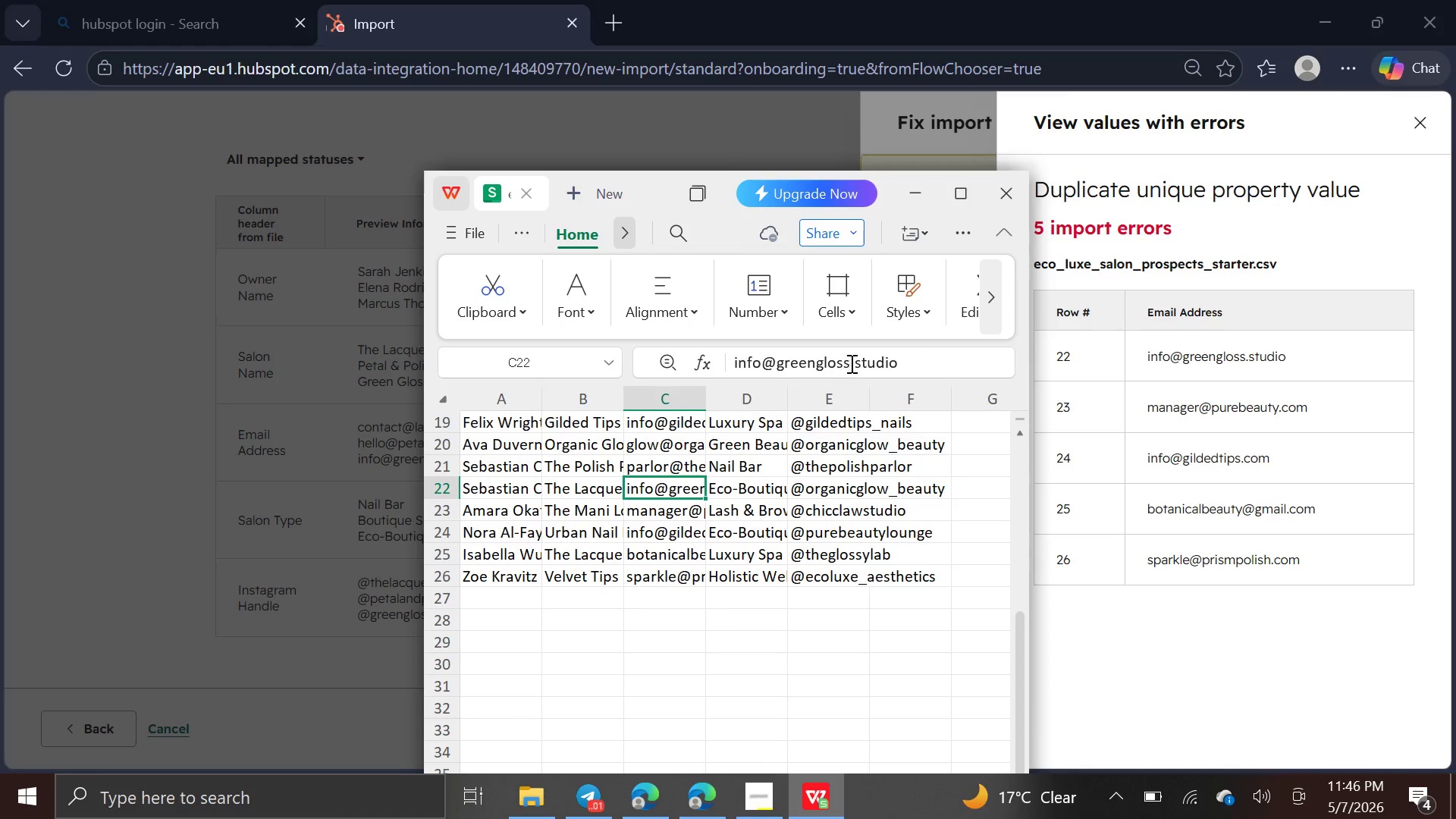 
left_click([851, 359])
 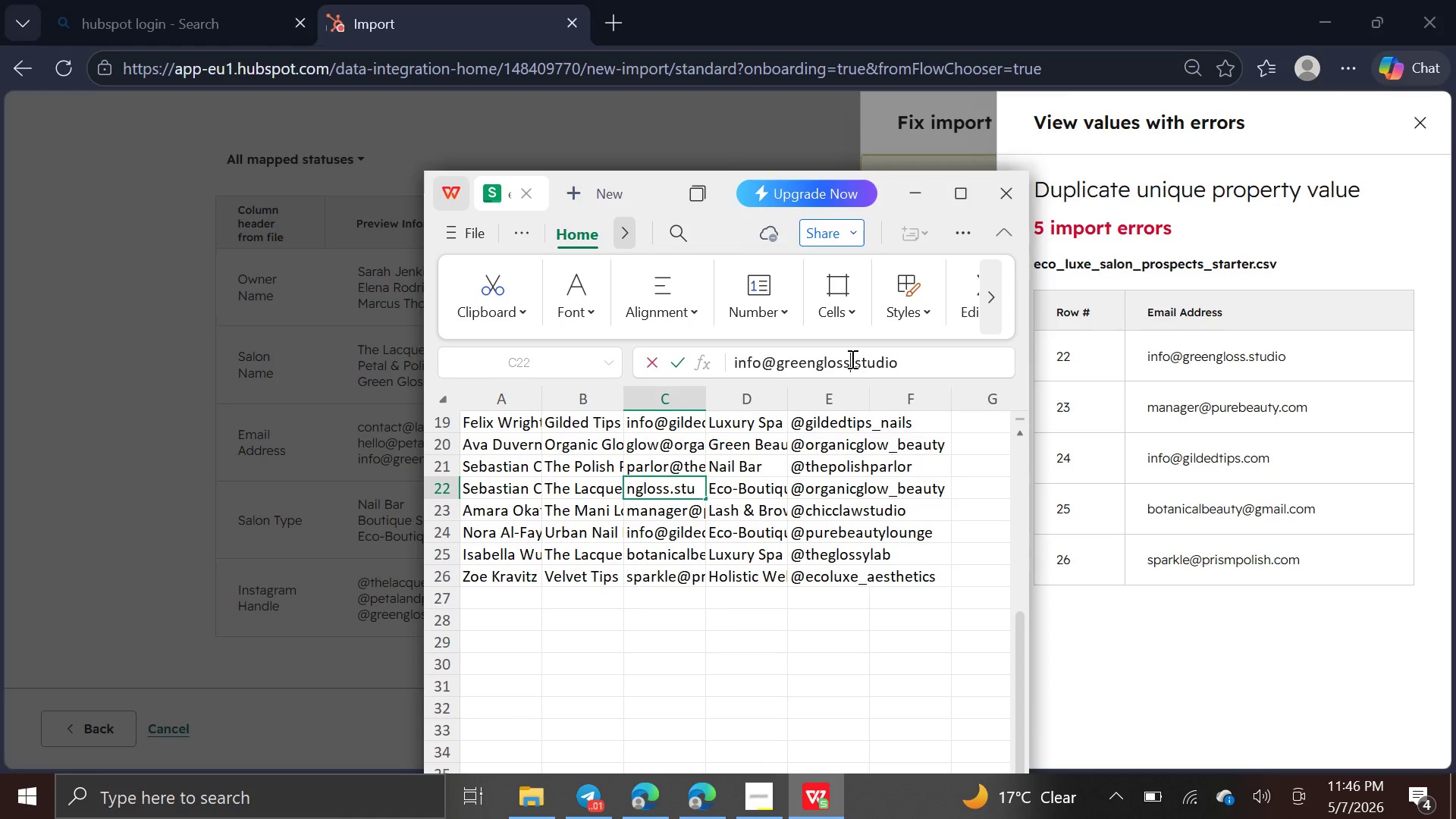 
key(Backspace)
 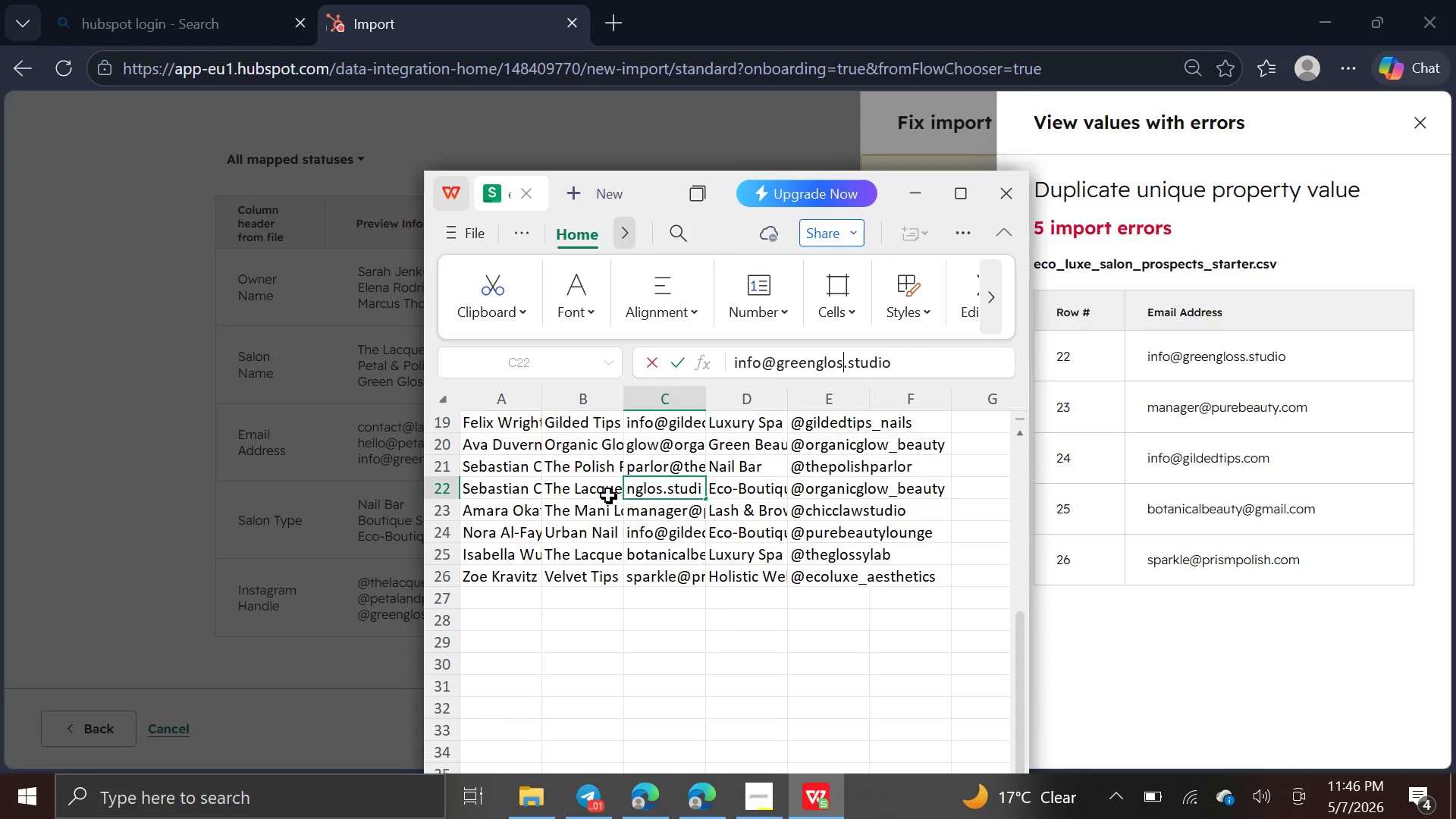 
left_click([506, 492])
 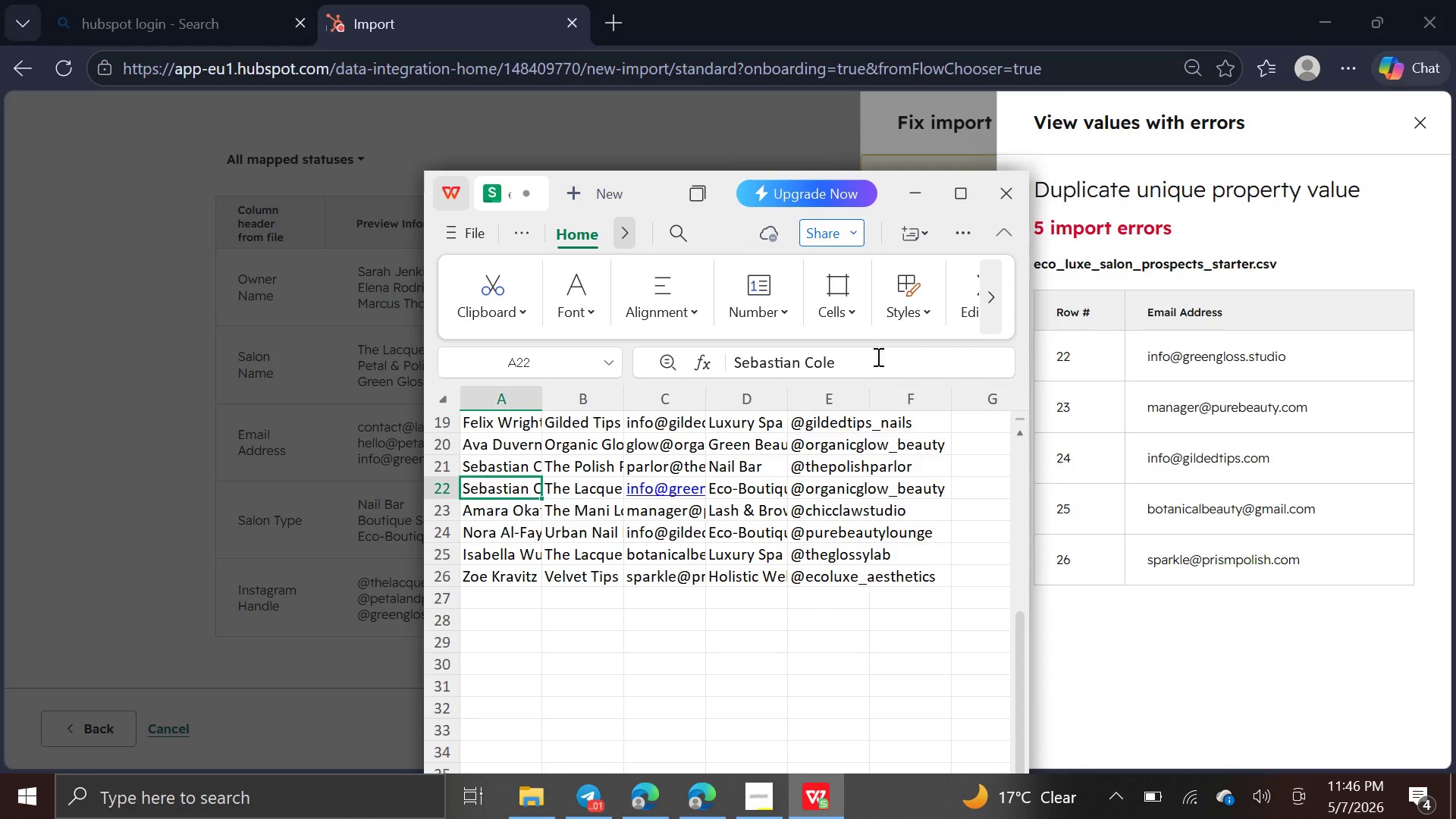 
left_click([855, 355])
 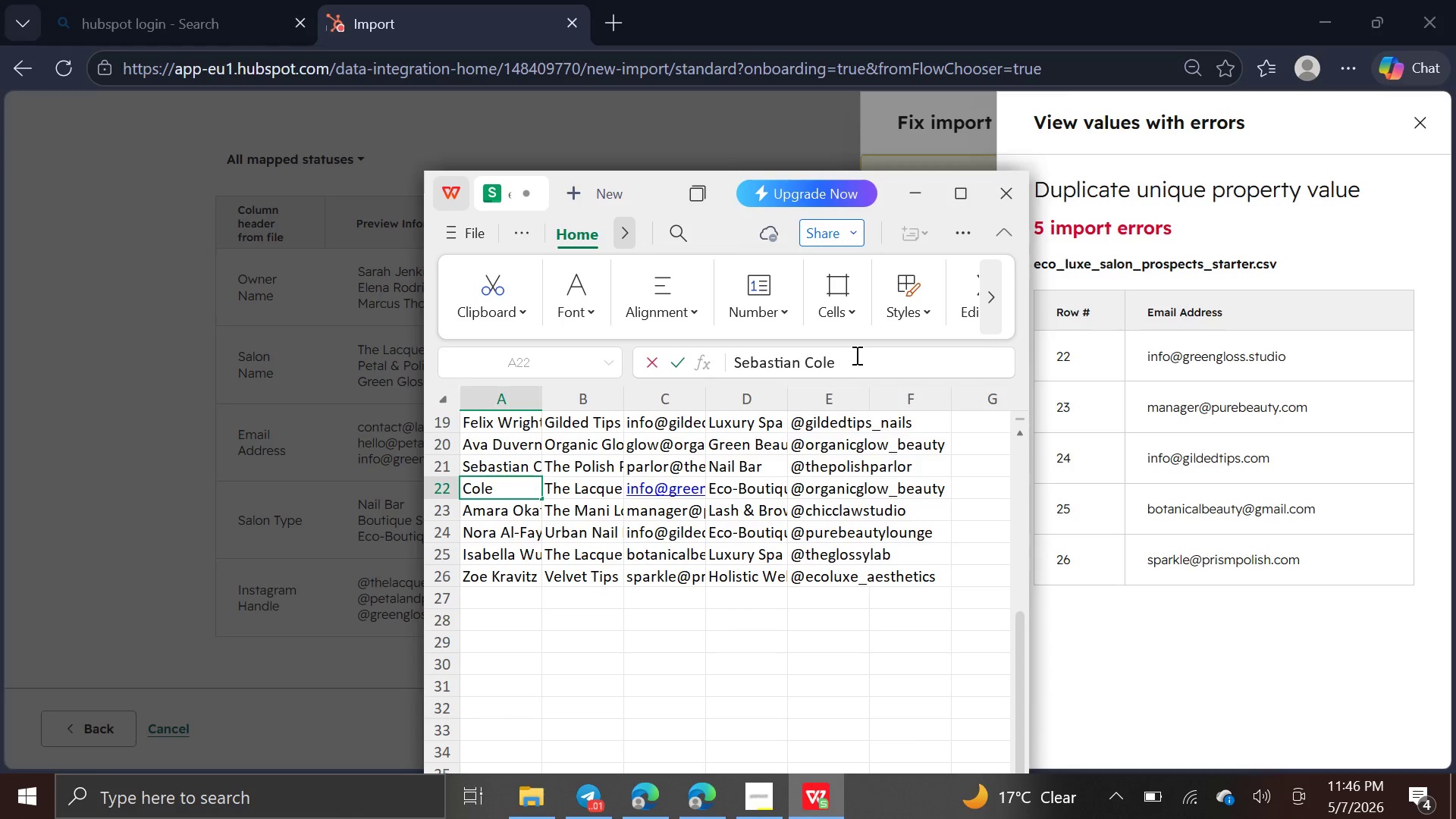 
key(Backspace)
 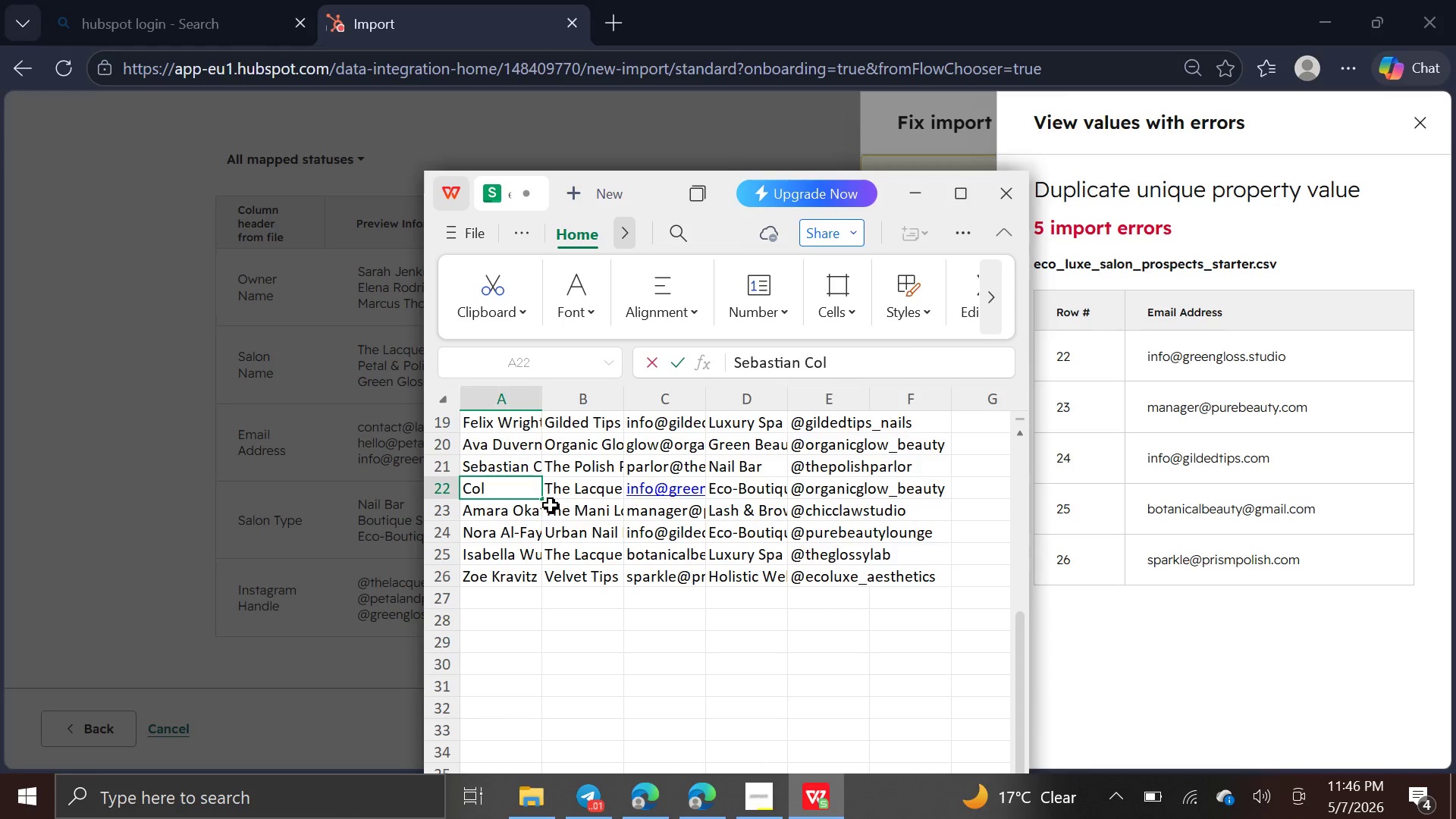 
left_click([532, 510])
 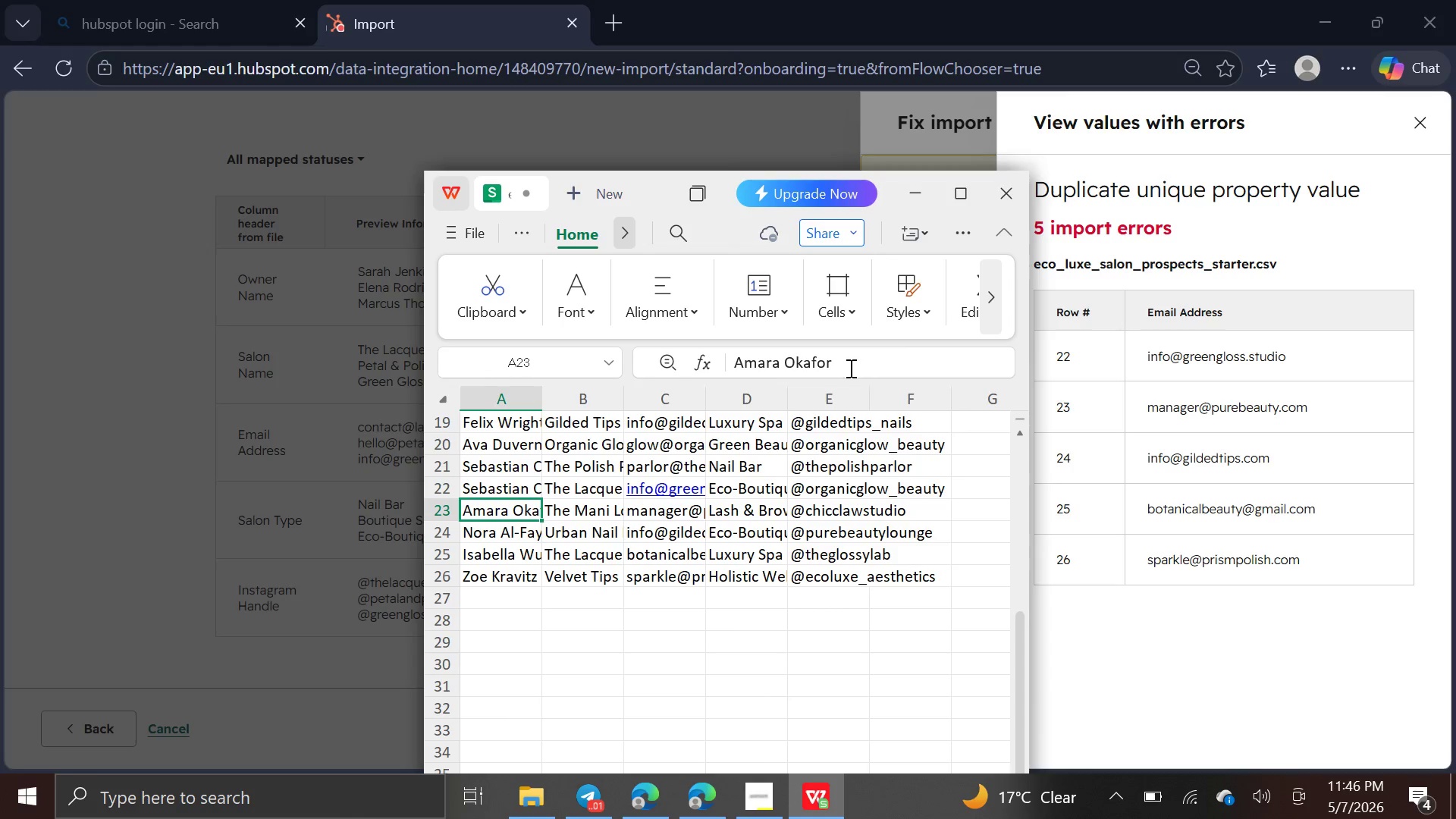 
left_click([848, 363])
 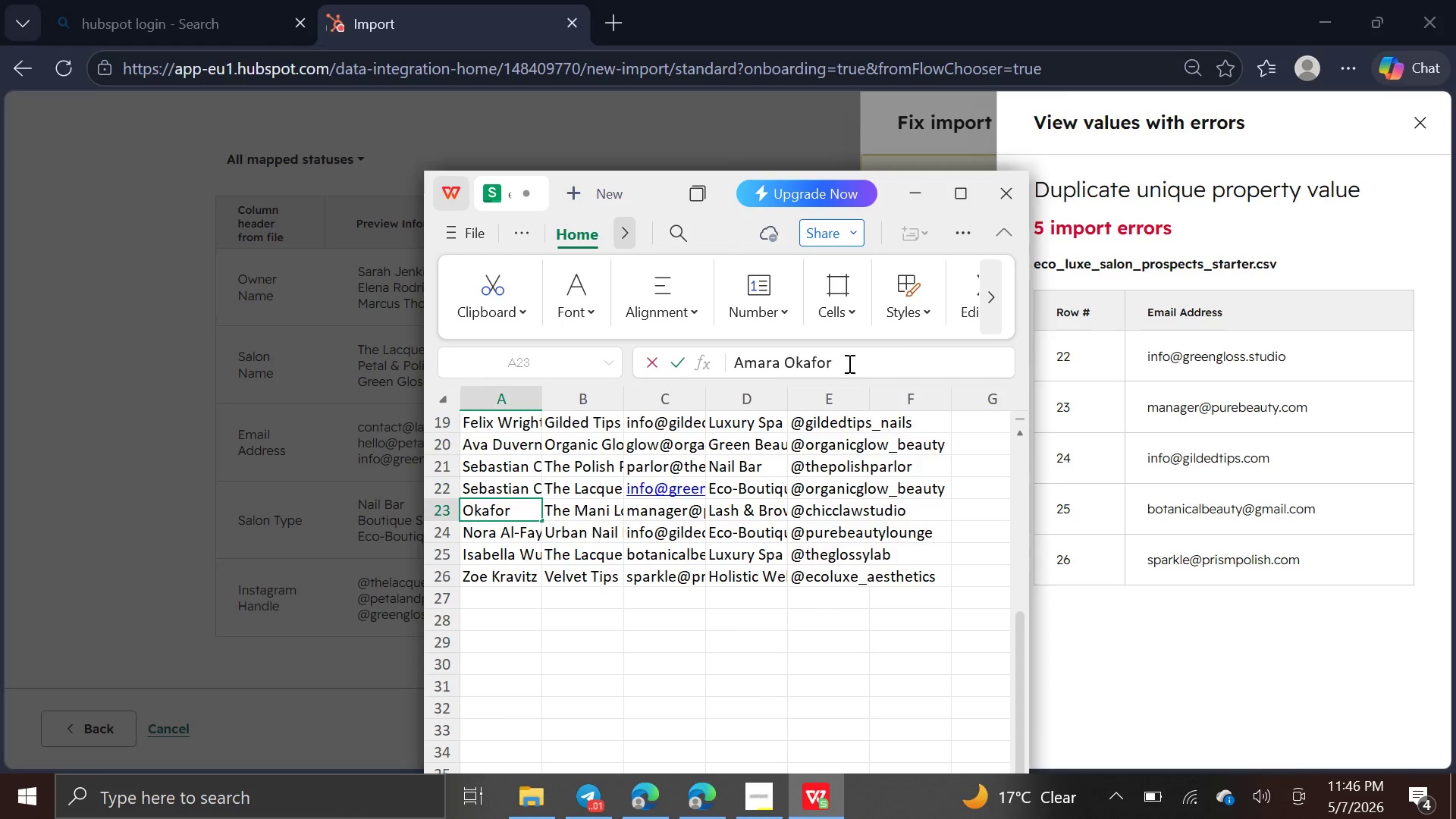 
key(Backspace)
 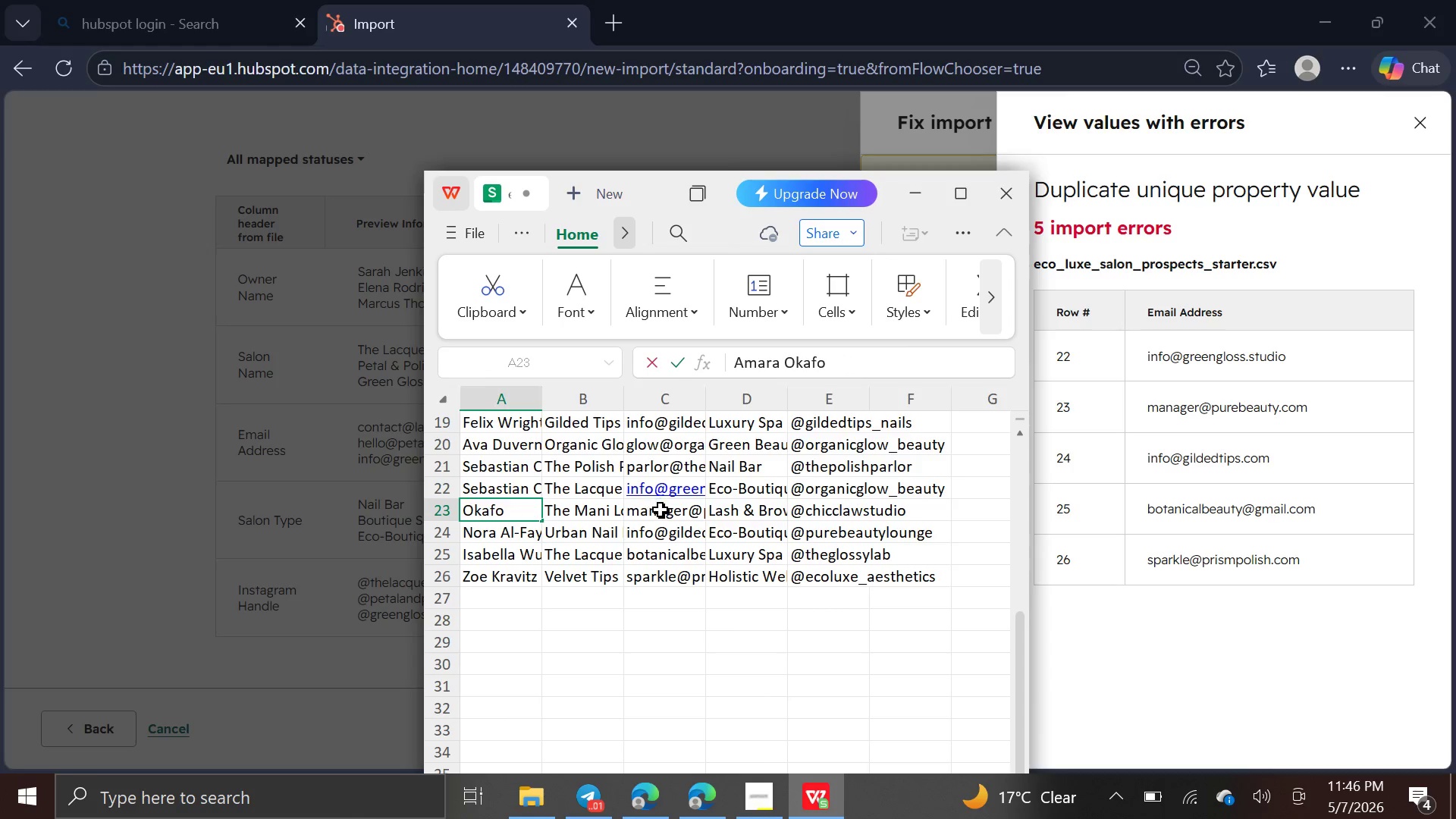 
left_click([664, 513])
 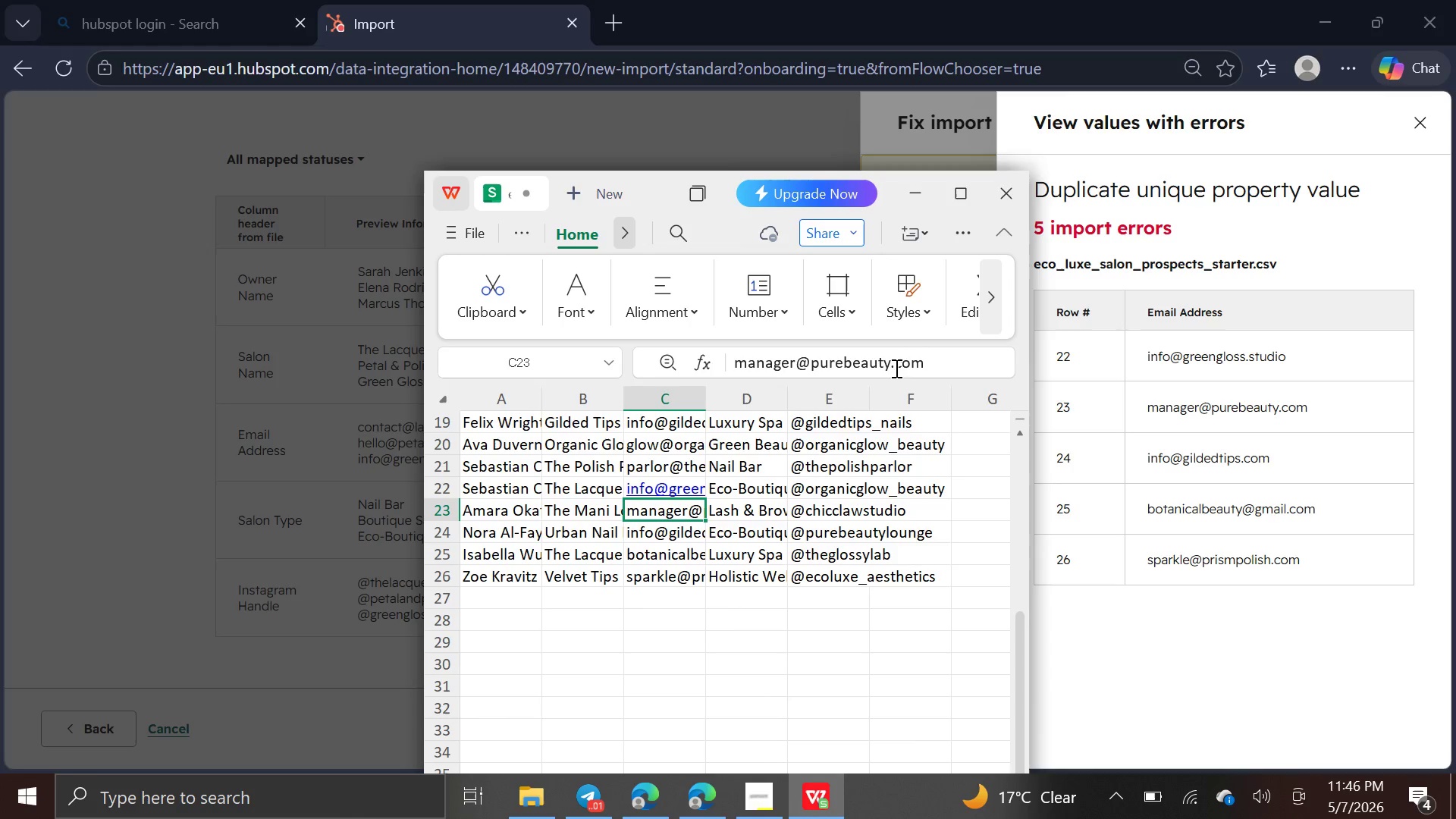 
left_click([890, 364])
 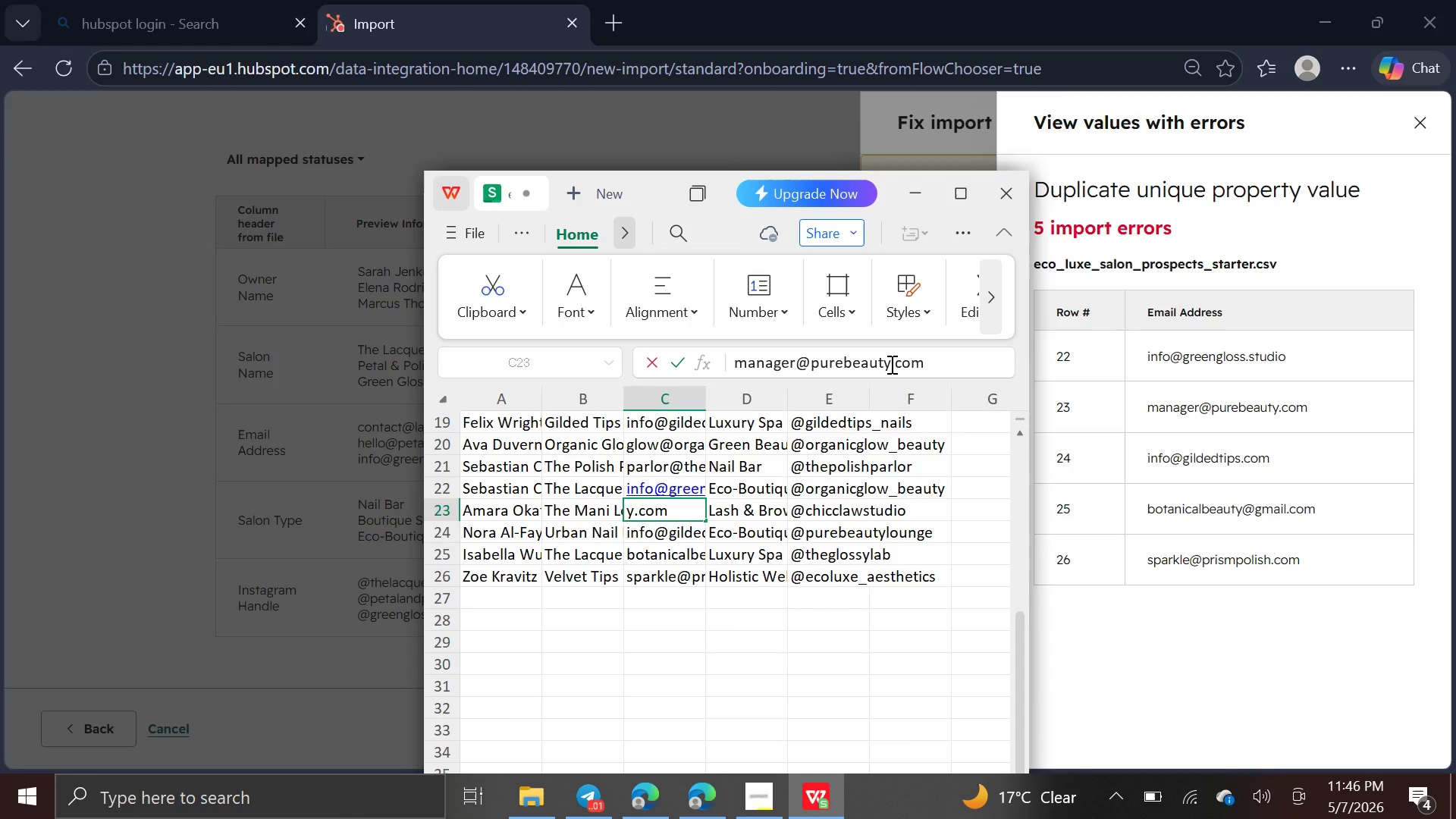 
key(Backspace)
 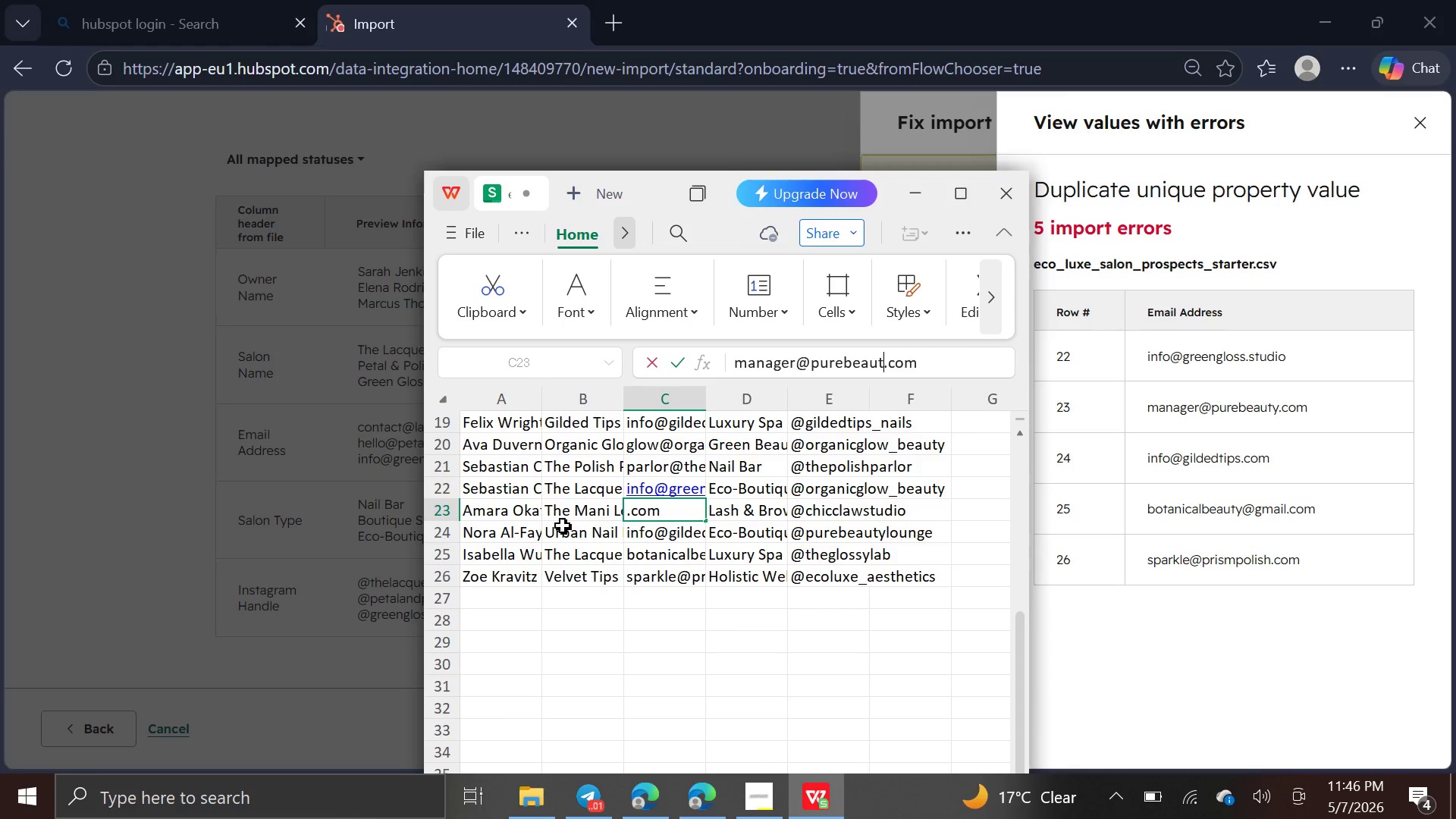 
left_click([518, 534])
 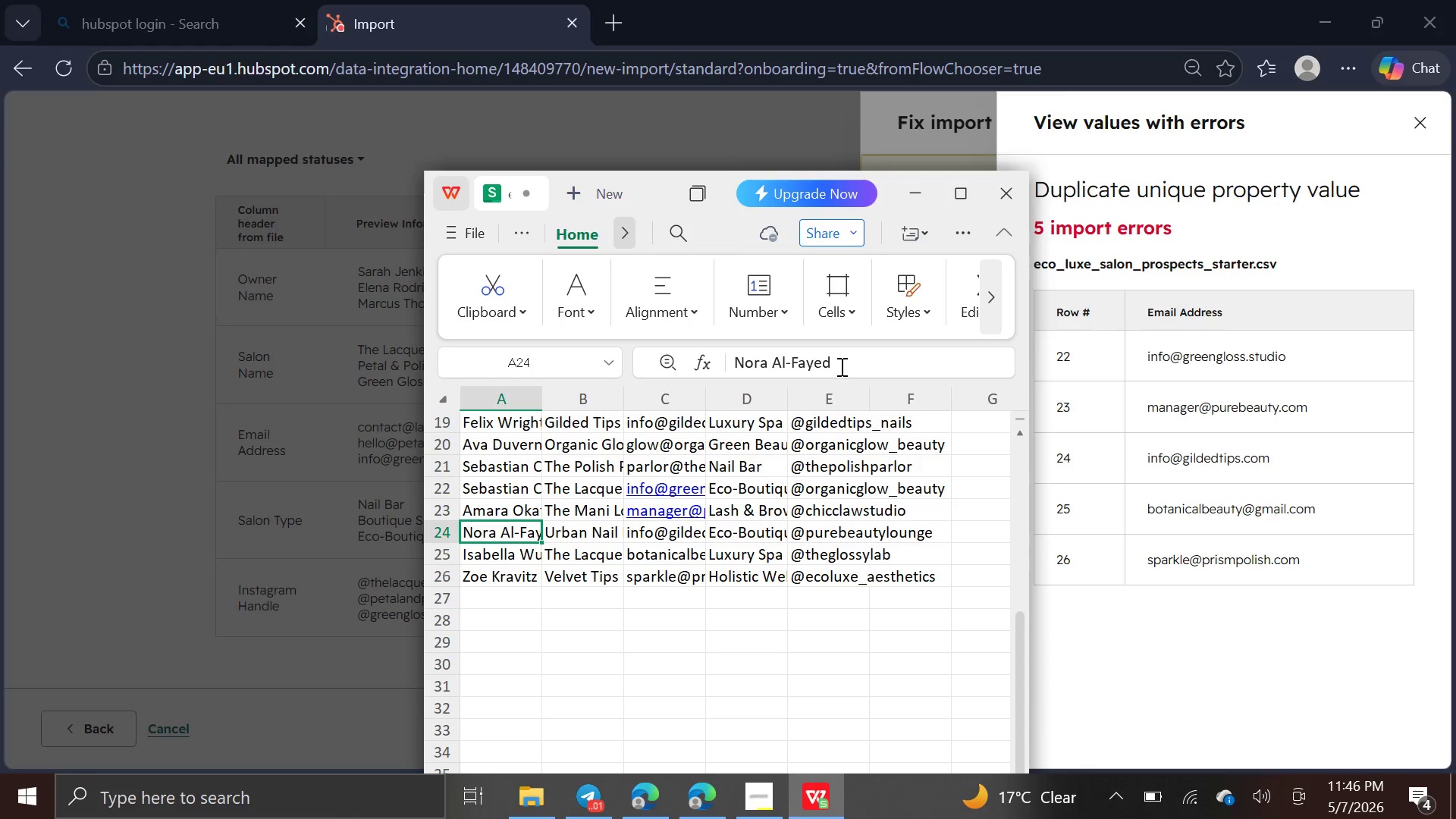 
left_click([840, 366])
 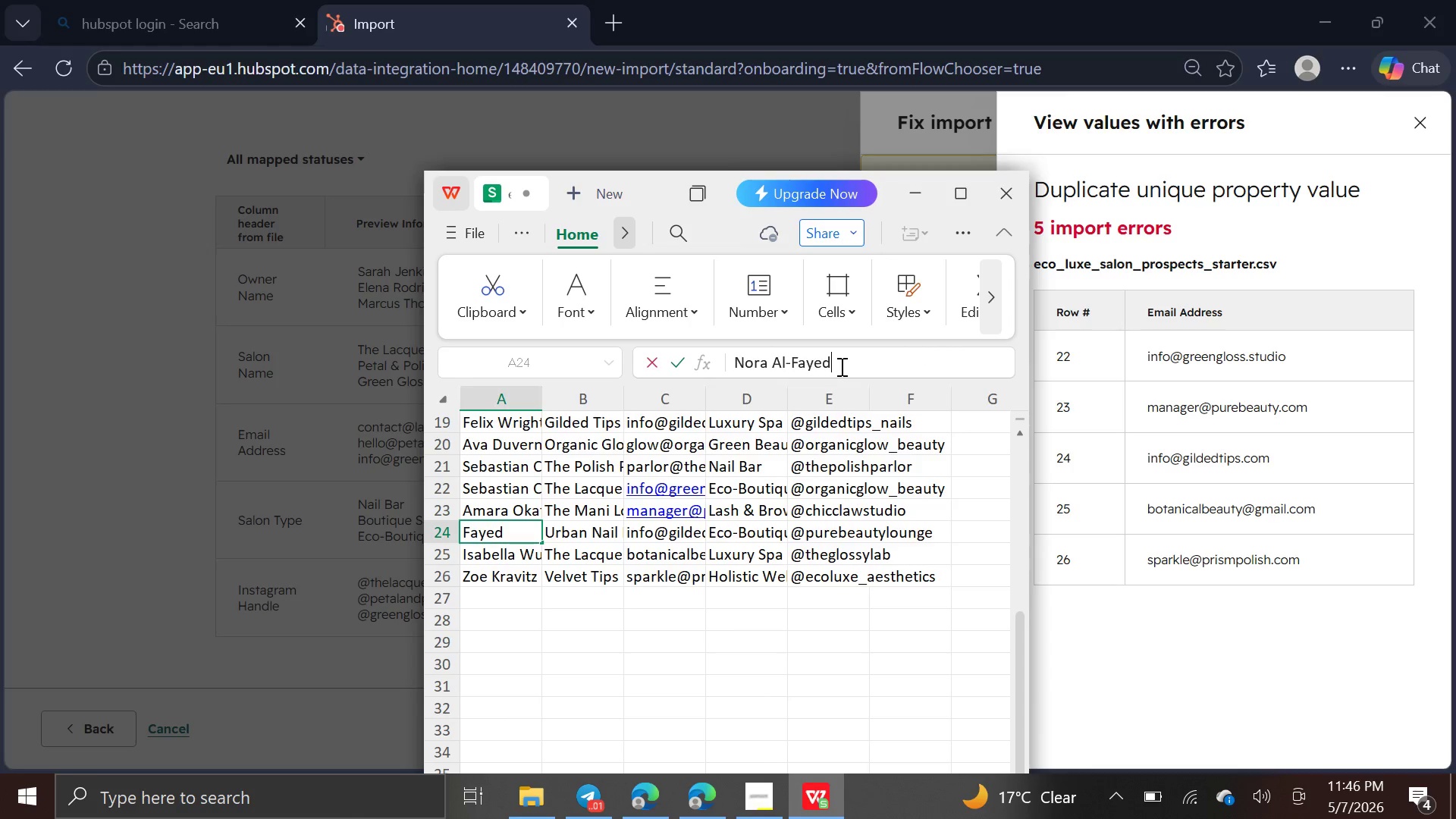 
key(Backspace)
 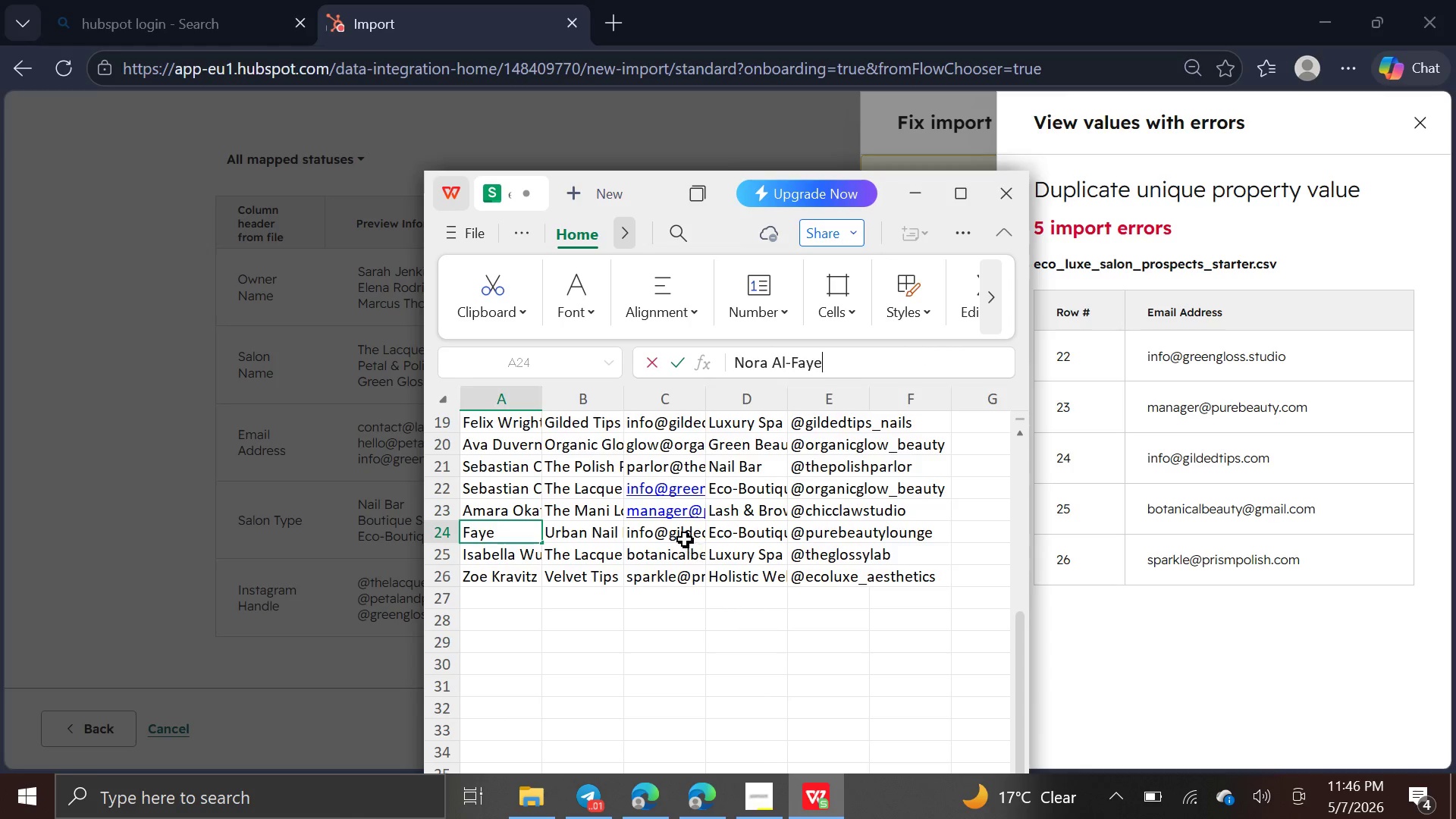 
left_click([682, 530])
 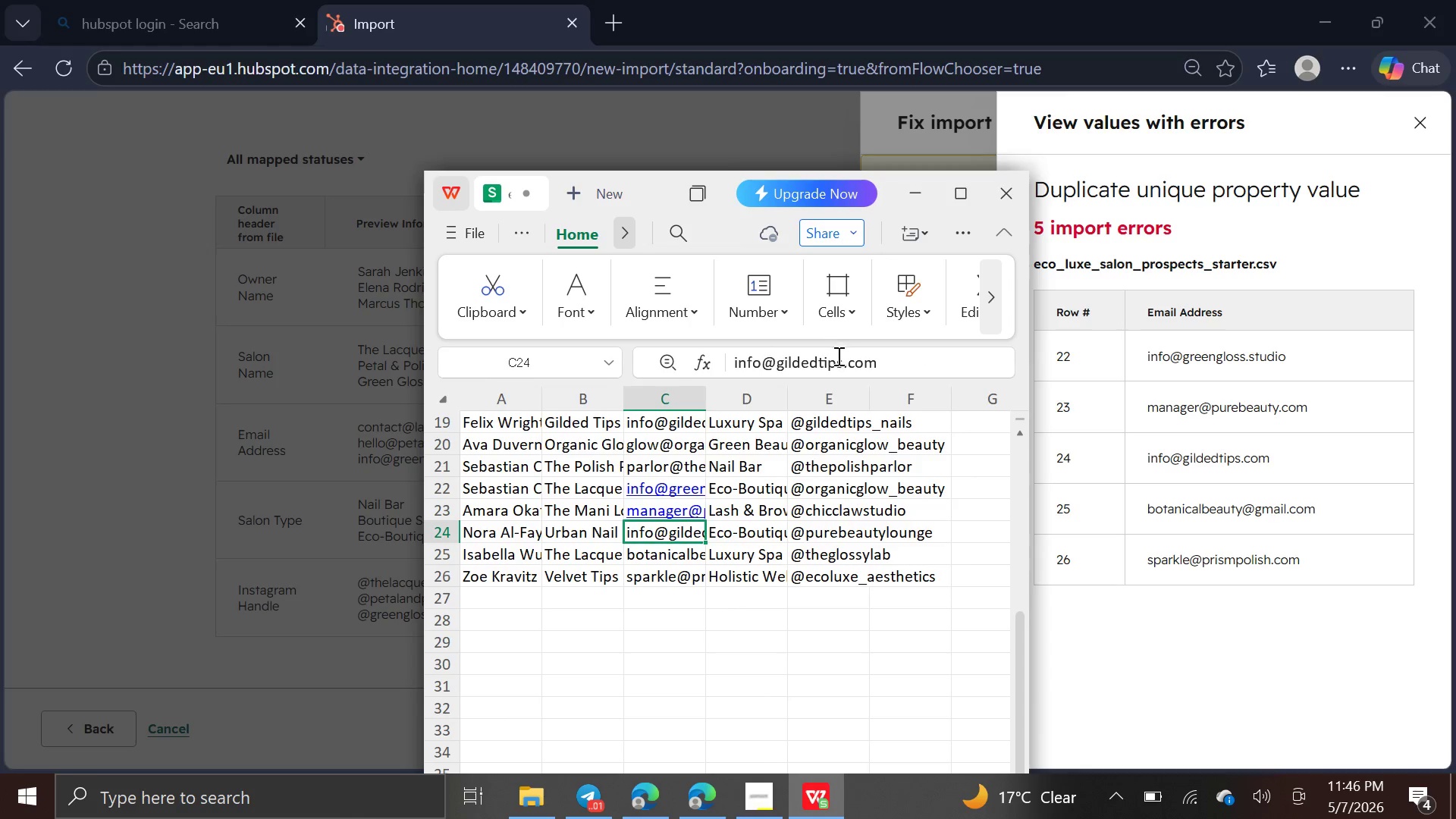 
left_click([837, 357])
 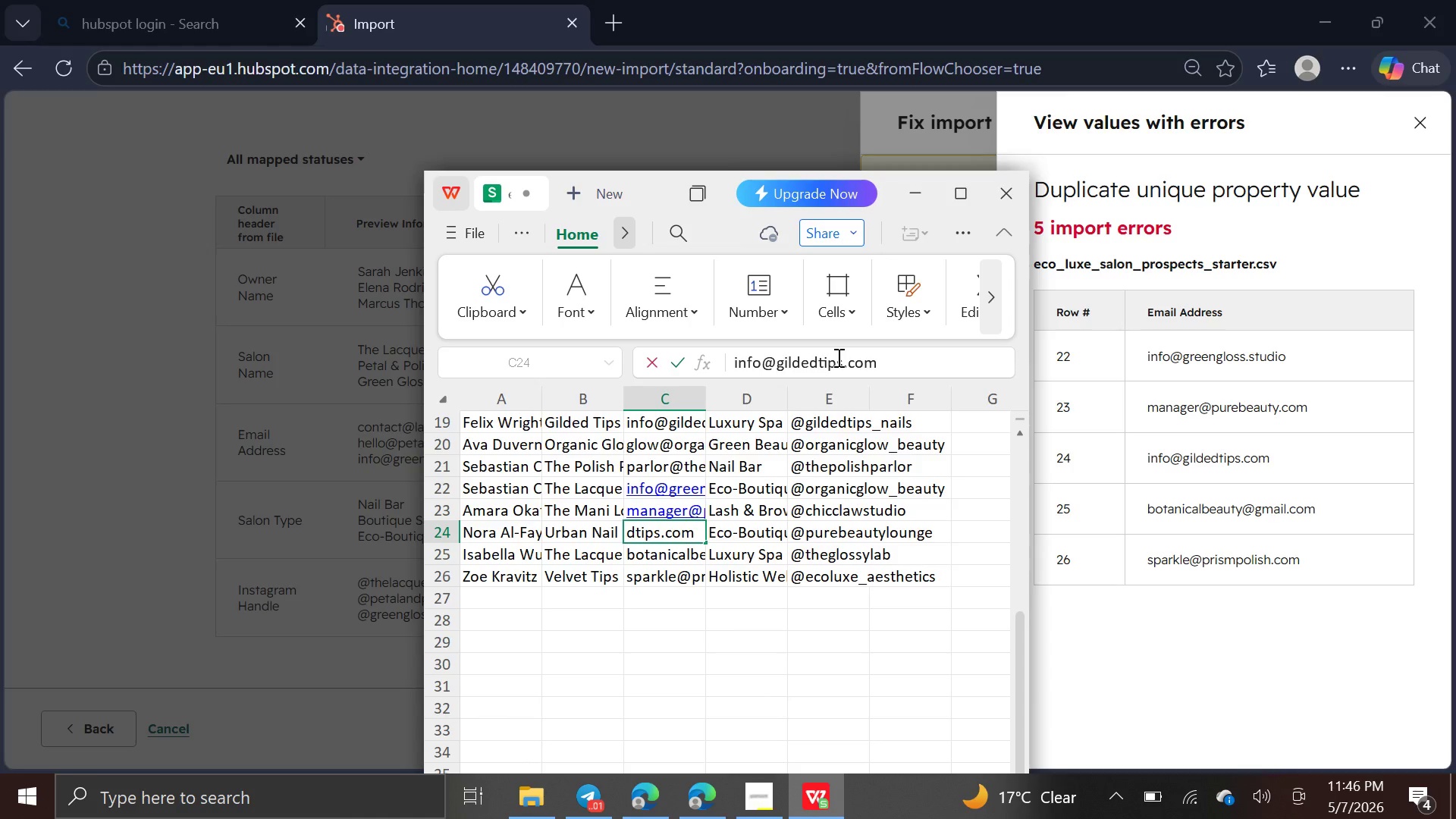 
key(Backspace)
 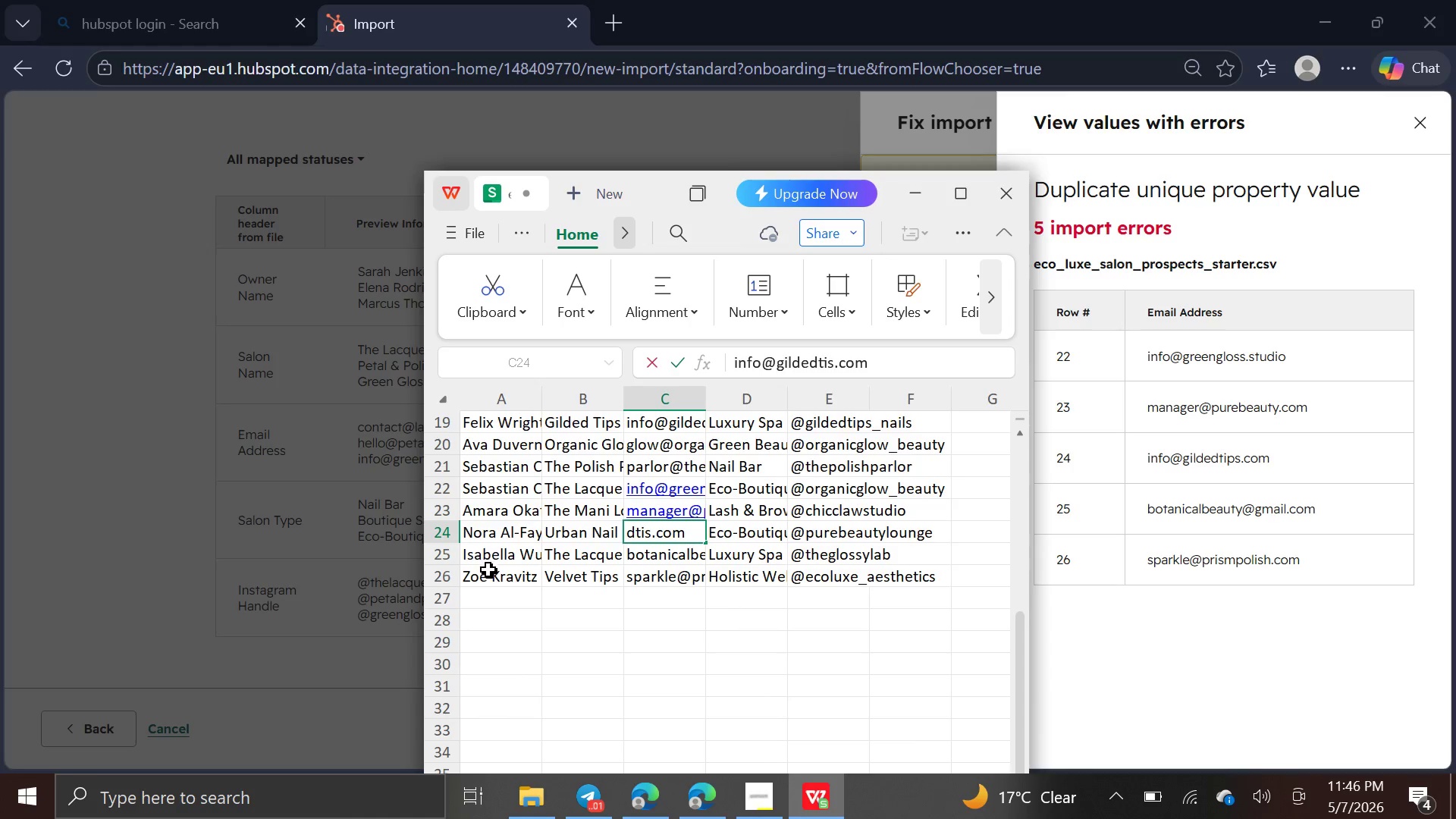 
left_click([491, 556])
 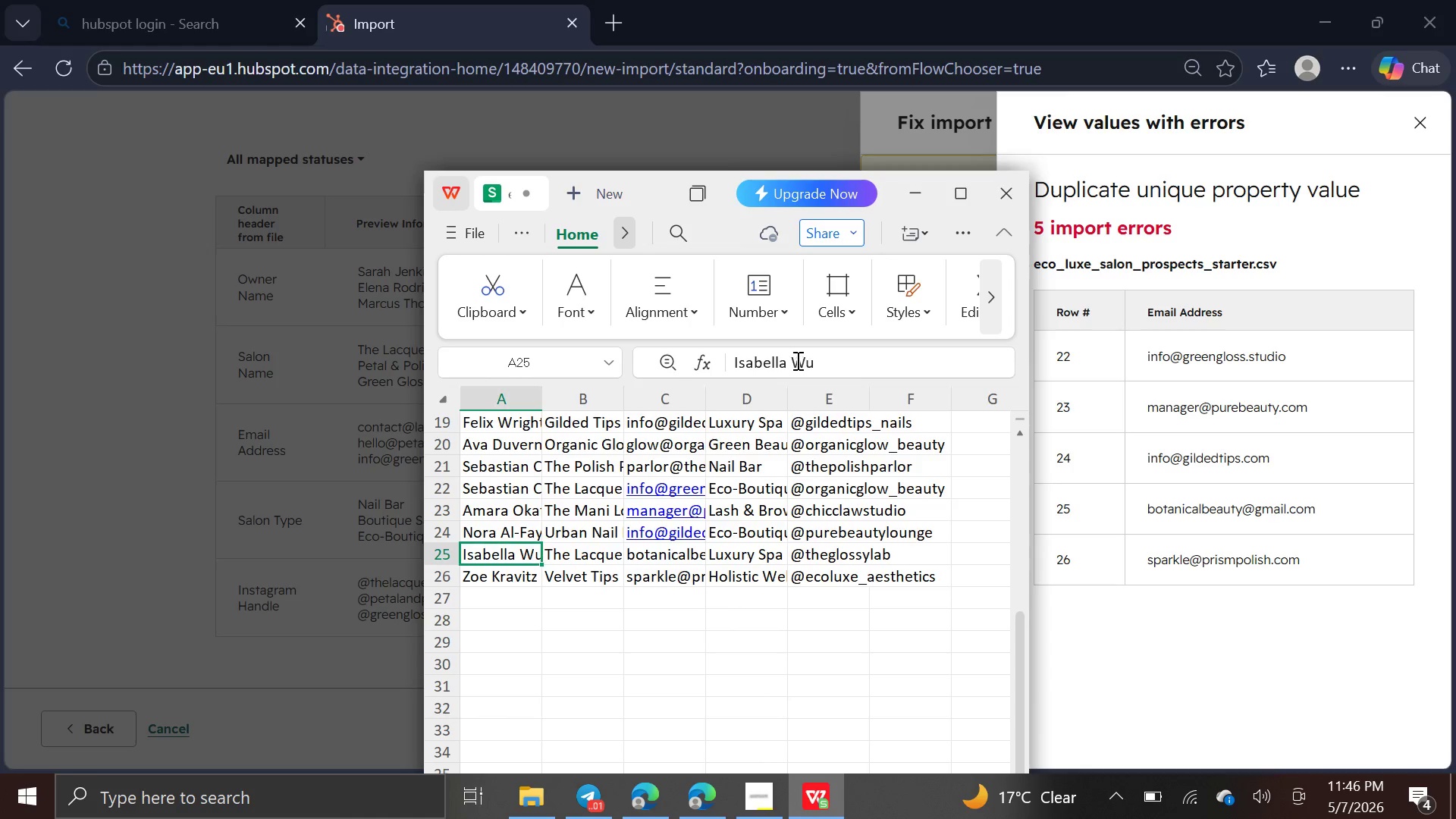 
left_click([786, 359])
 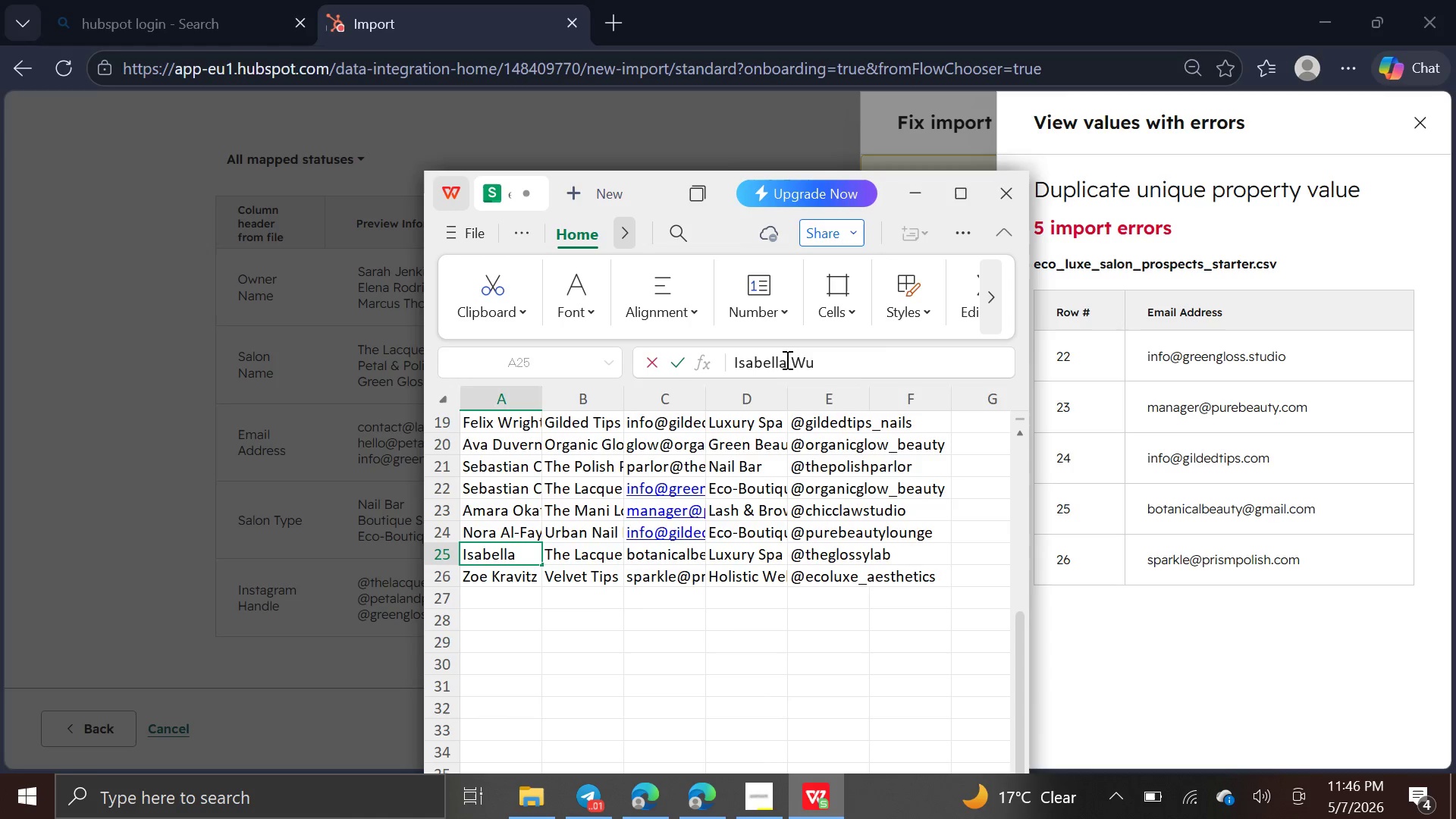 
key(Backspace)
 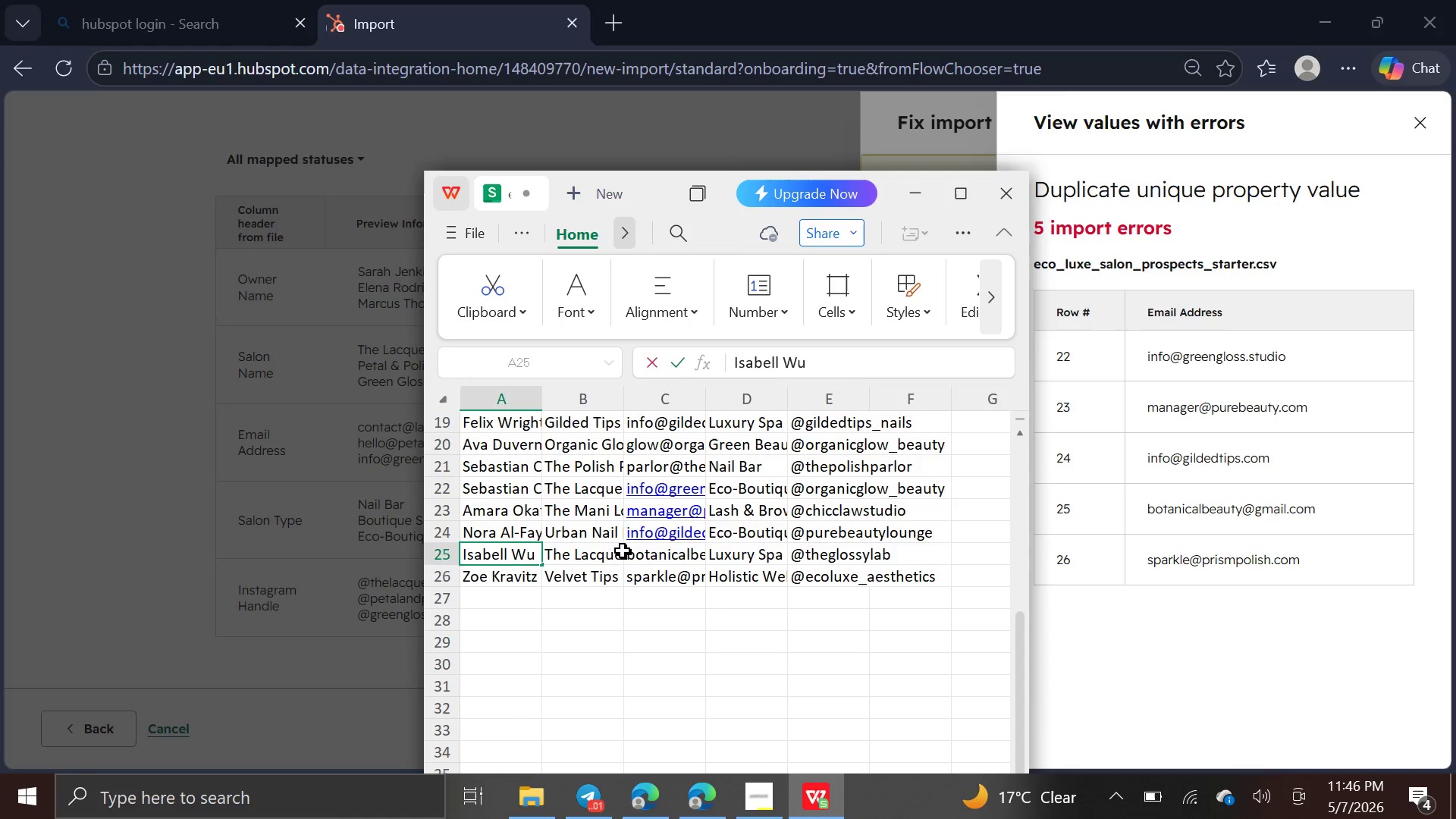 
left_click([645, 558])
 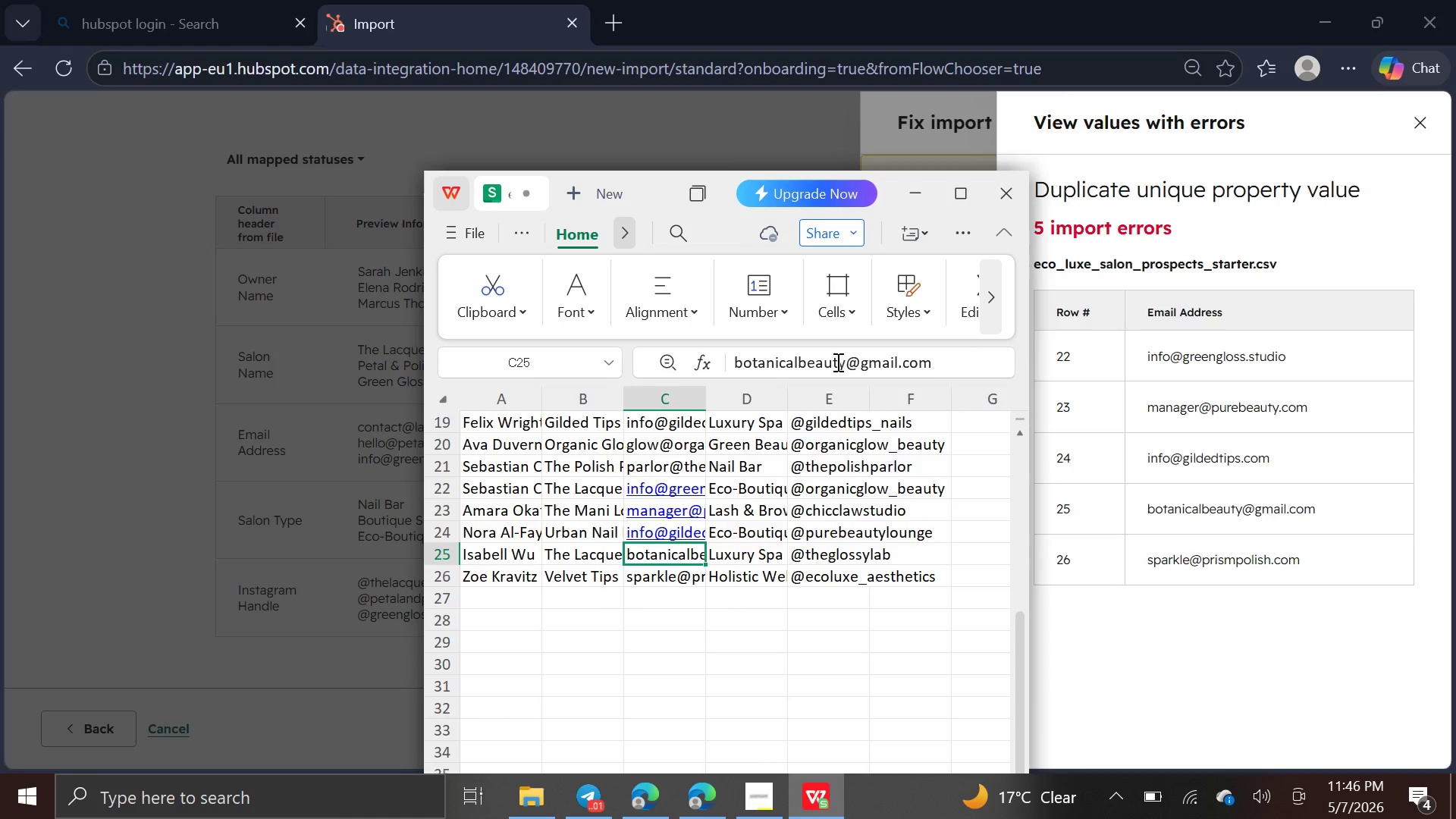 
left_click([833, 362])
 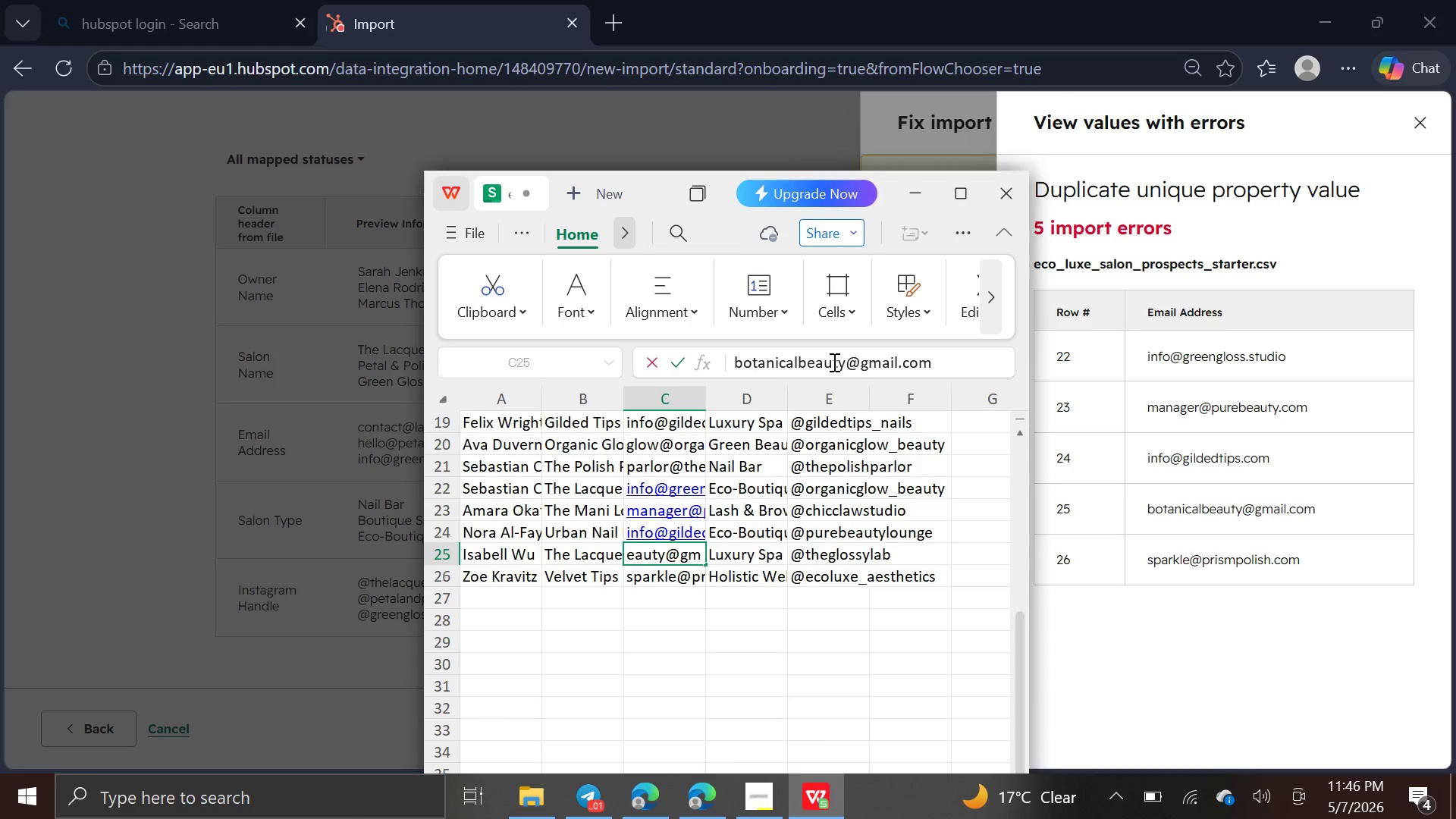 
key(Backspace)
 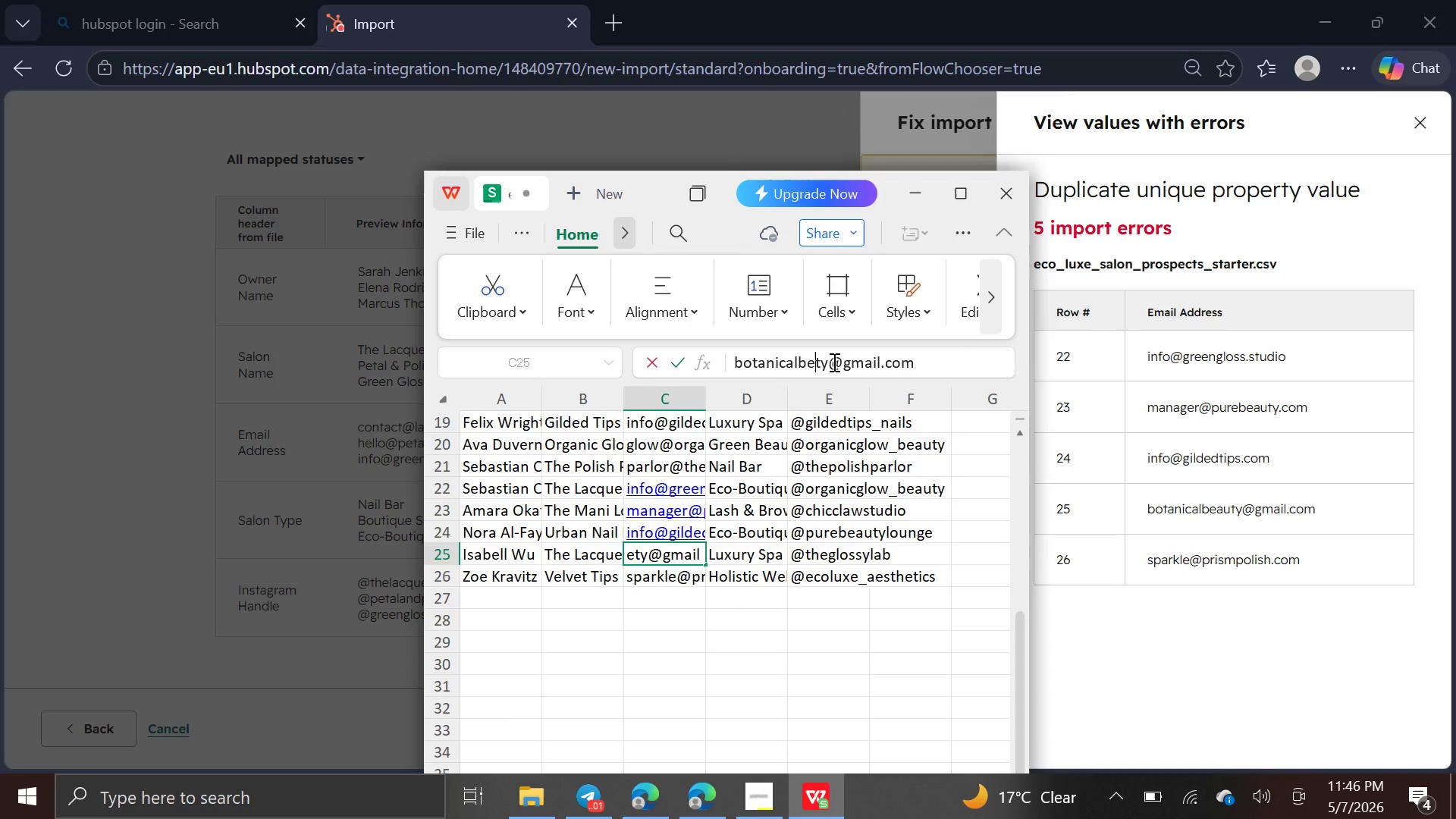 
key(Backspace)
 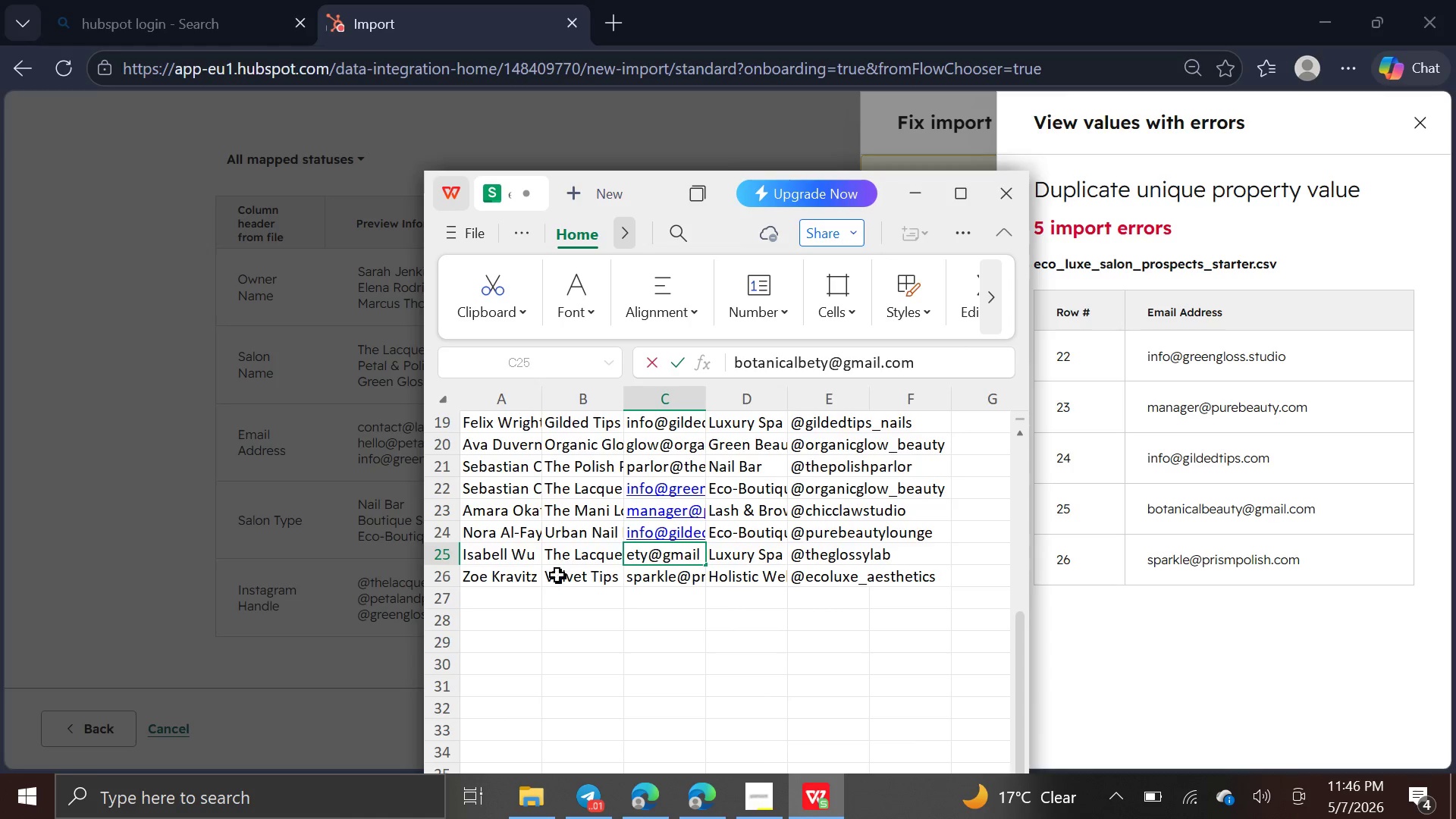 
left_click([541, 579])
 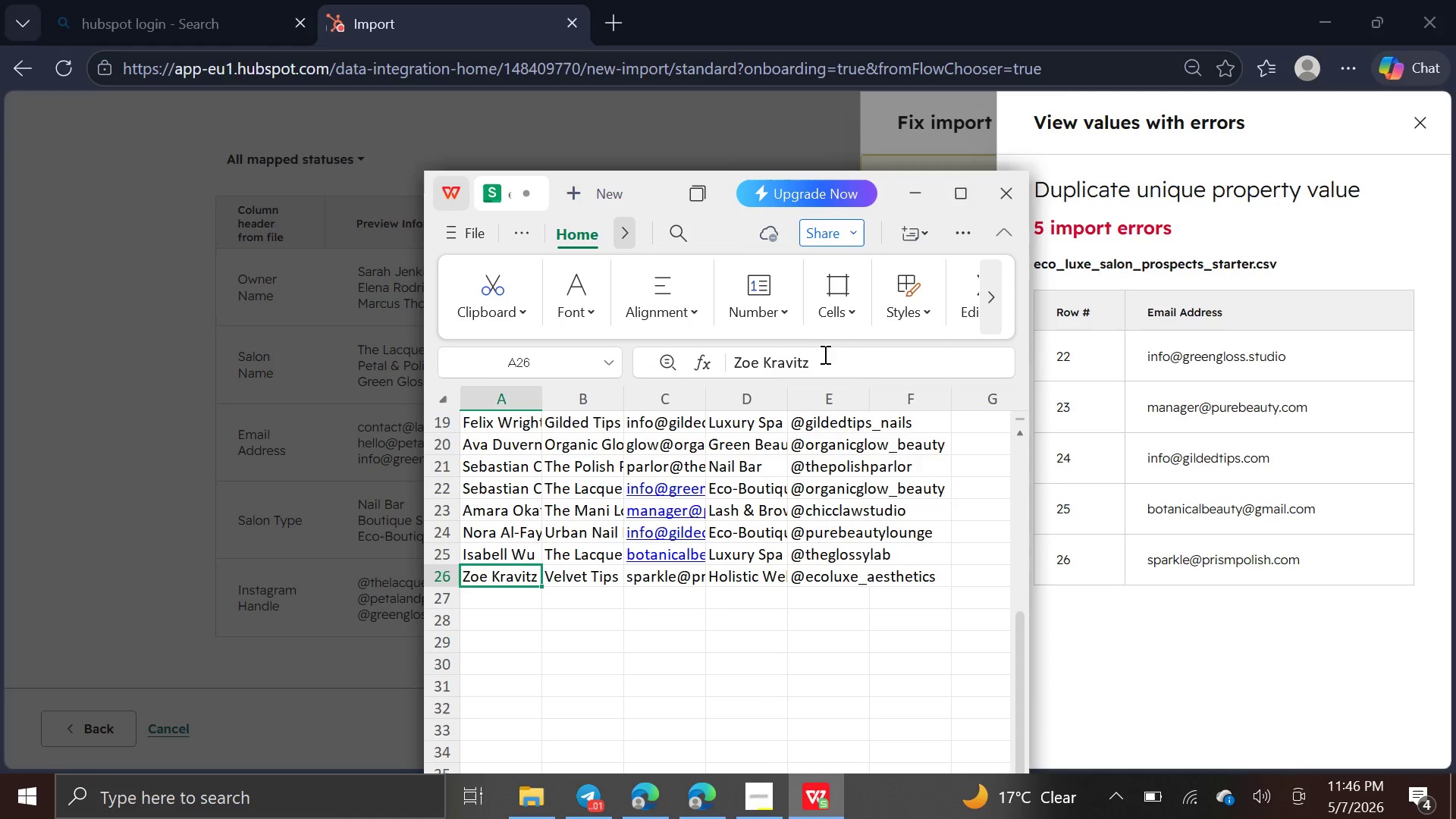 
left_click([824, 359])
 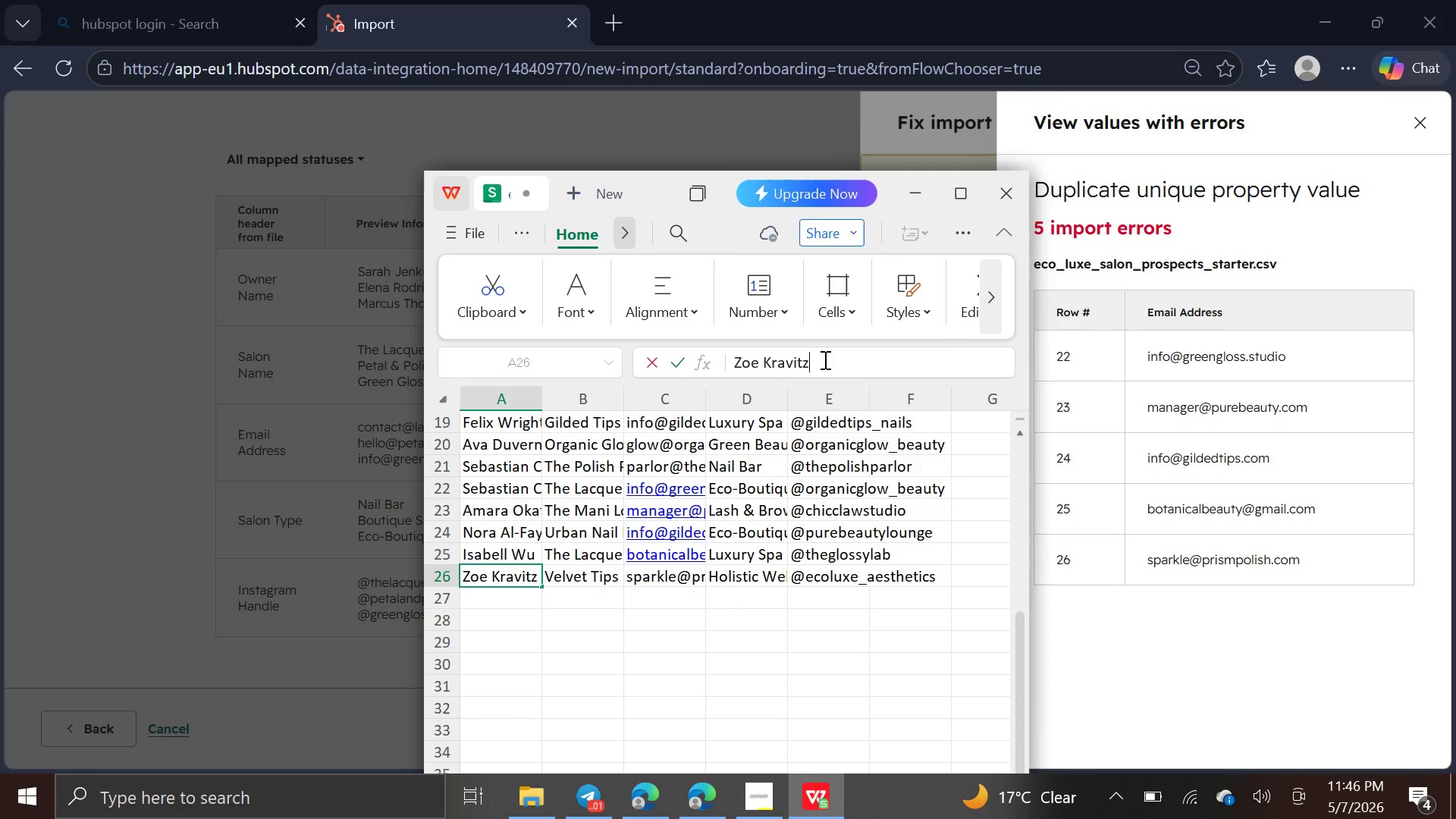 
key(Backspace)
 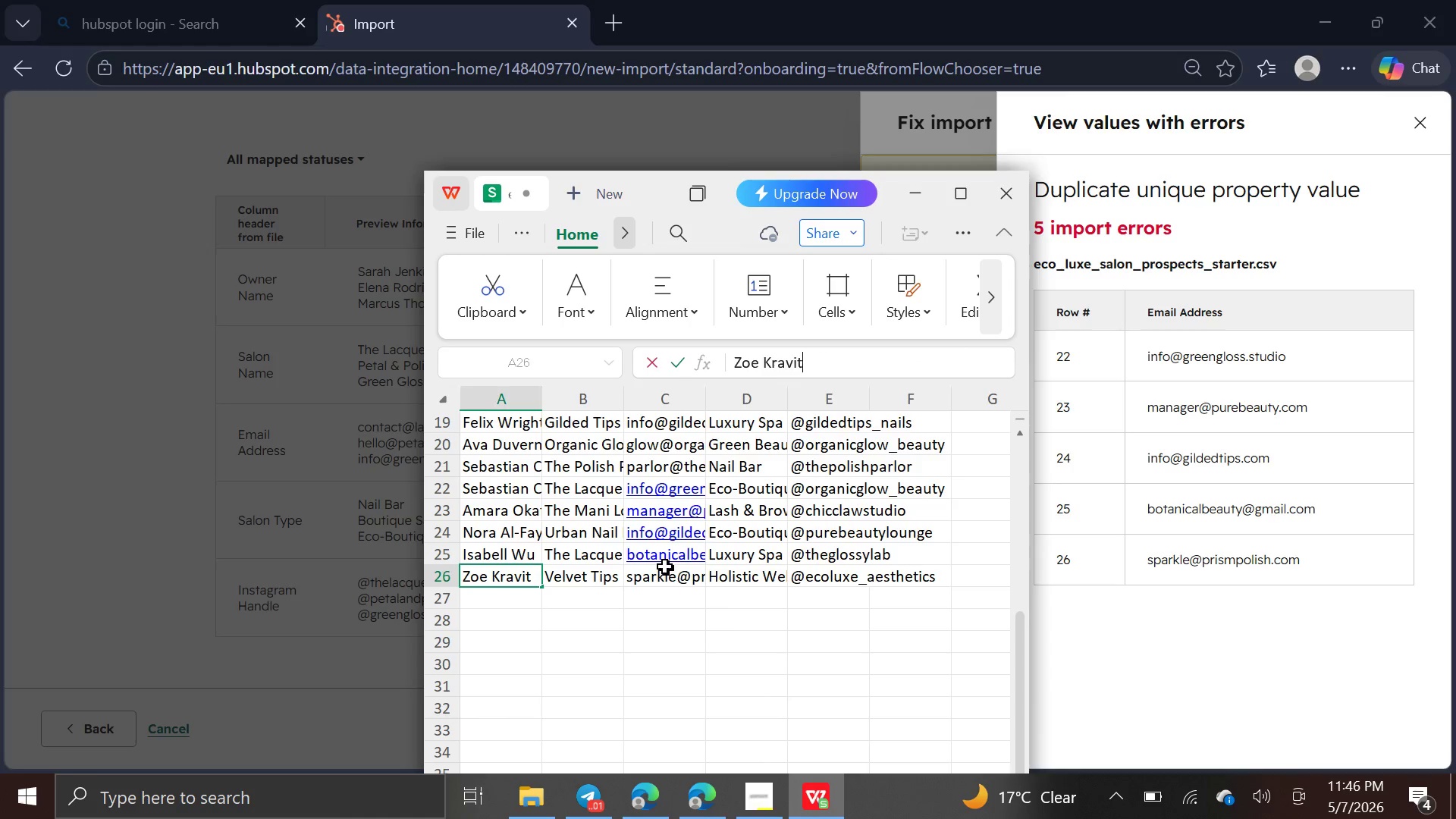 
left_click([666, 582])
 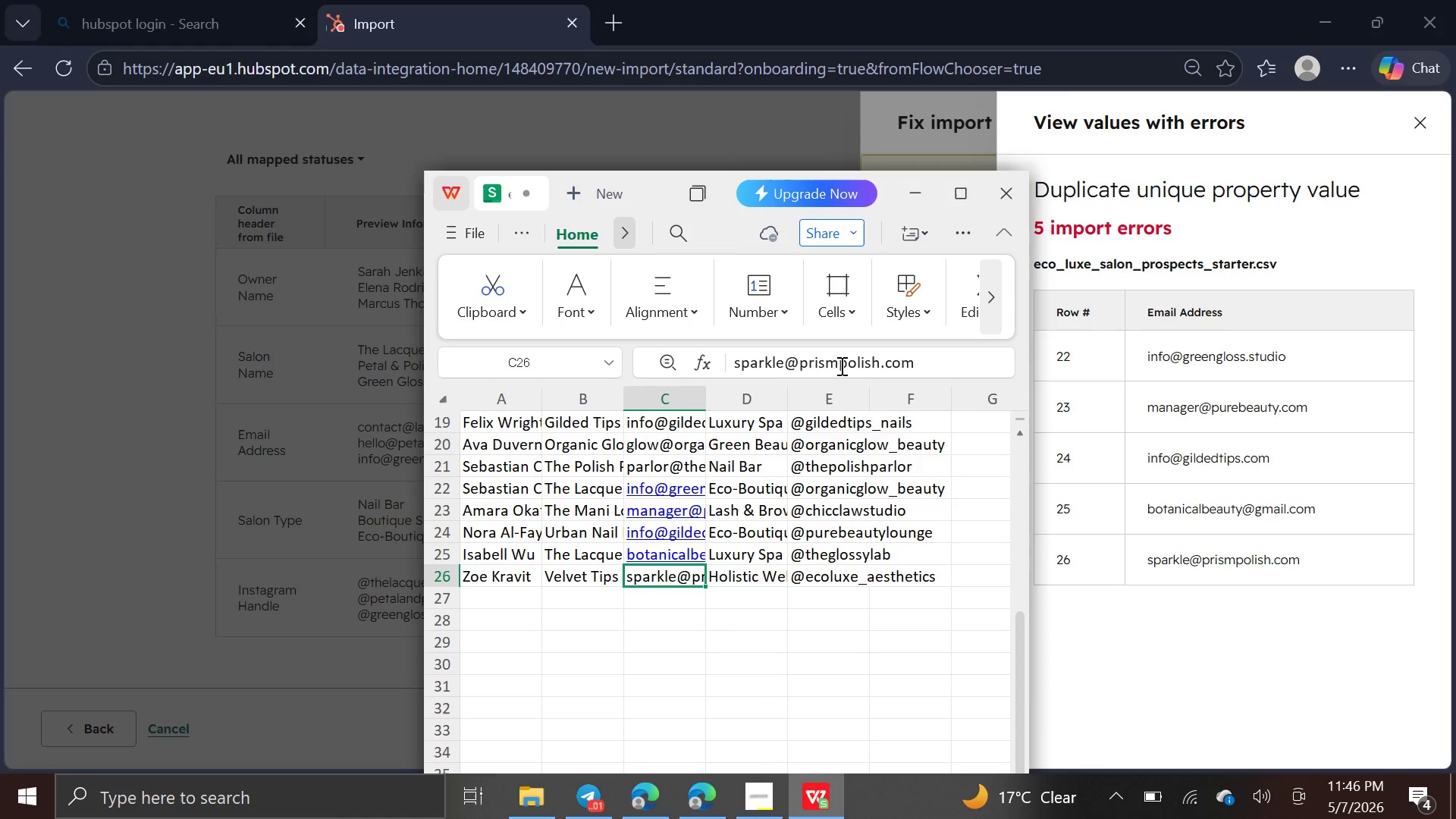 
left_click([837, 366])
 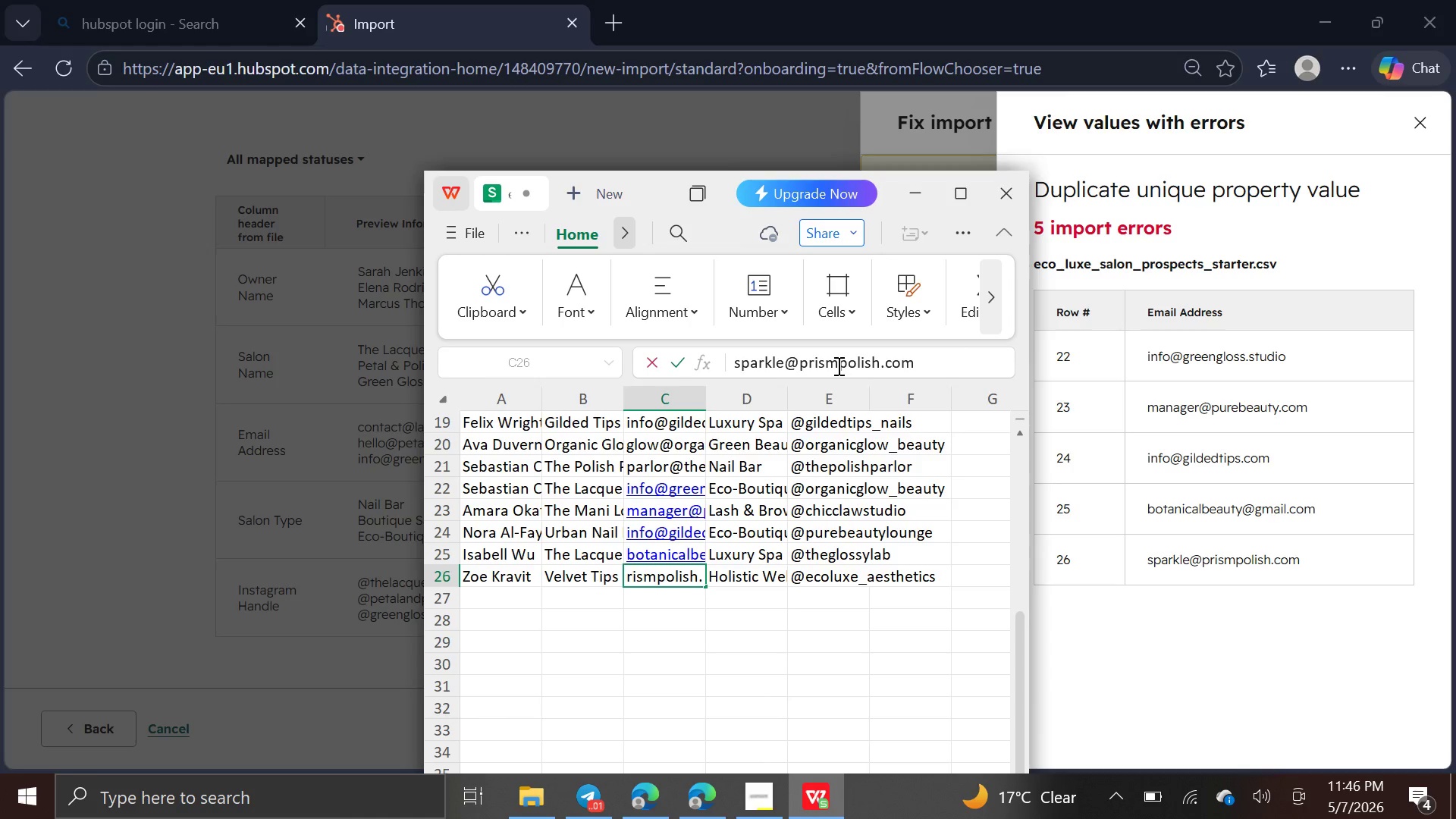 
key(Backspace)
 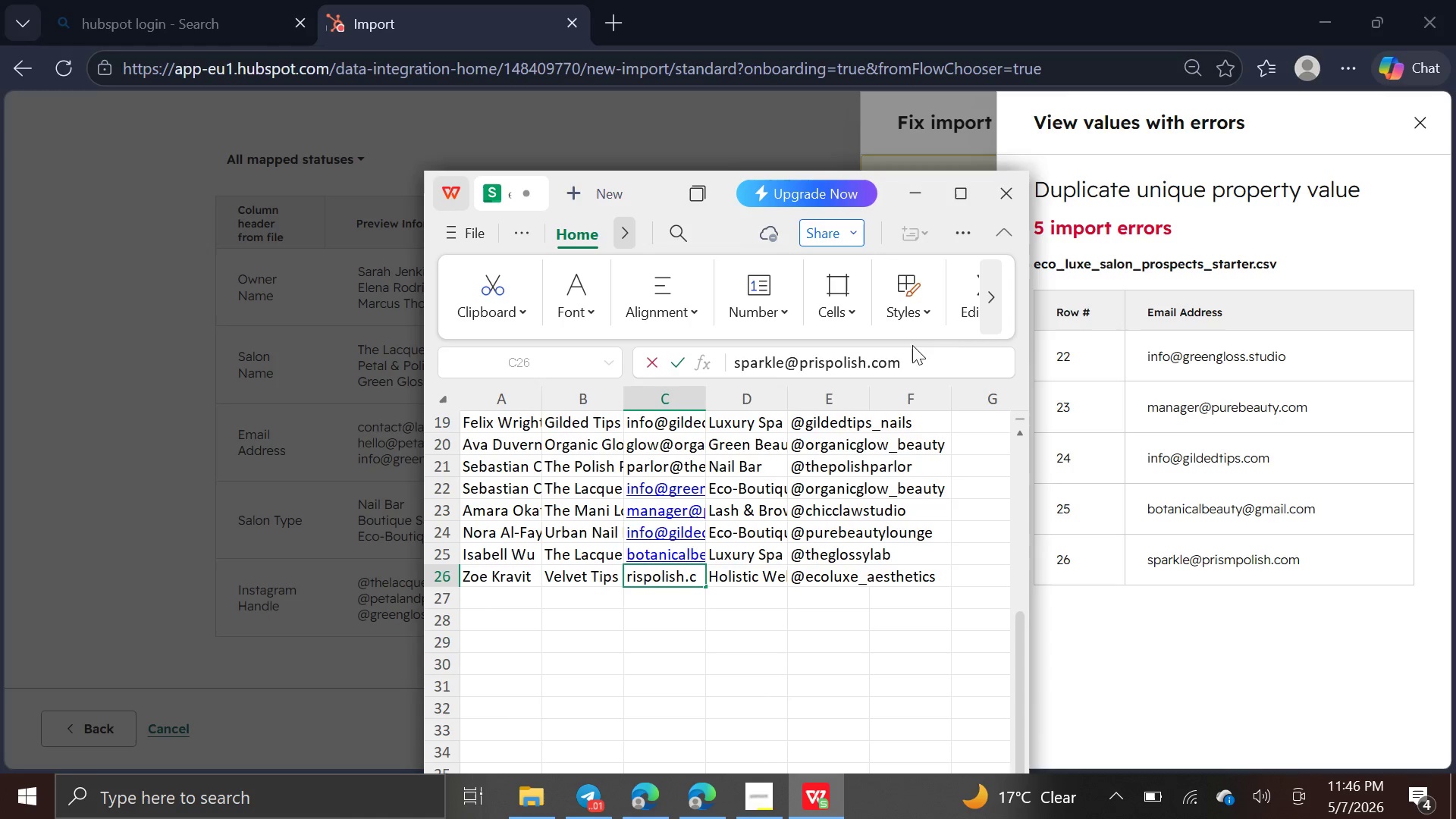 
wait(6.11)
 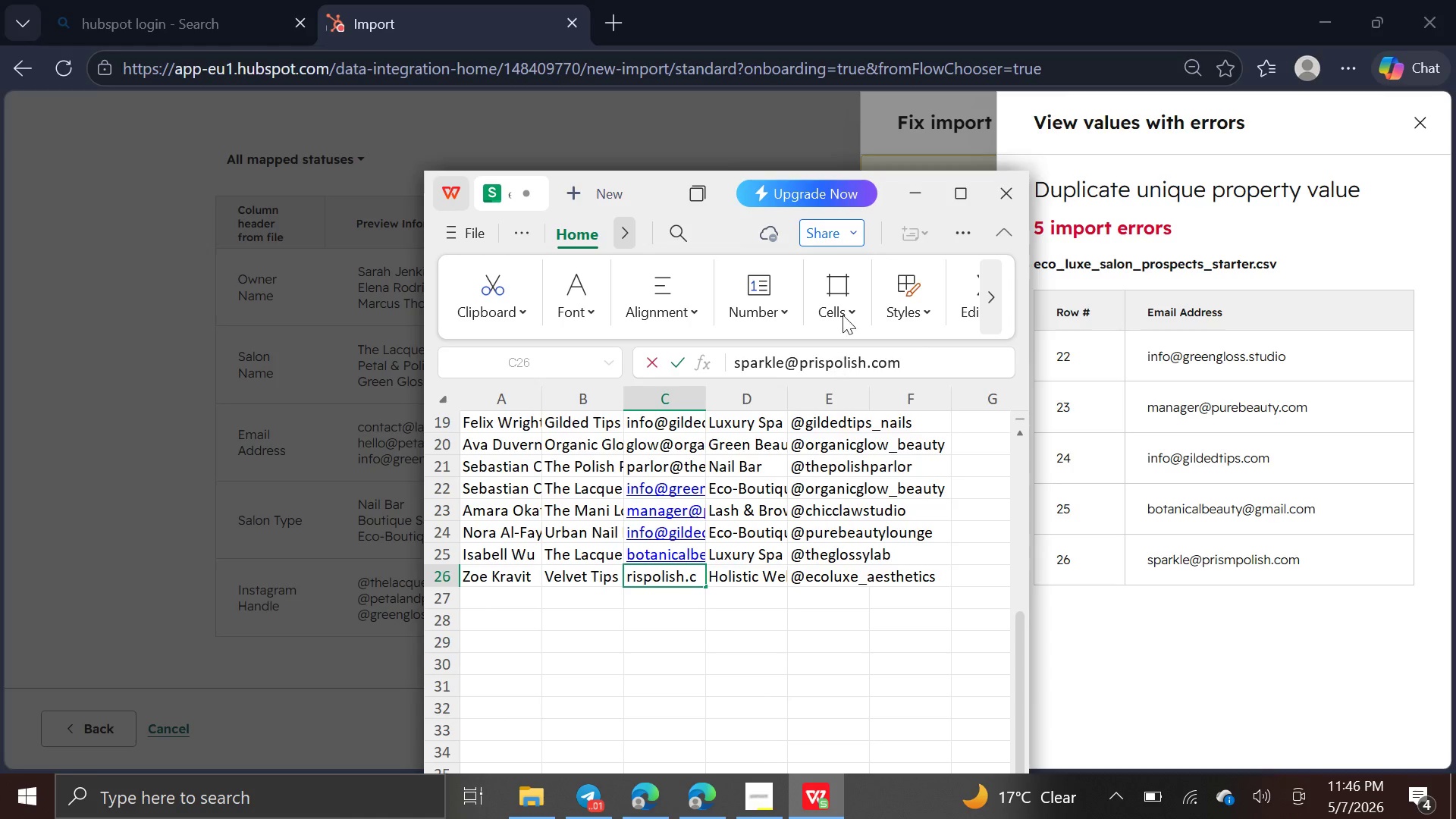 
left_click([466, 228])
 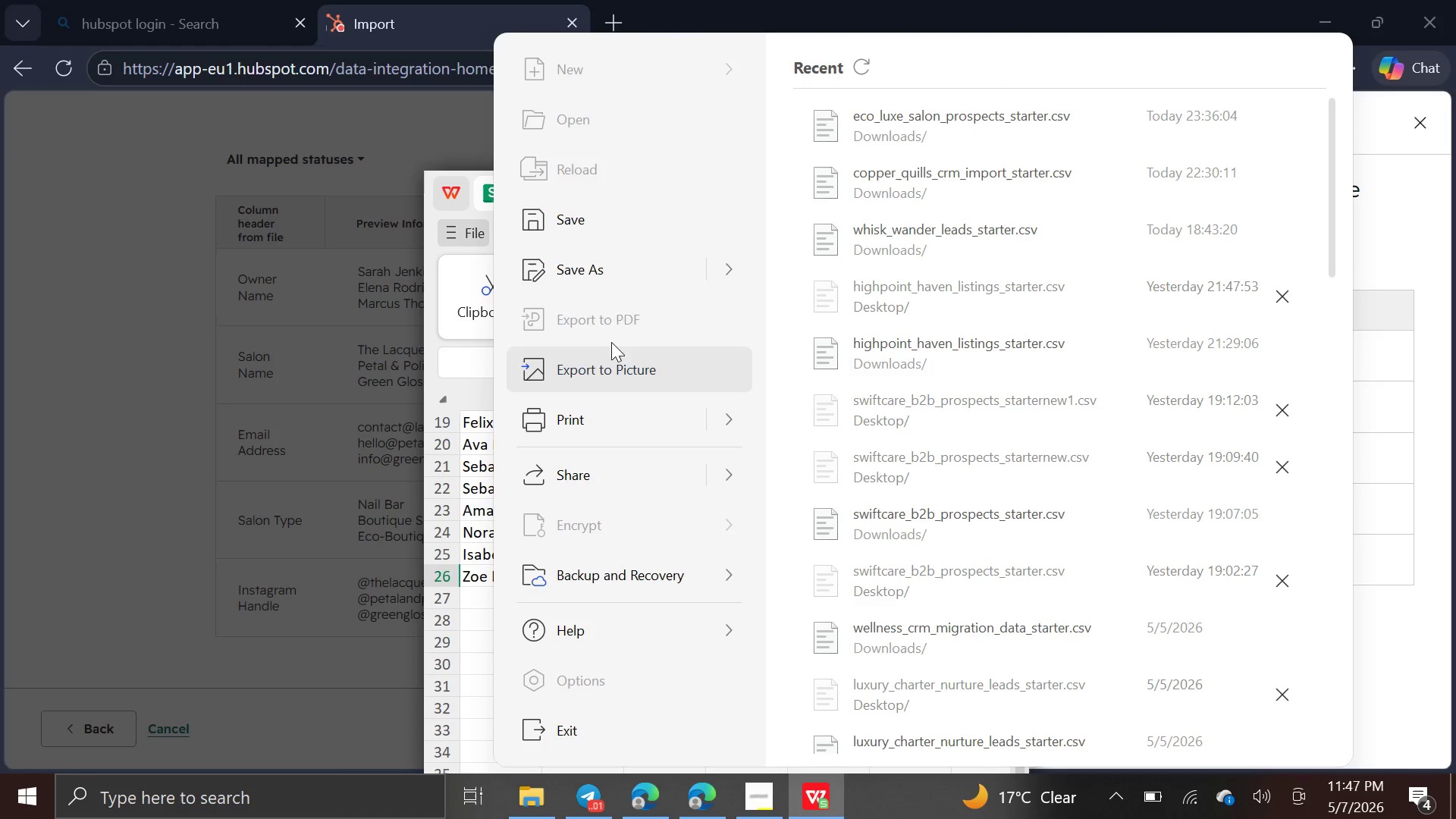 
left_click([632, 273])
 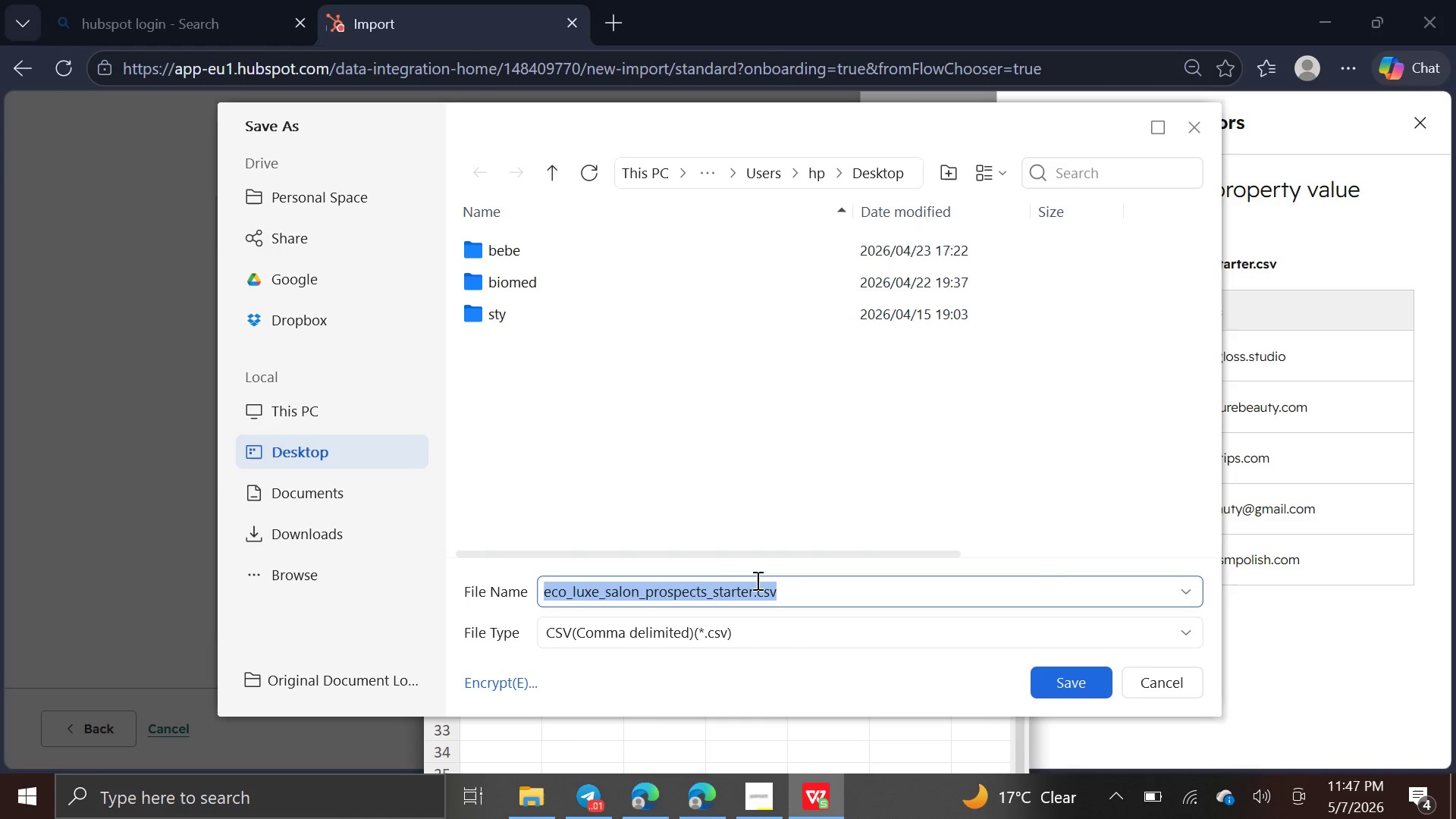 
left_click([755, 585])
 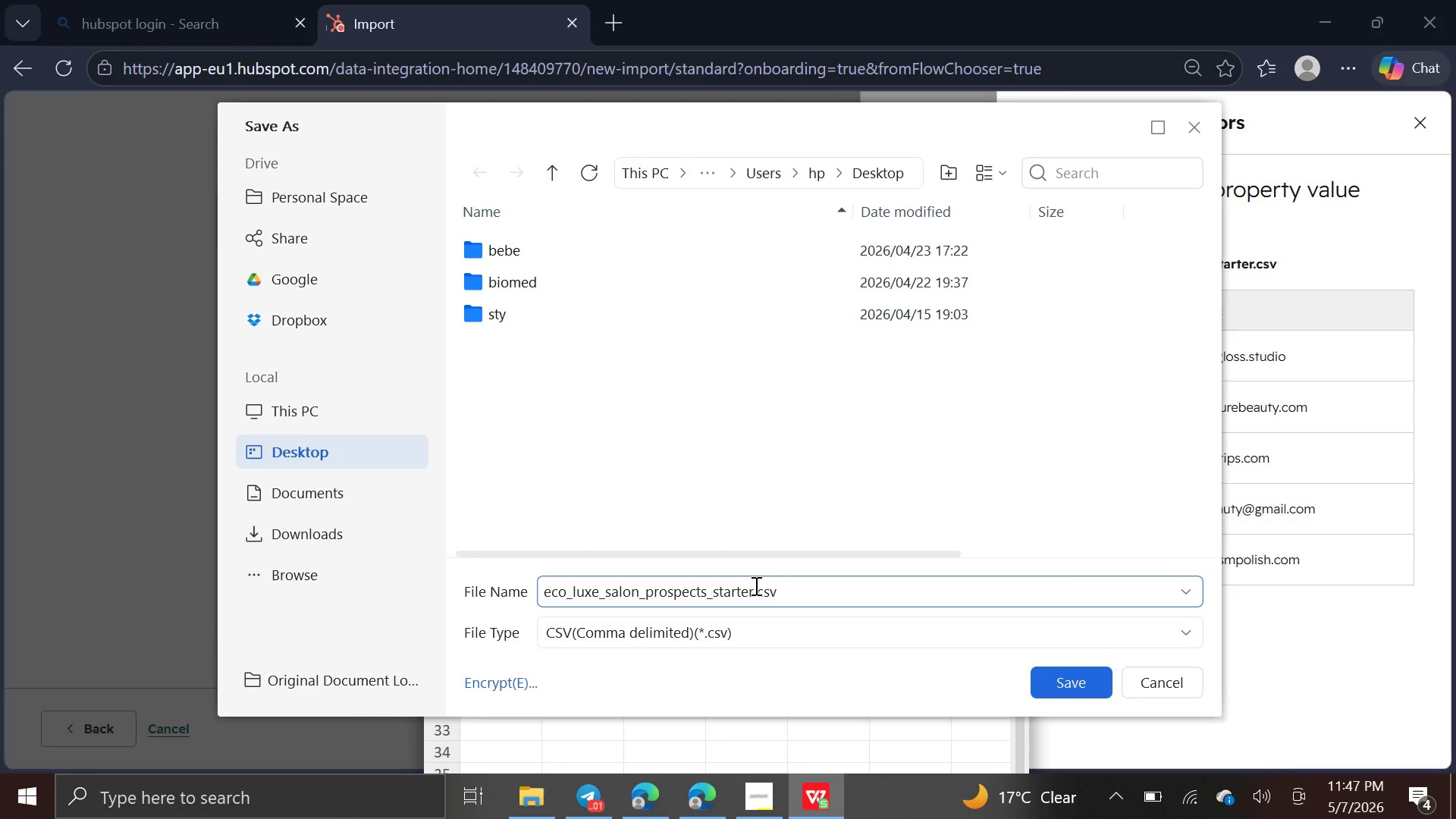 
key(1)
 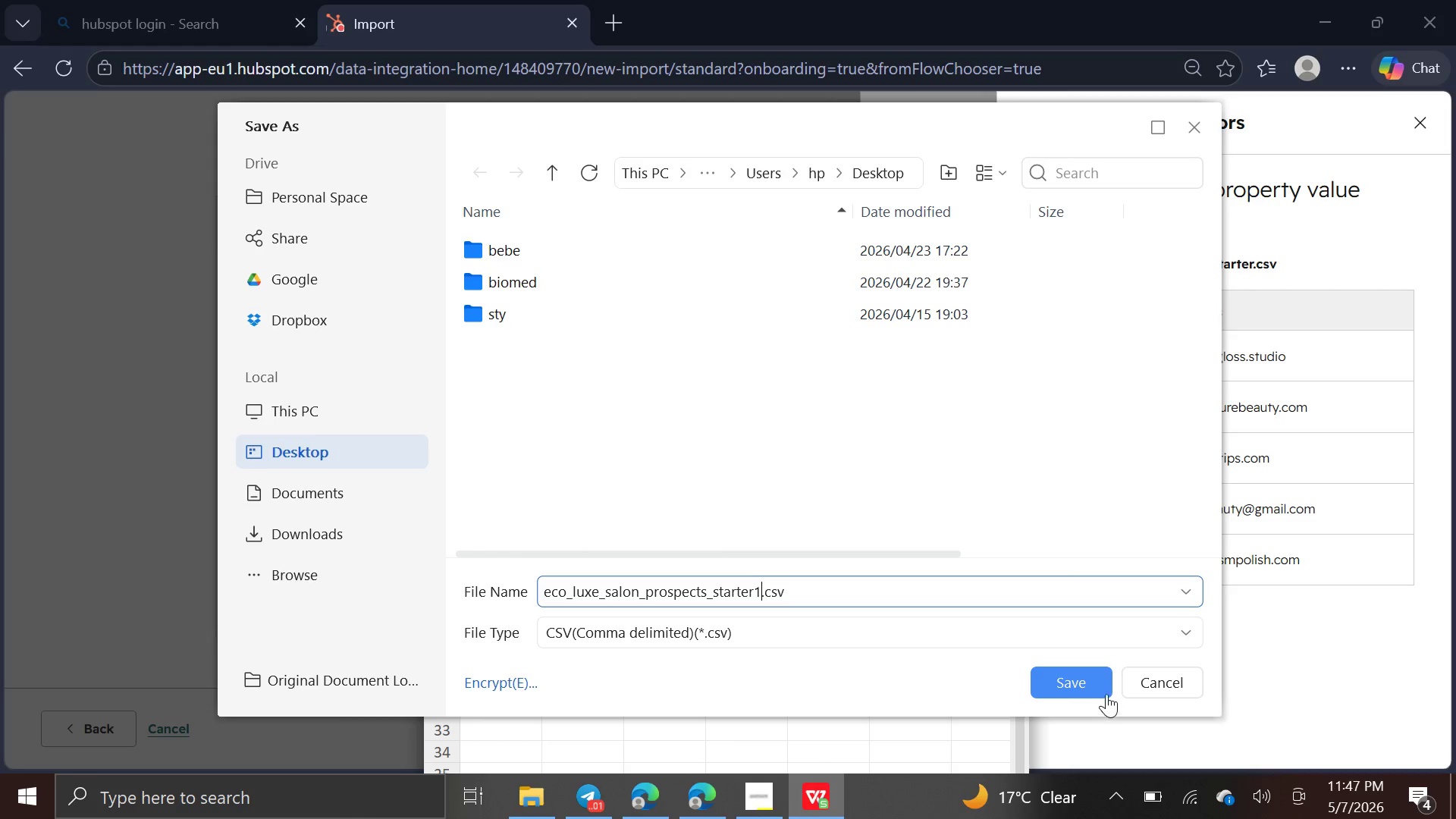 
left_click([1094, 686])
 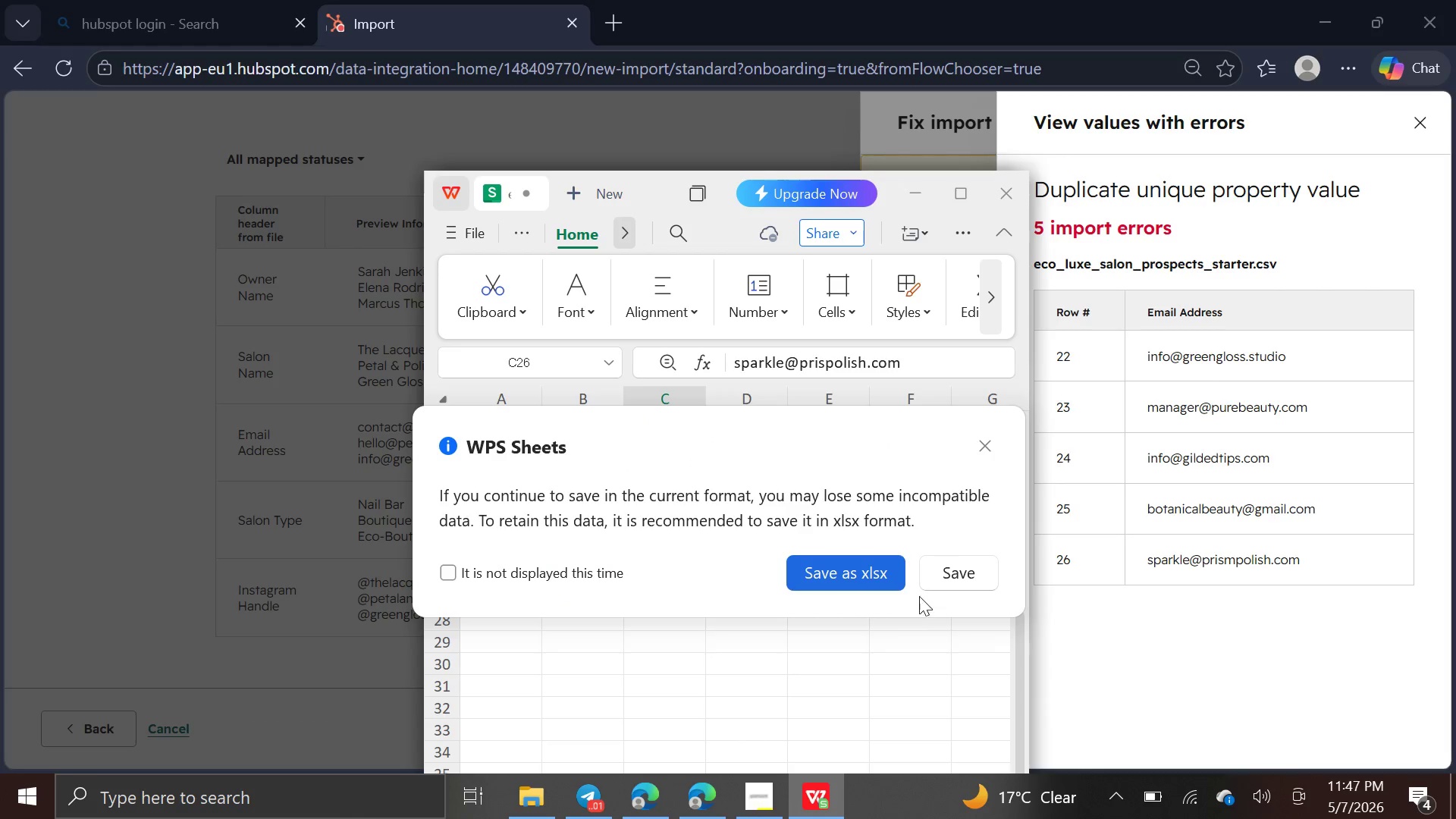 
left_click([951, 573])
 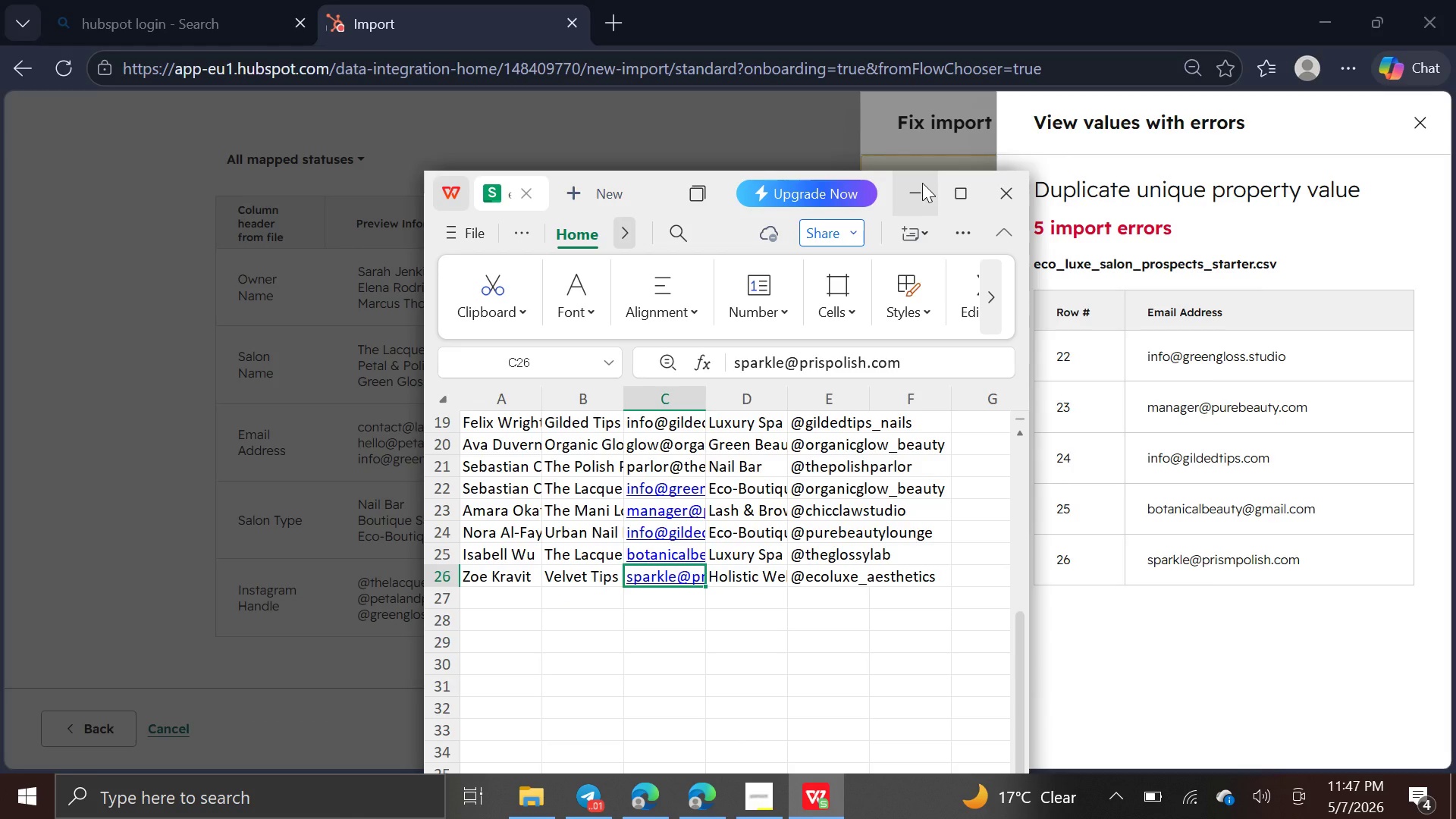 
left_click([922, 183])
 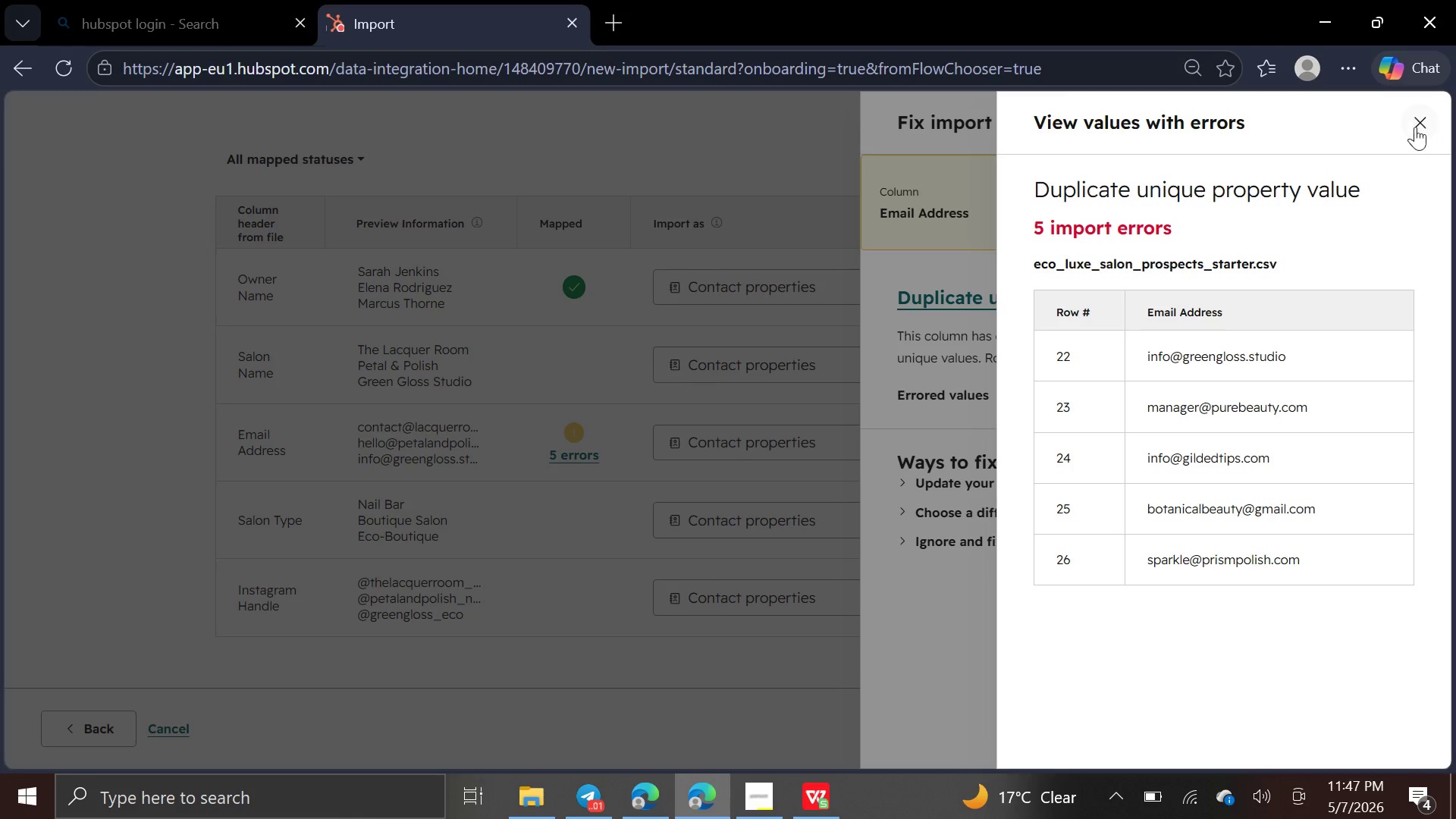 
left_click([1411, 127])
 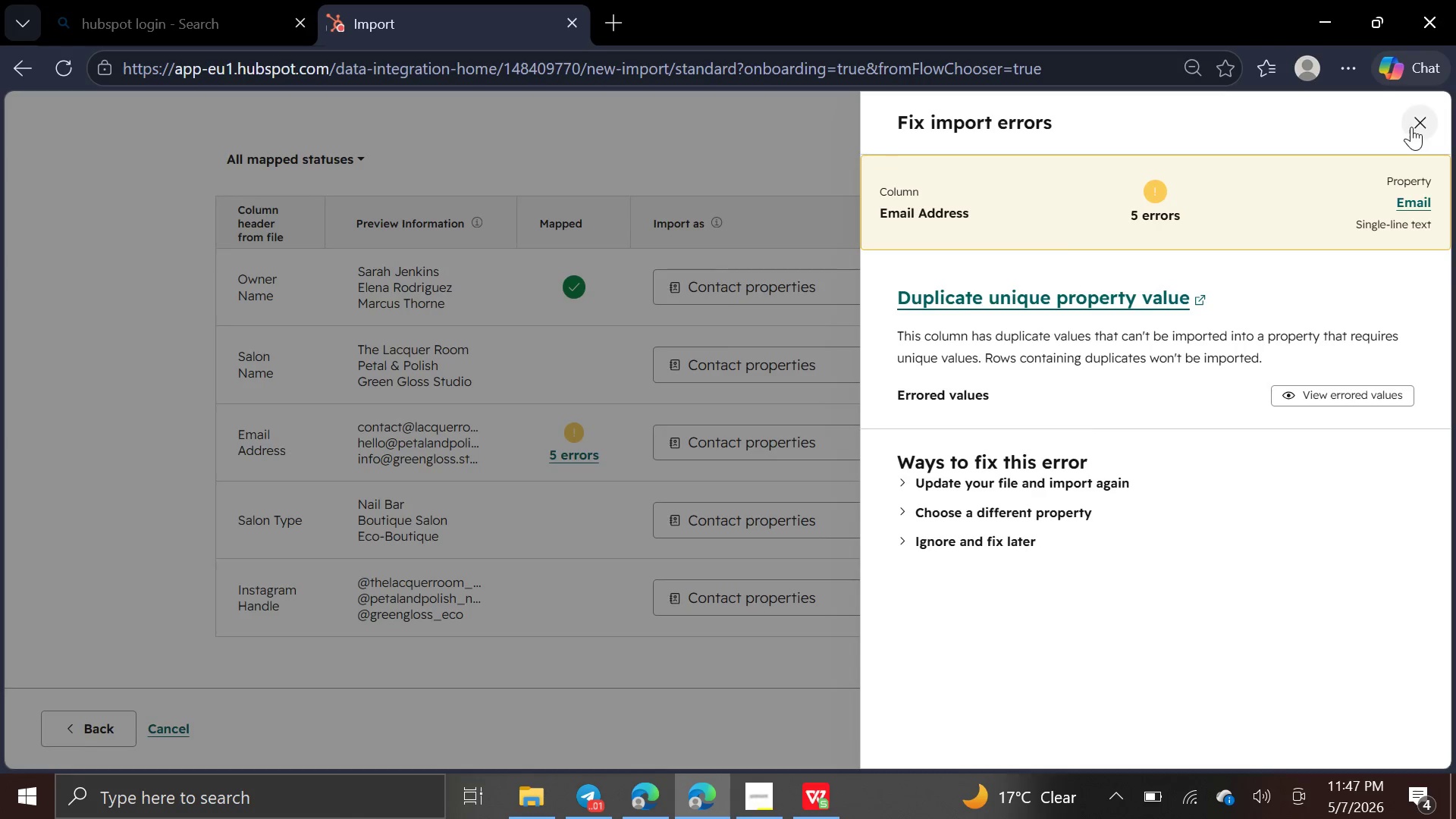 
left_click([1411, 127])
 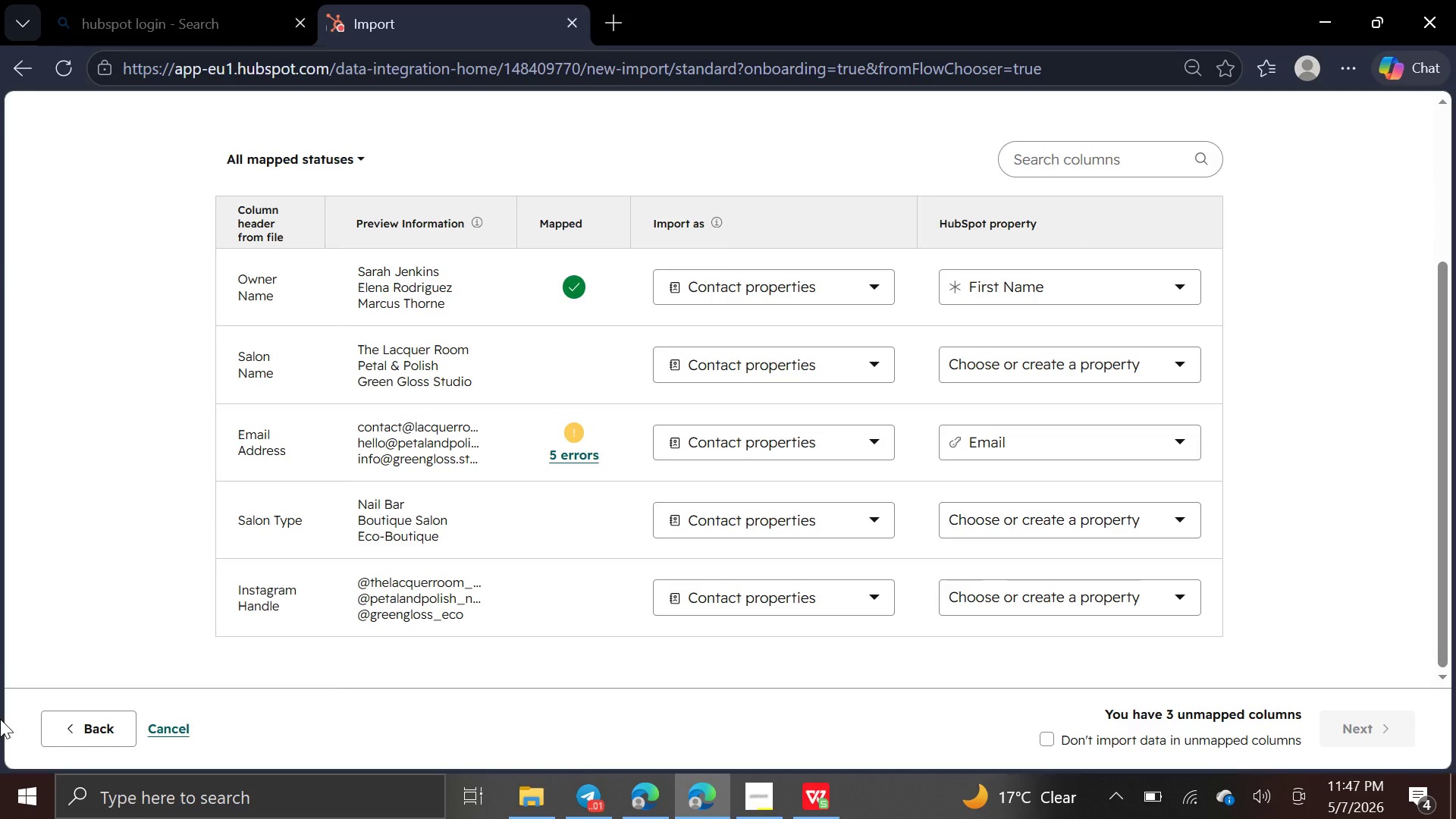 
left_click([61, 726])
 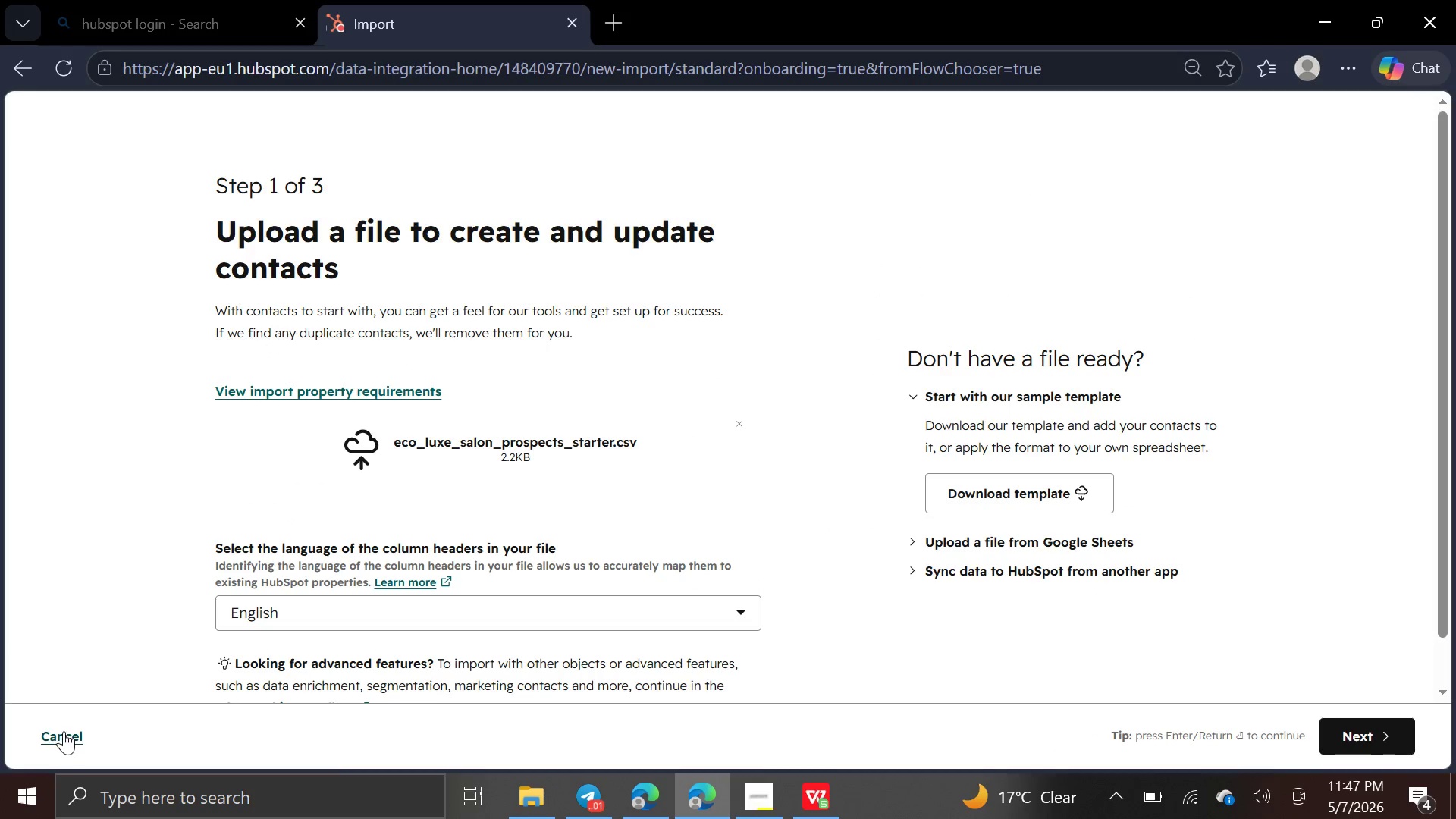 
left_click([64, 735])
 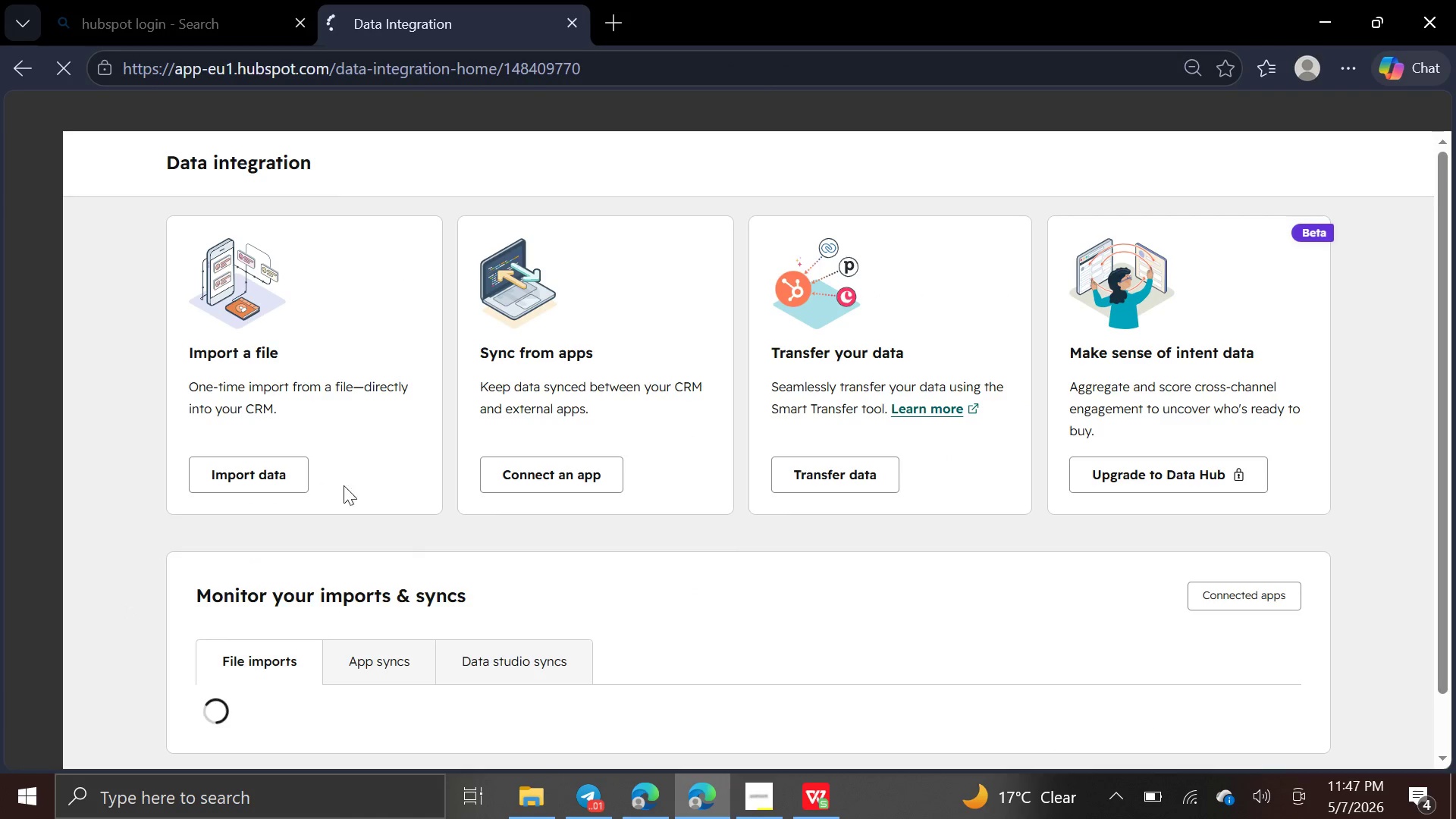 
left_click([250, 489])
 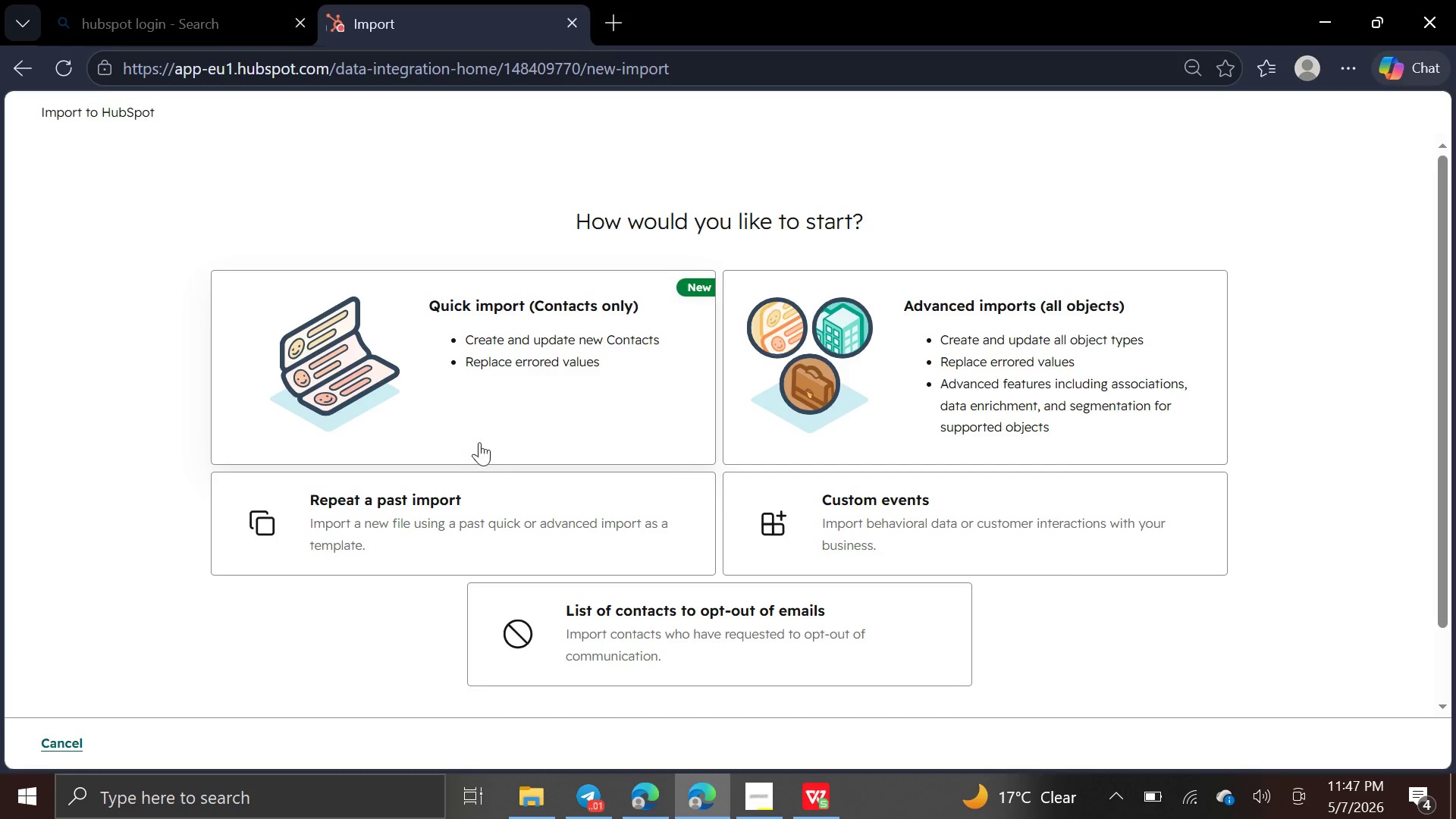 
left_click([465, 416])
 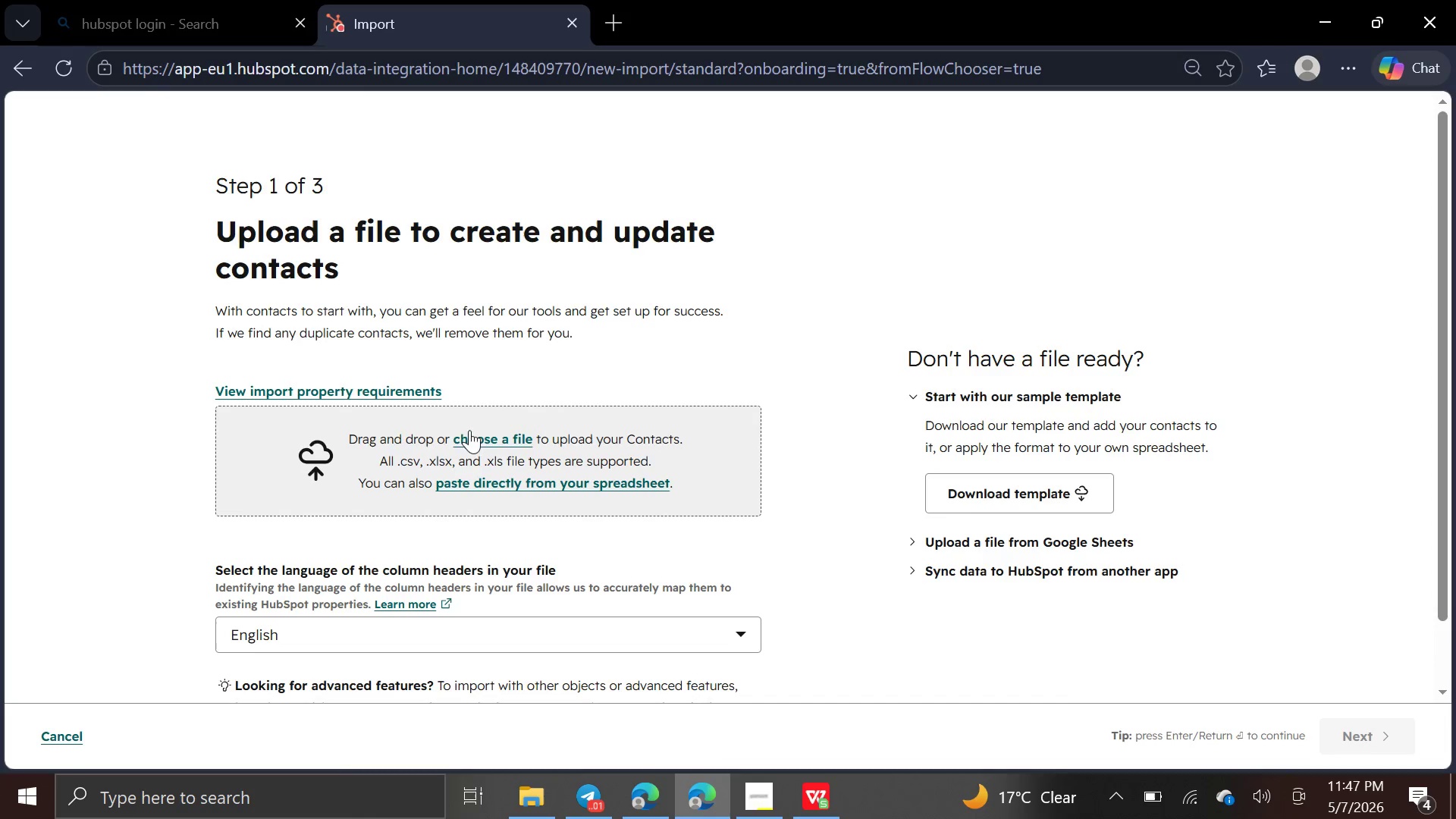 
left_click([469, 436])
 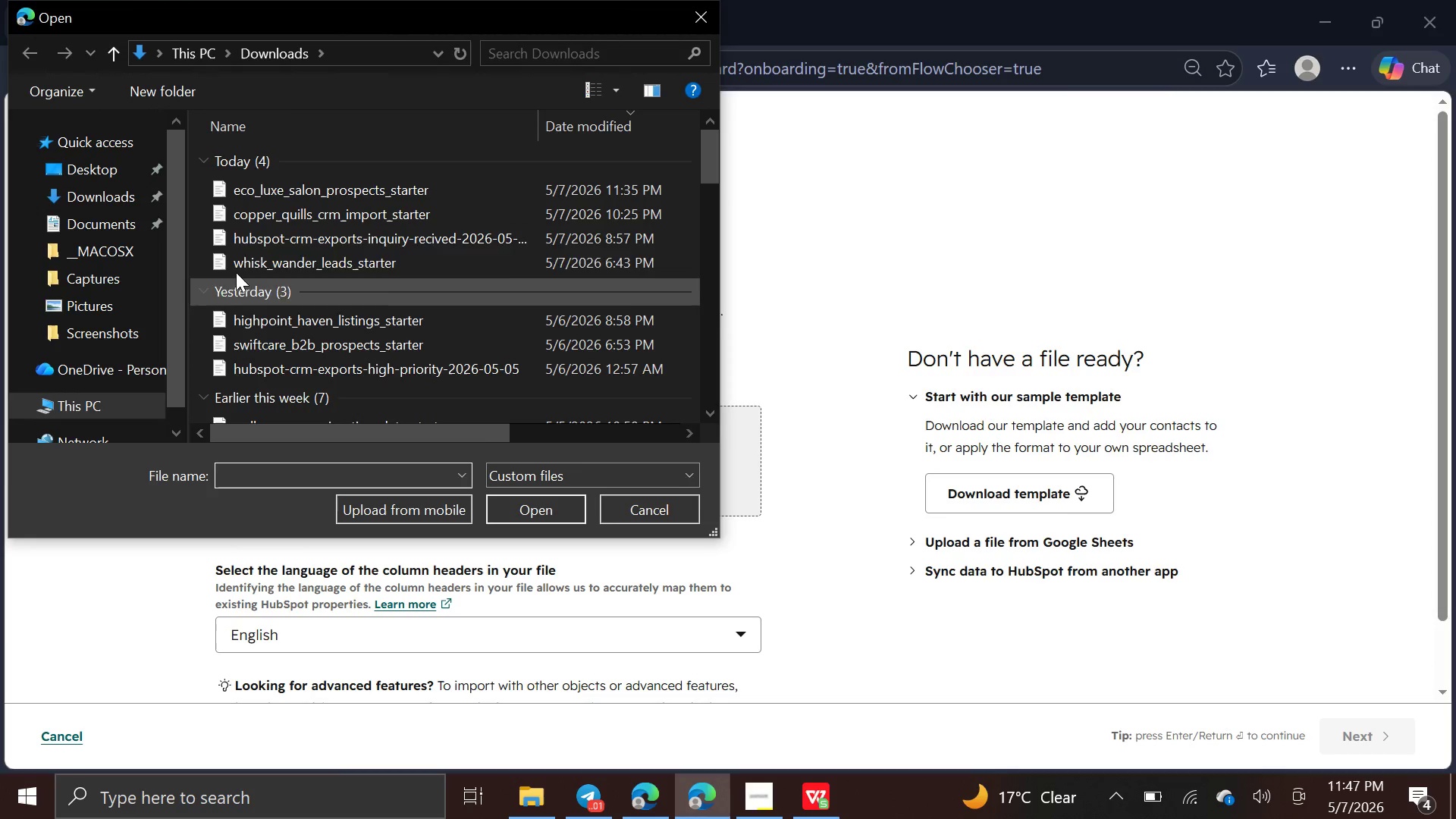 
left_click([122, 190])
 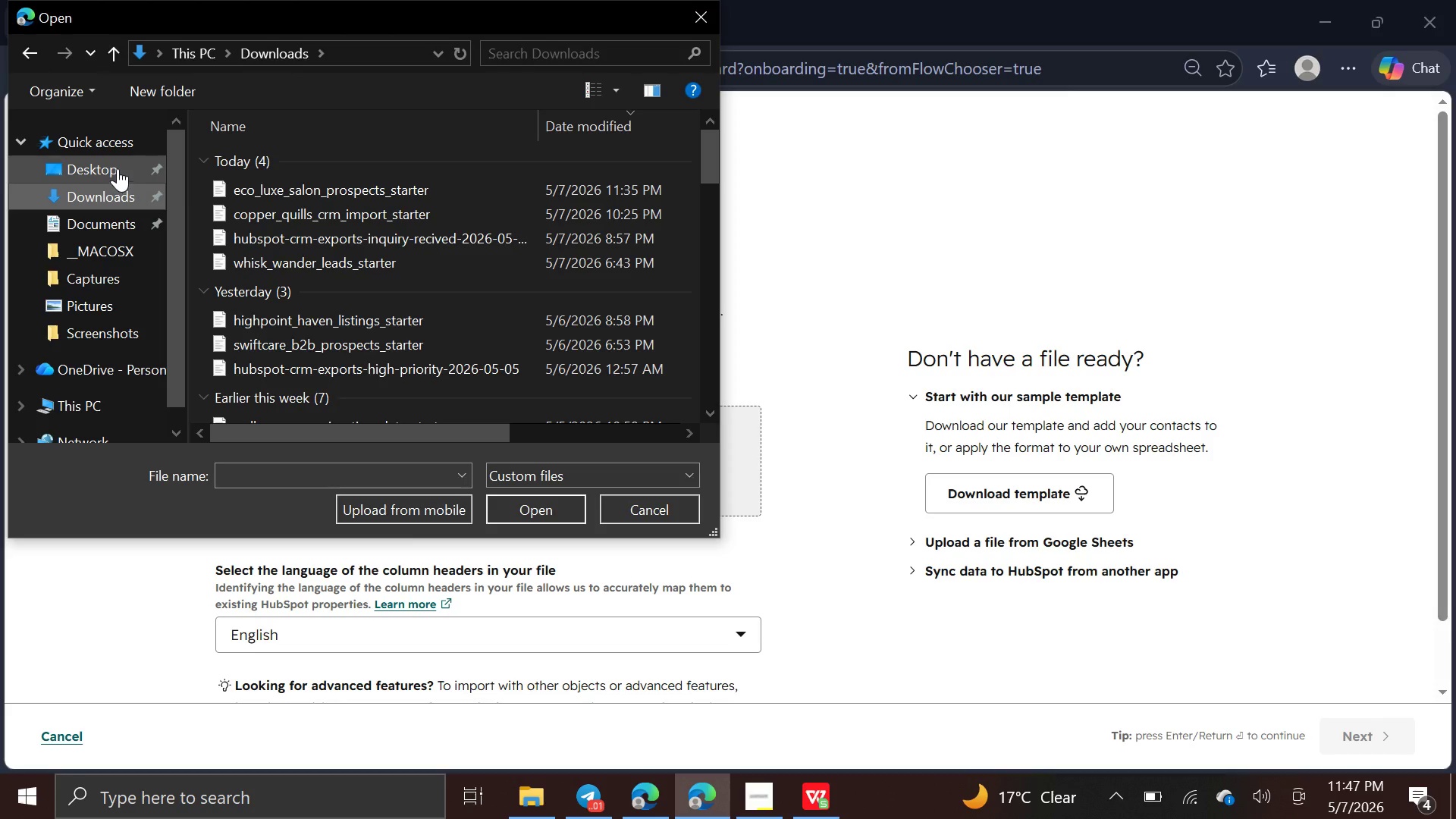 
left_click([118, 167])
 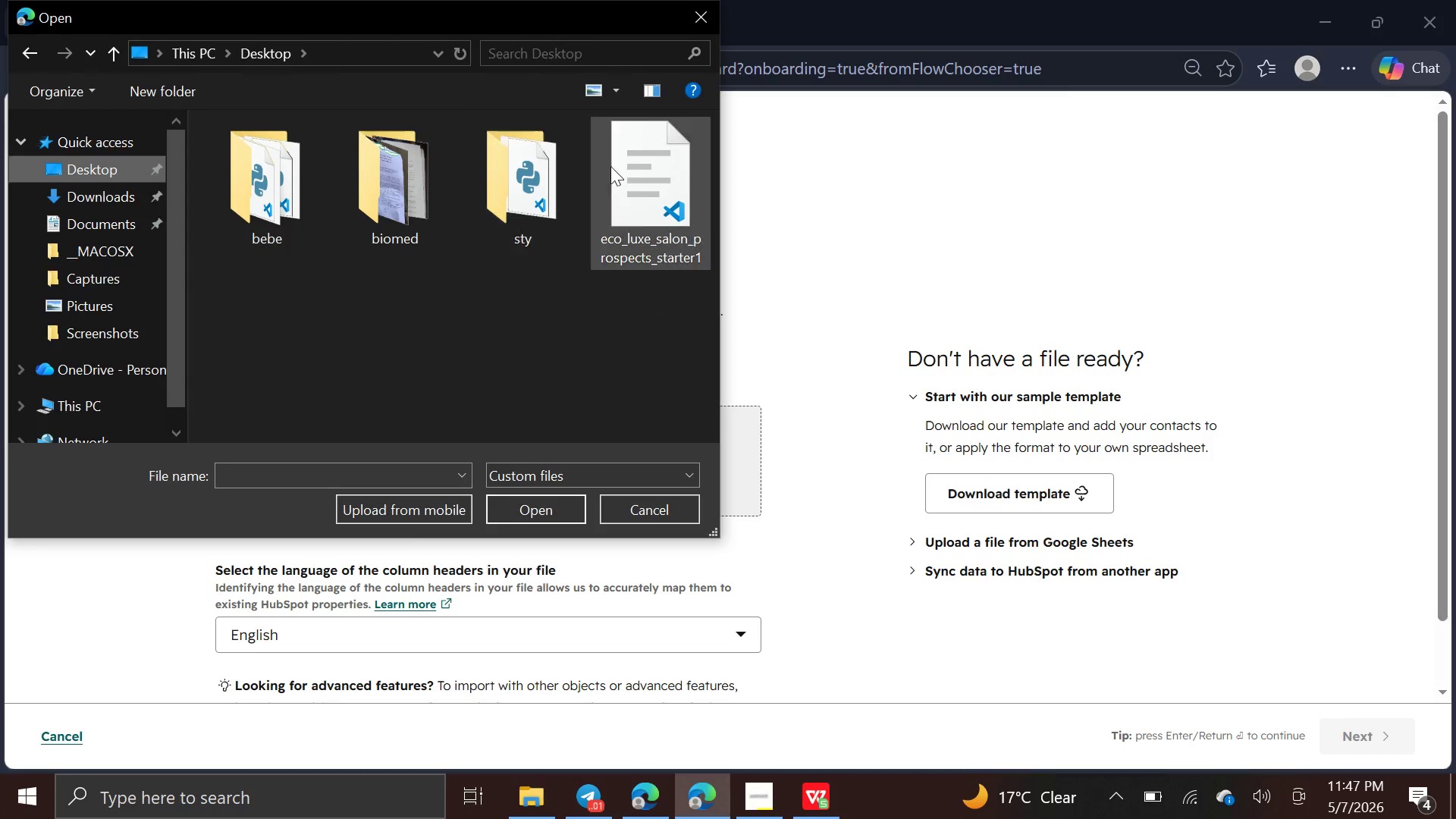 
left_click([632, 185])
 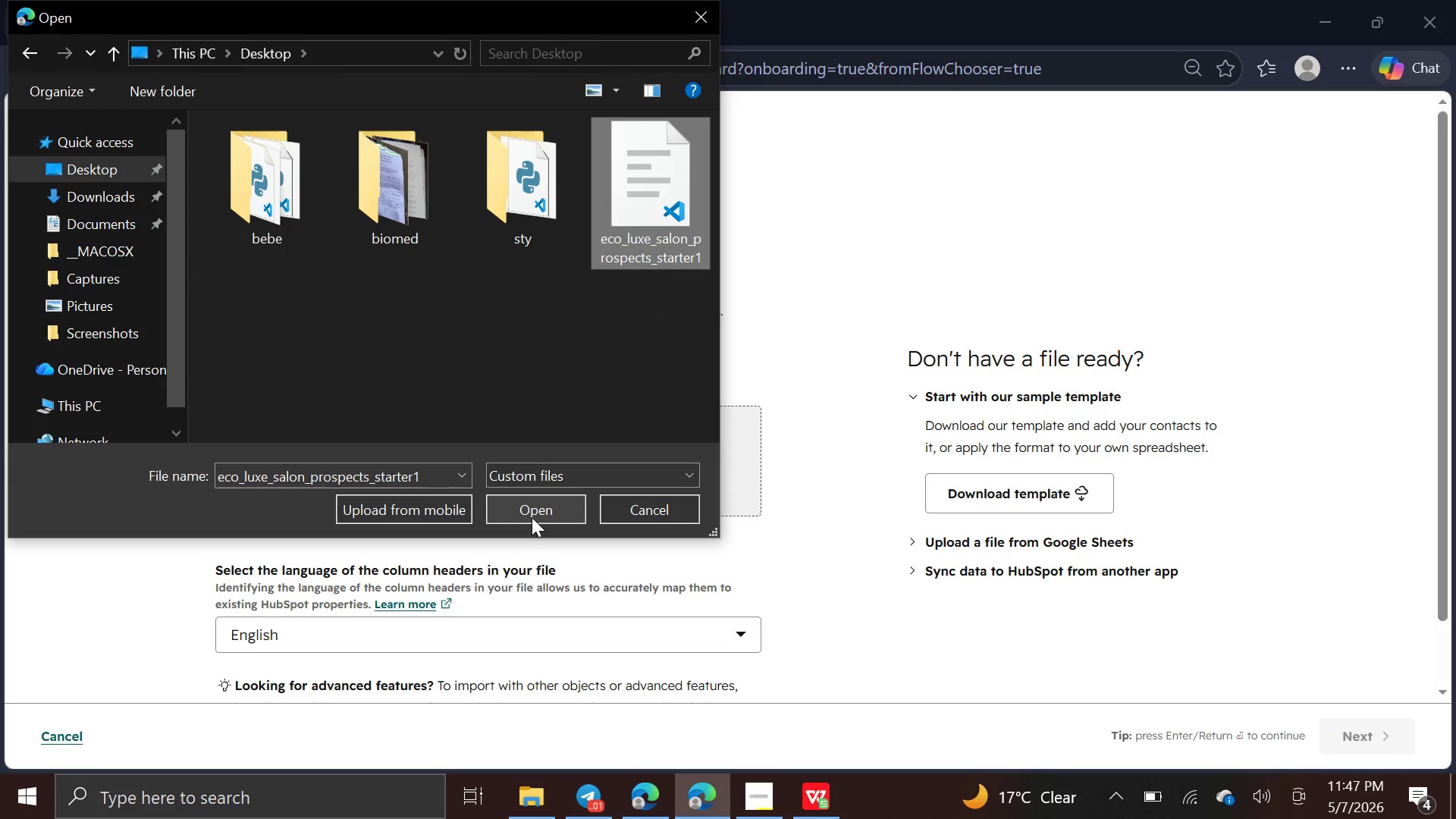 
left_click([538, 506])
 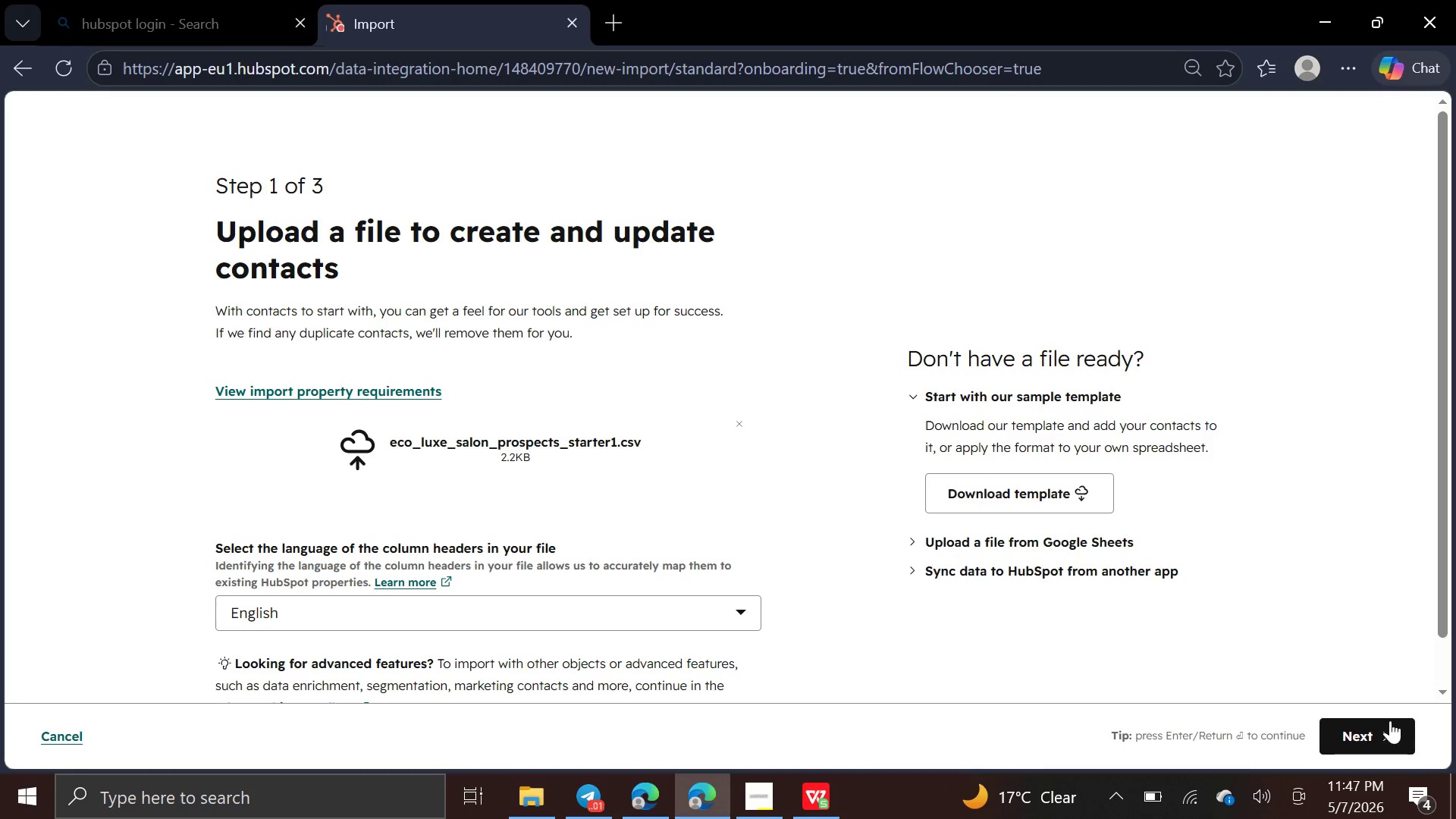 
left_click([1370, 736])
 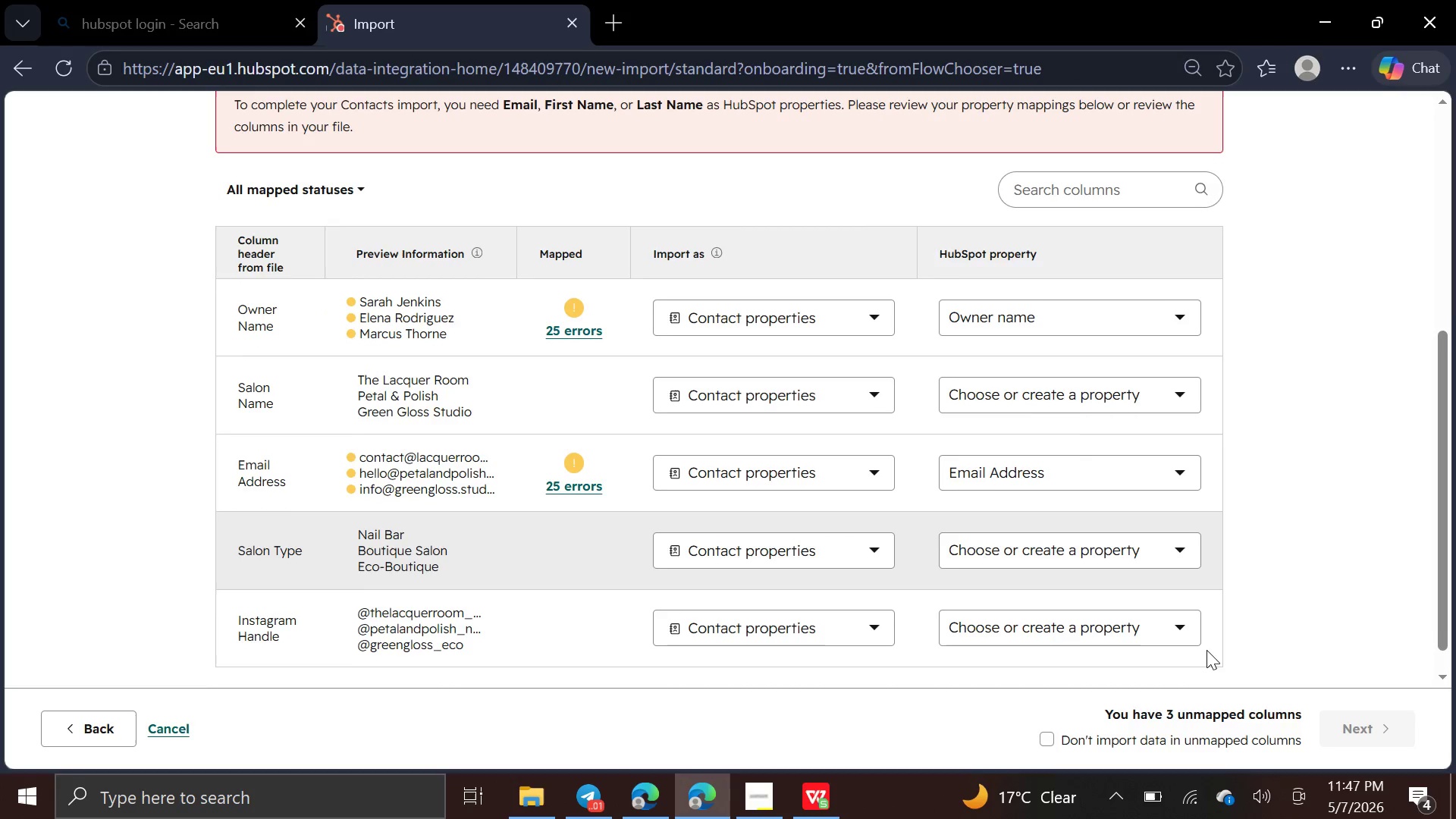 
wait(5.98)
 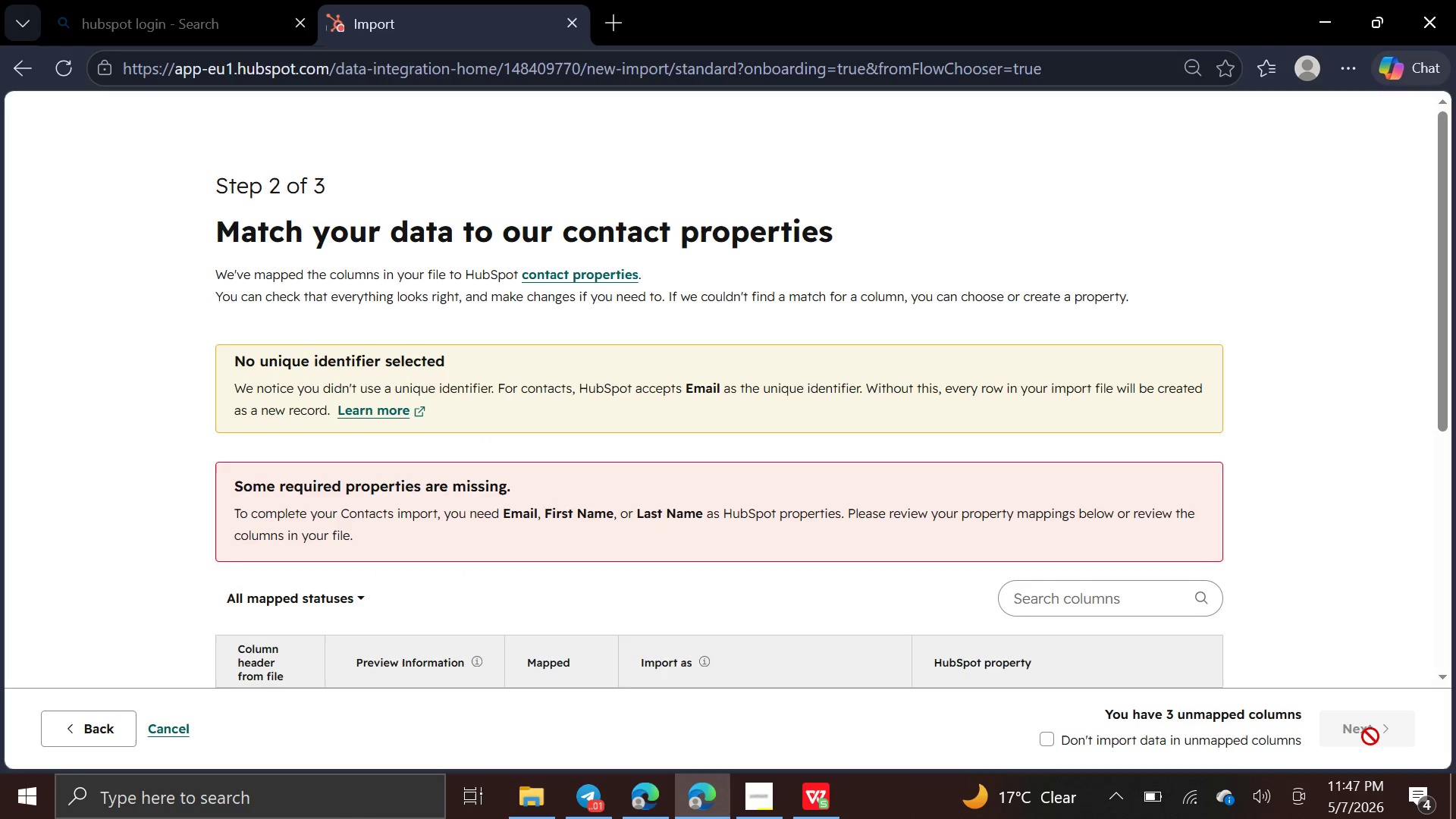 
left_click([1166, 483])
 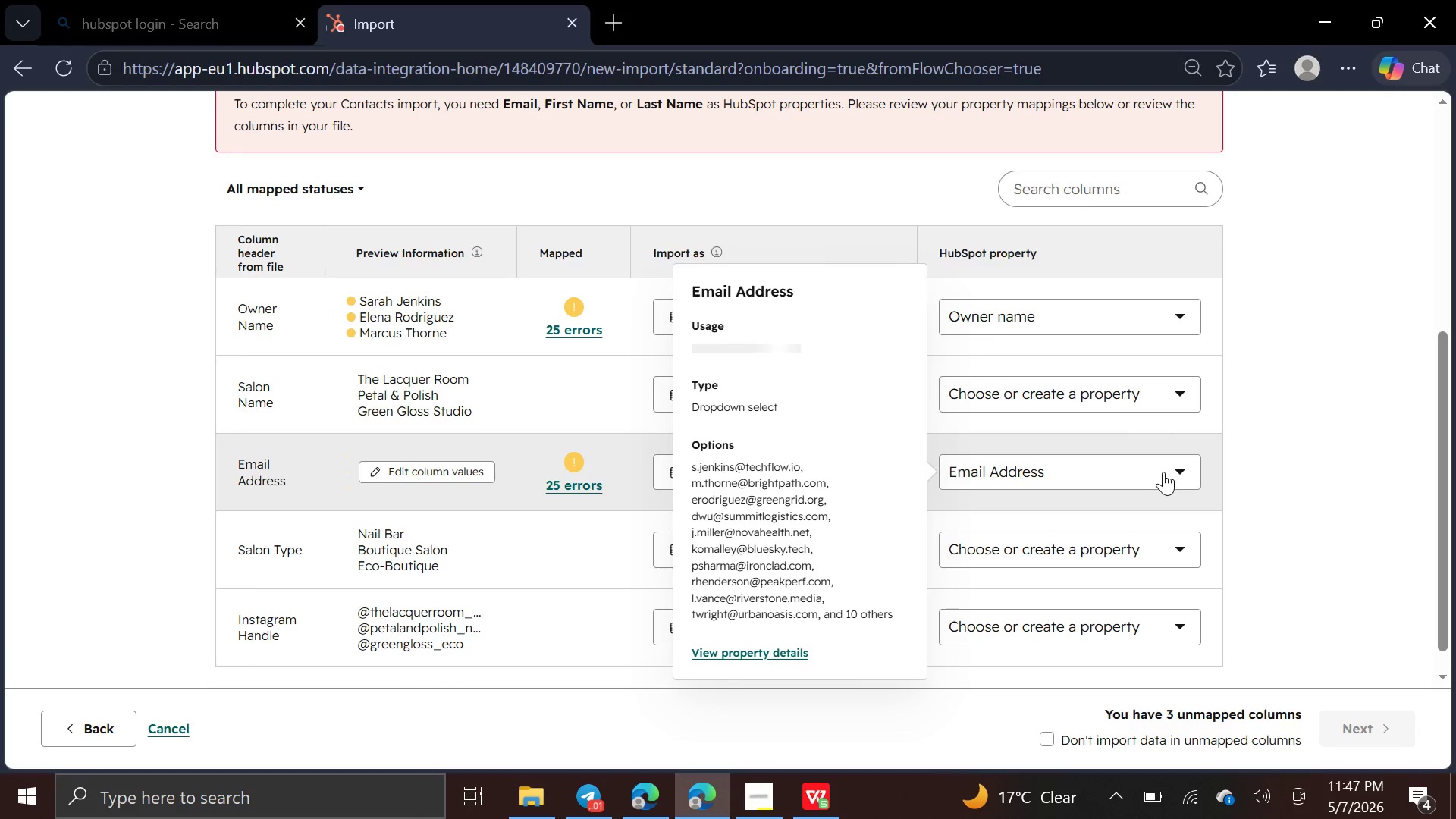 
left_click([1163, 469])
 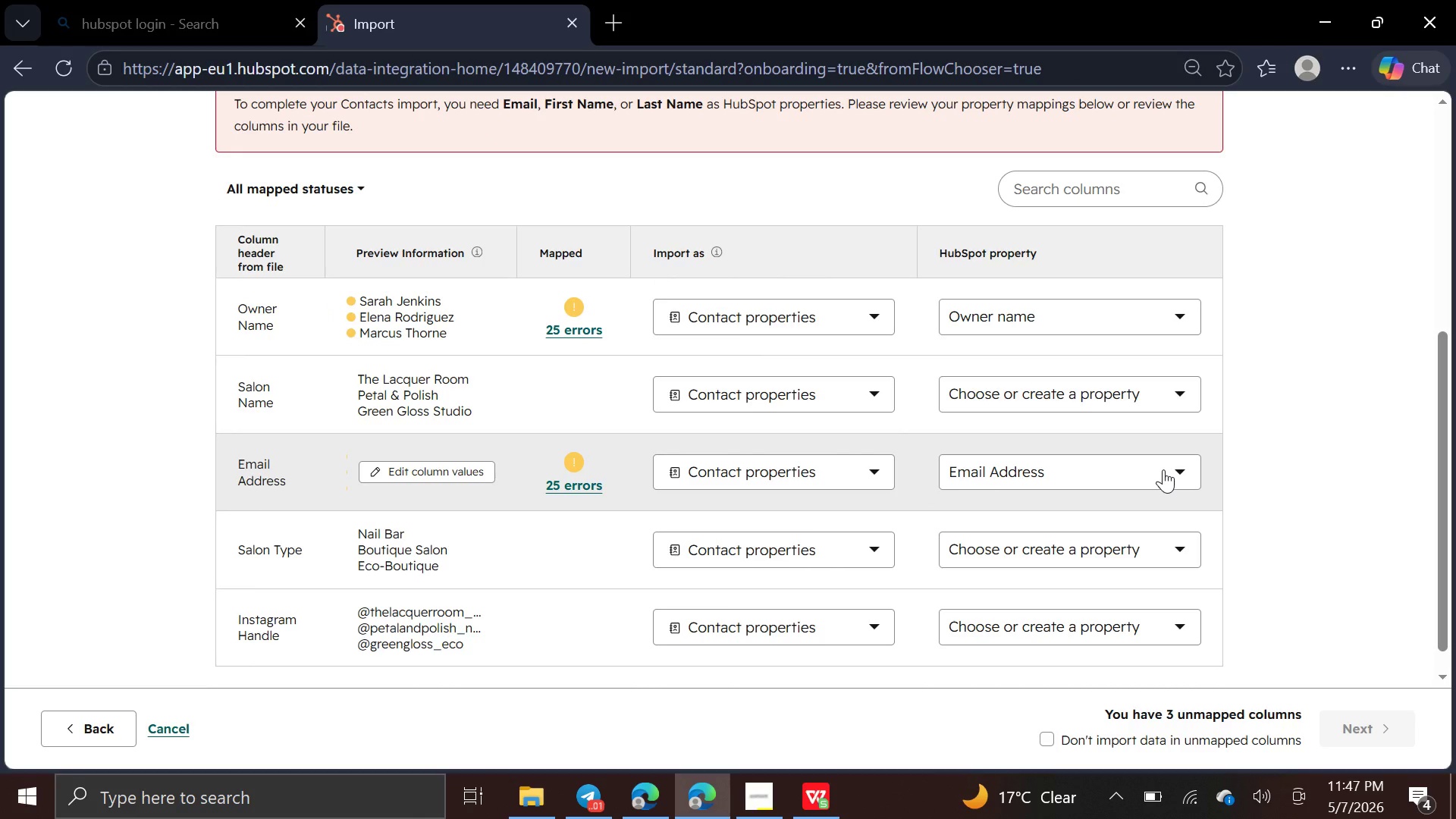 
left_click([1163, 469])
 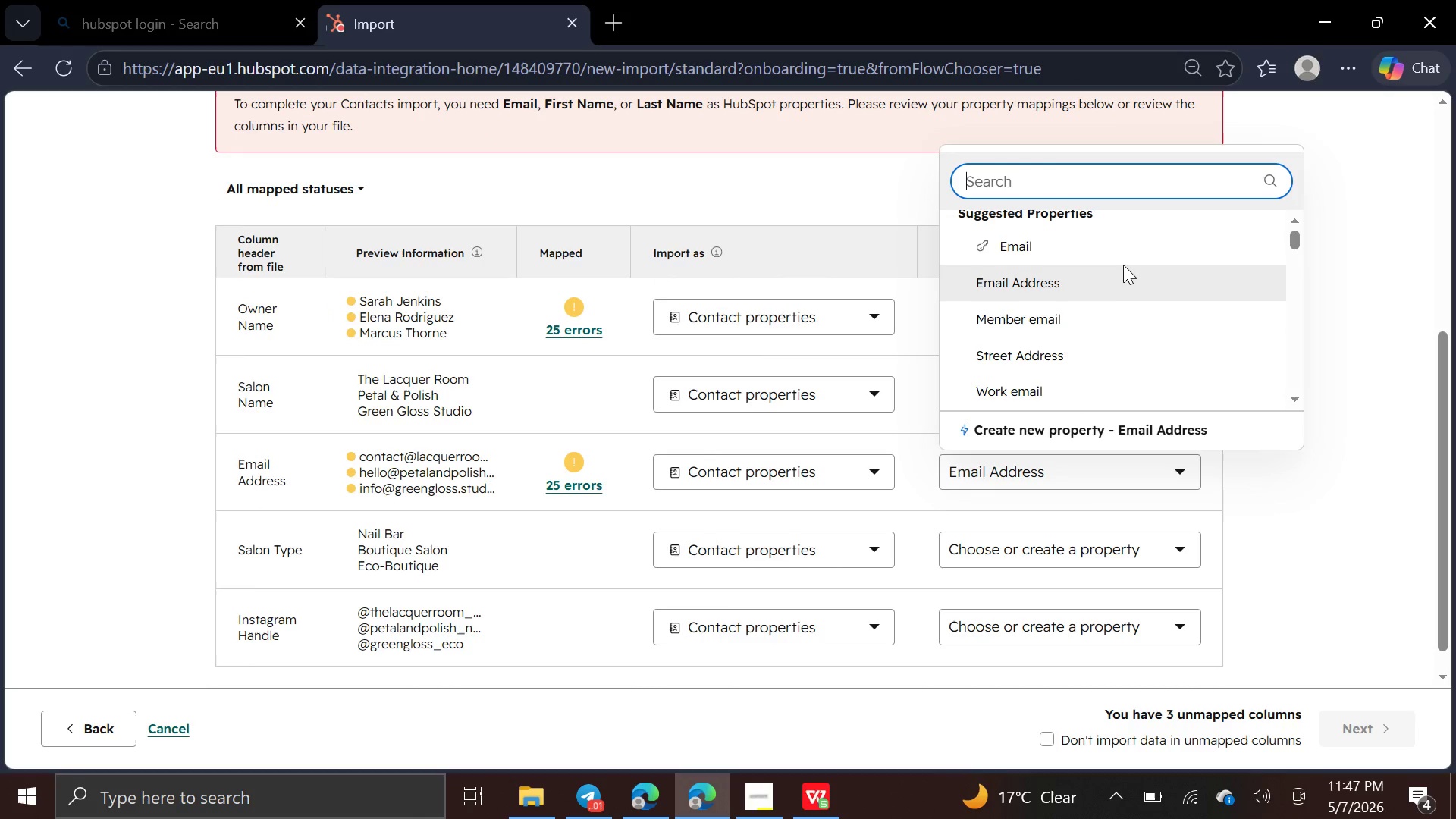 
left_click([1124, 257])
 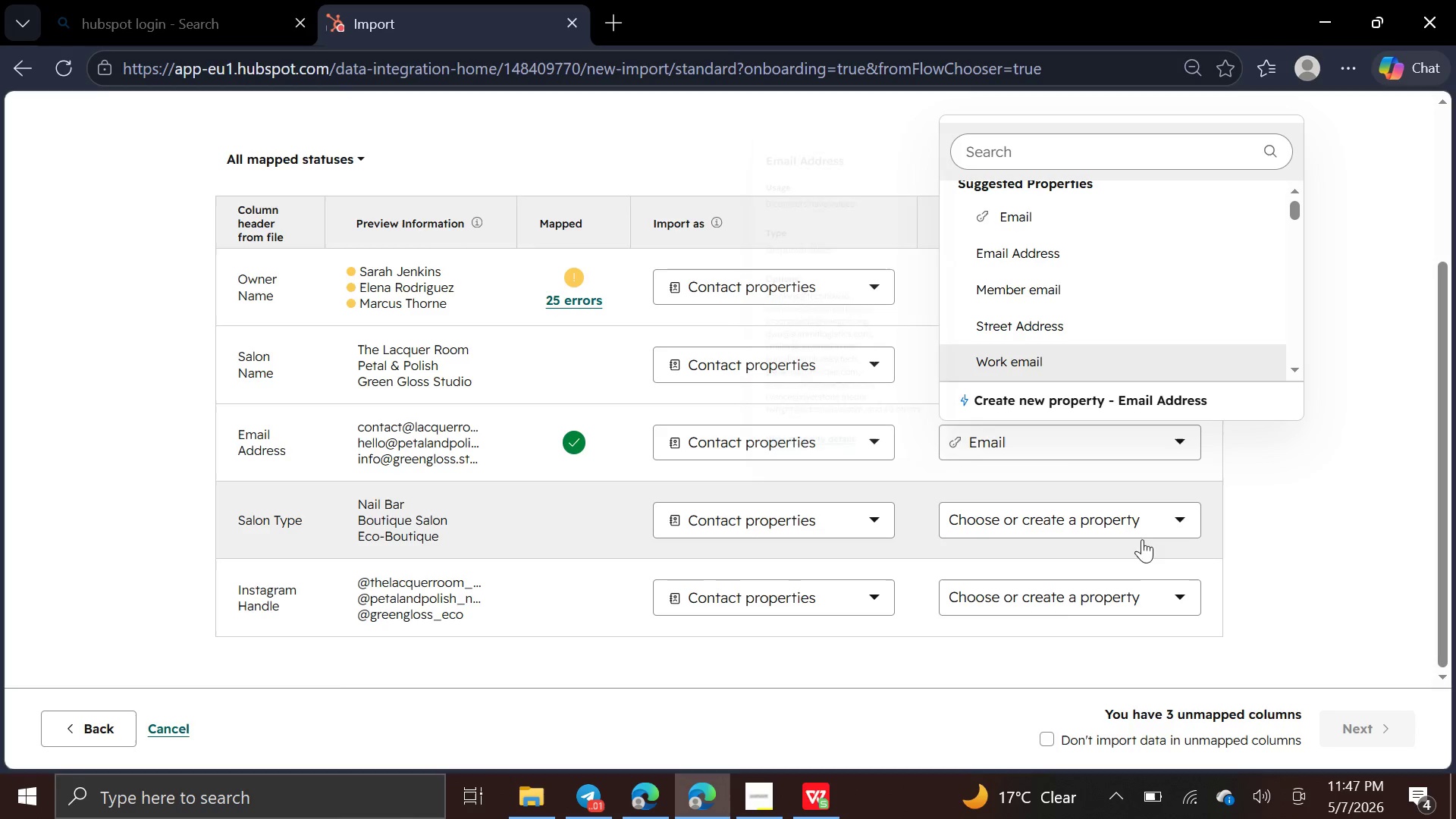 
left_click([1281, 508])
 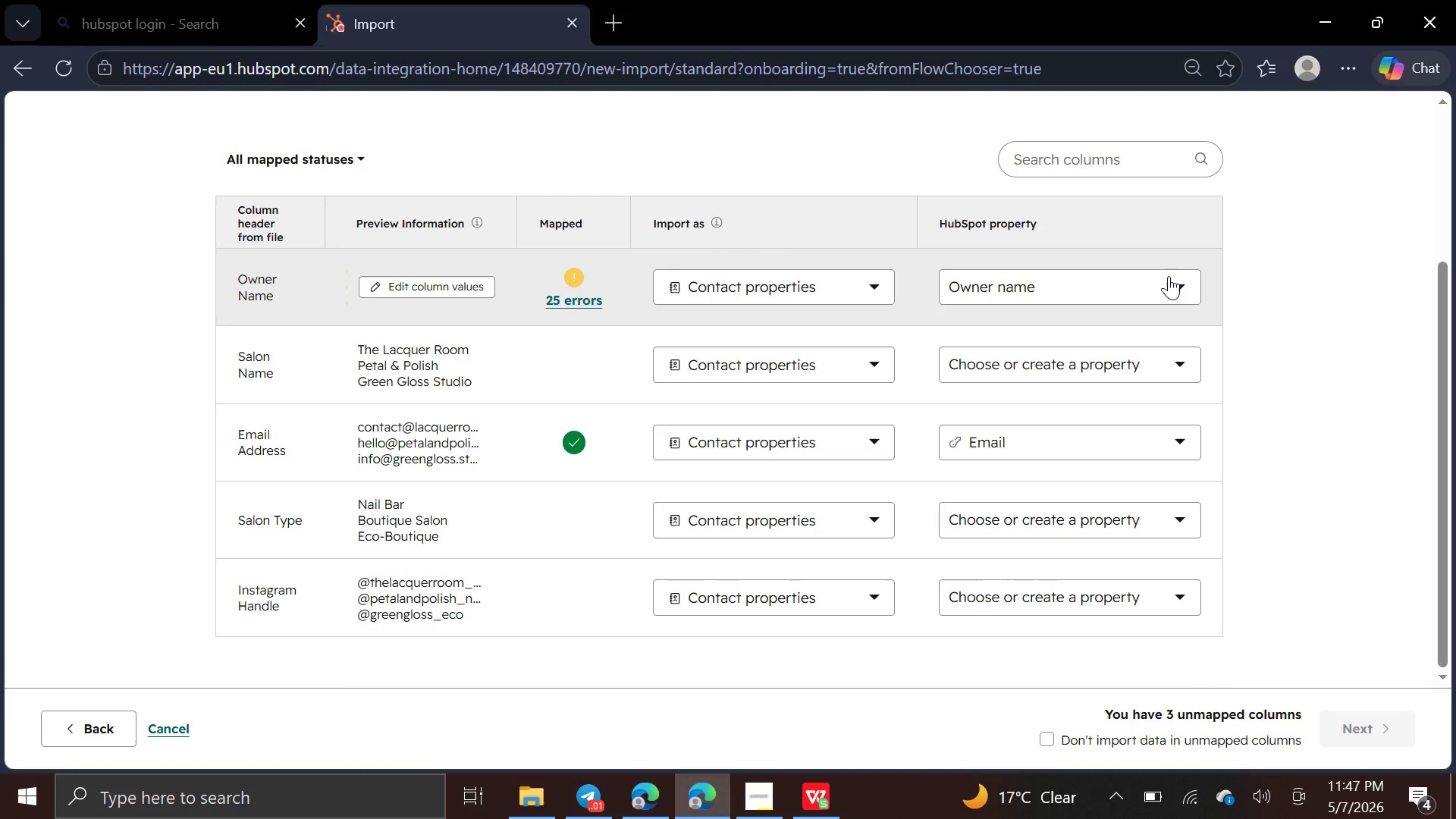 
left_click([1172, 278])
 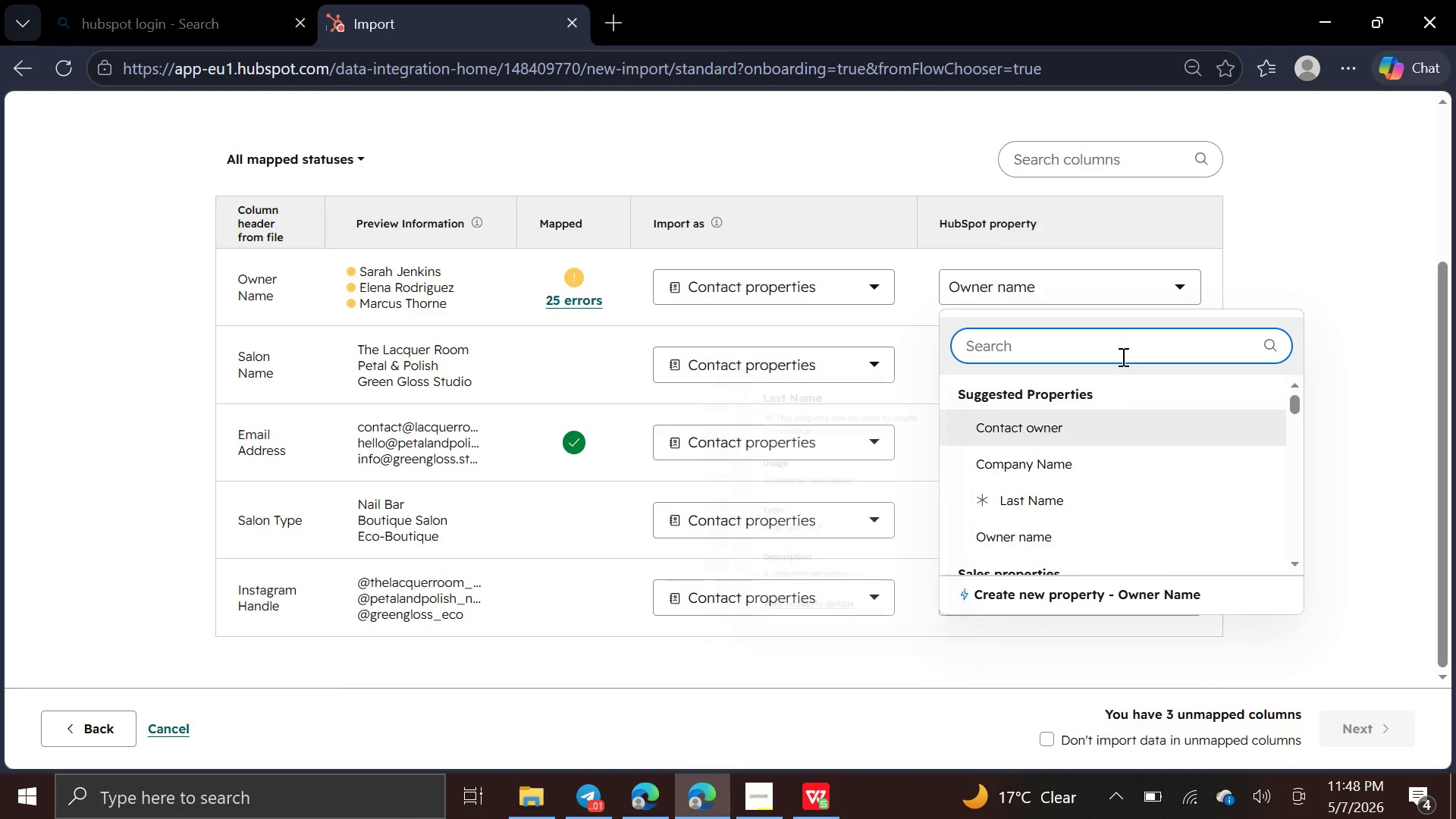 
type(fi)
 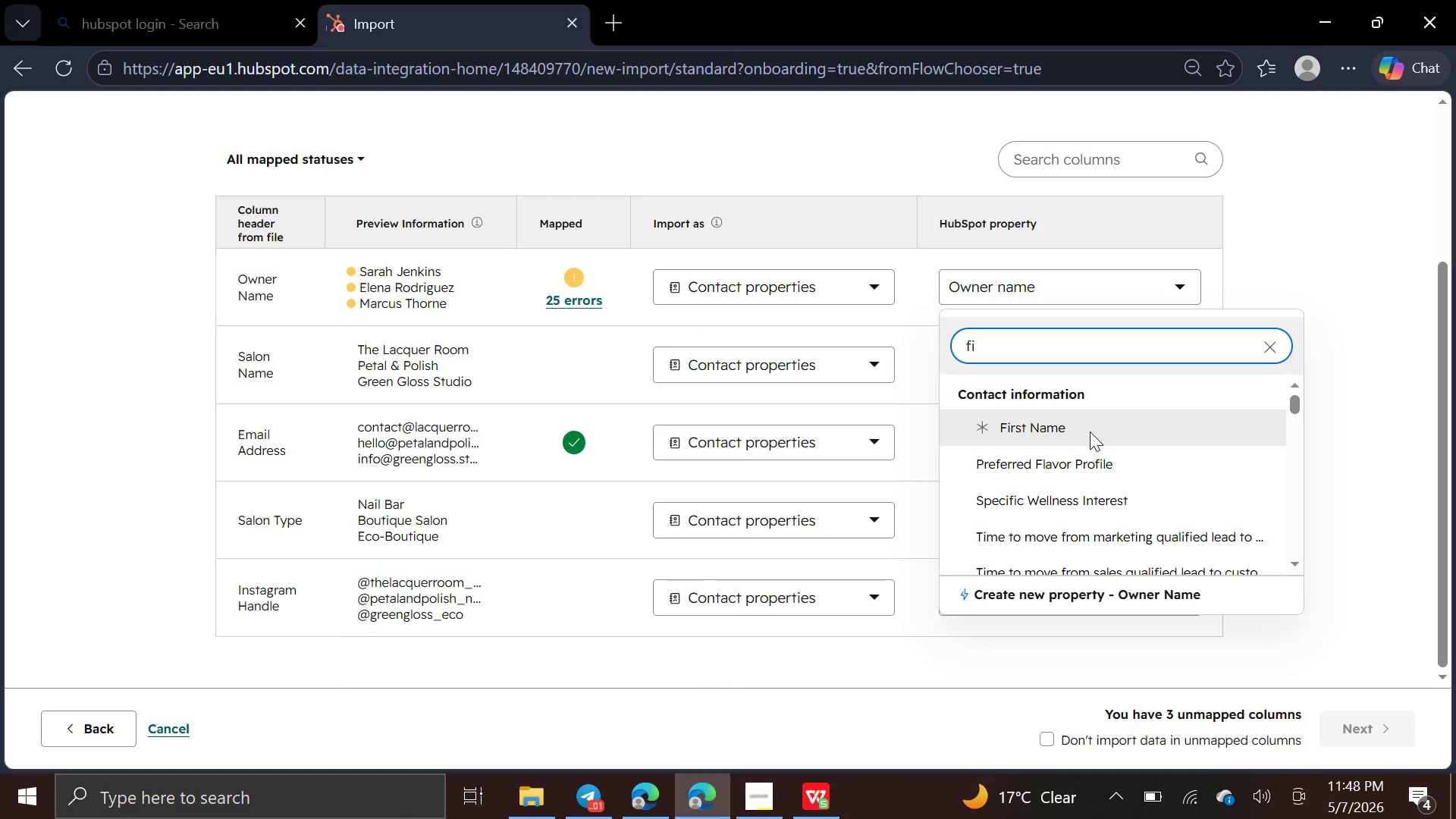 
left_click([1090, 431])
 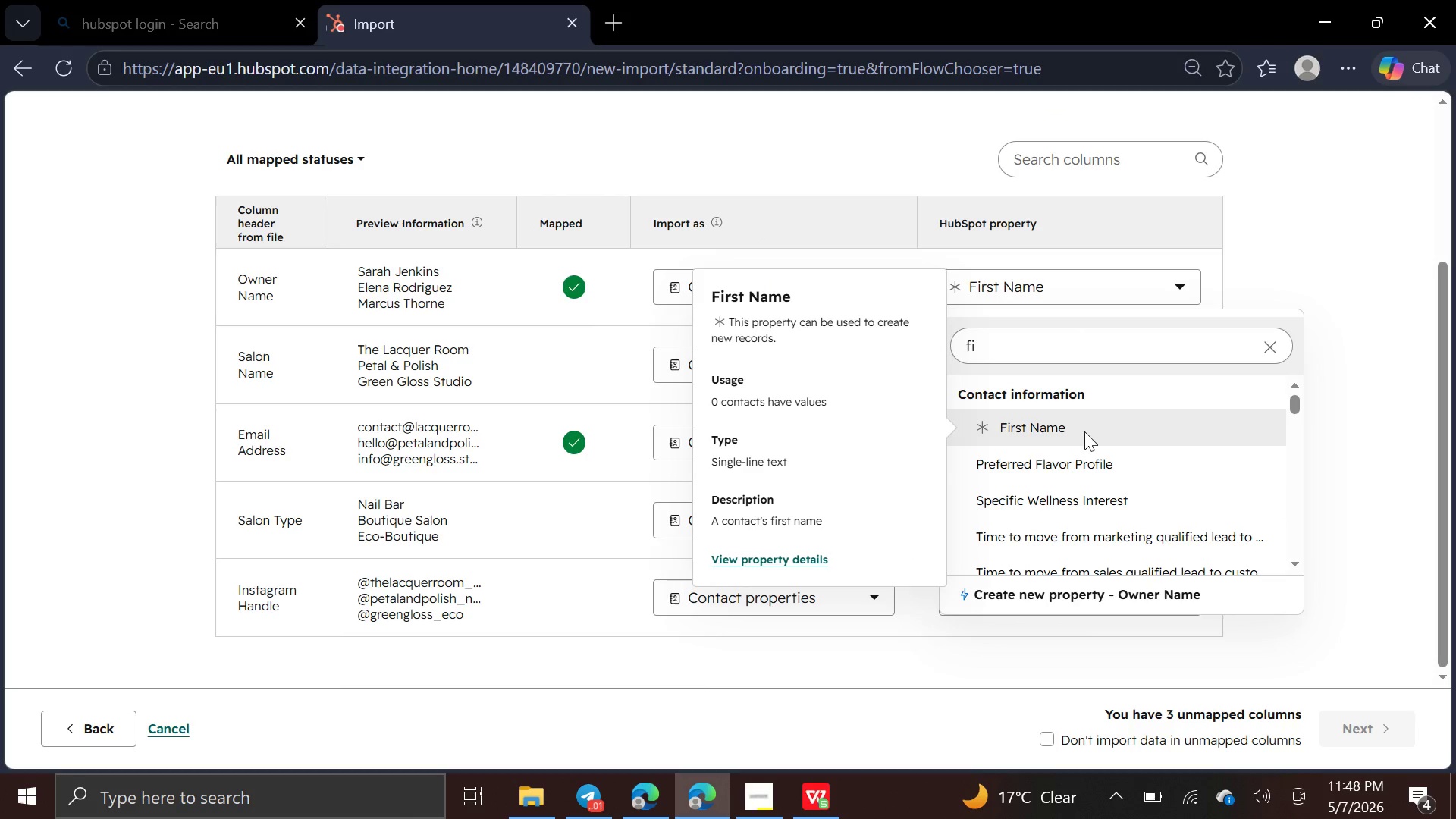 
left_click([1084, 431])
 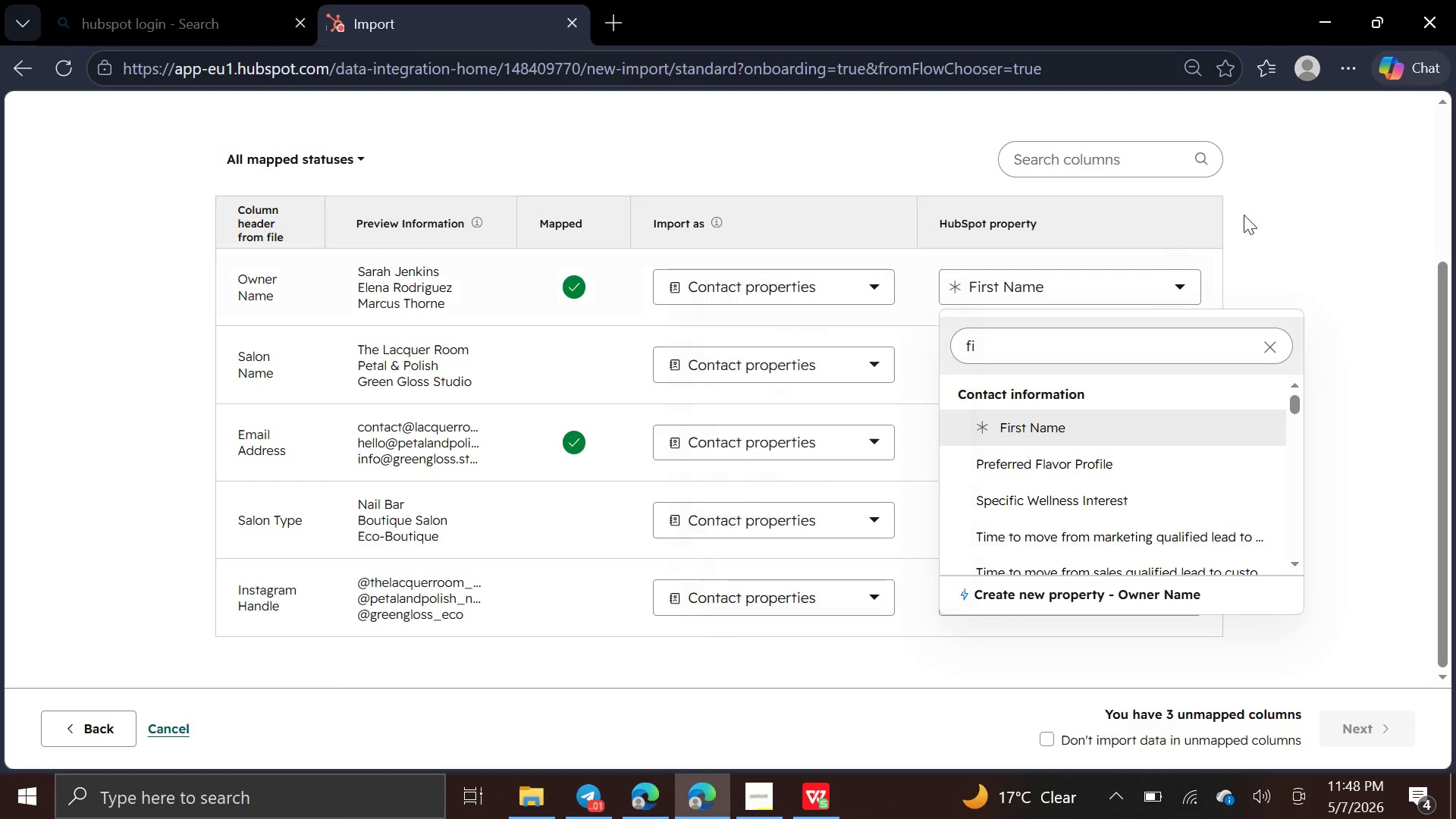 
left_click([1272, 221])
 